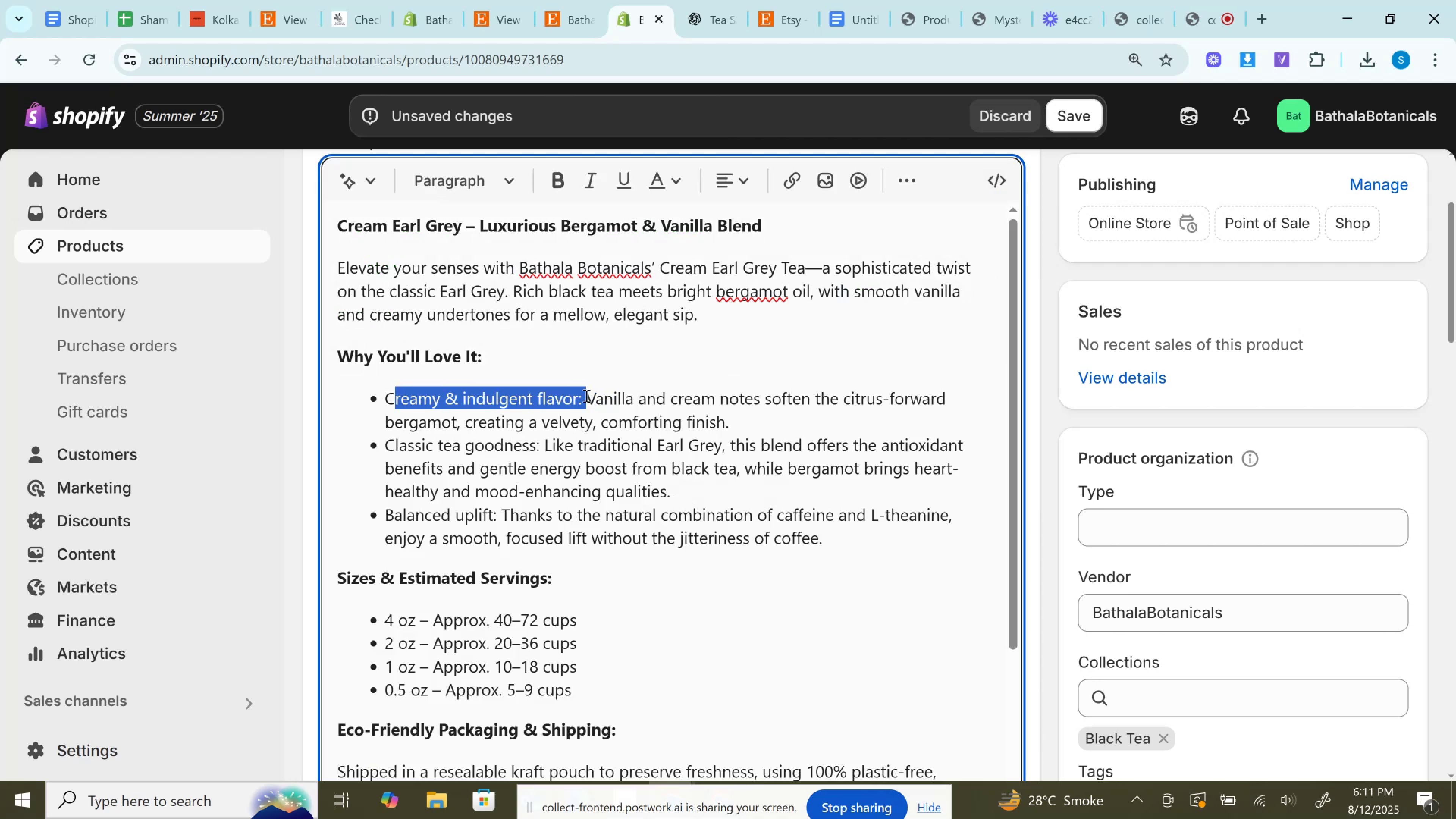 
left_click([585, 395])
 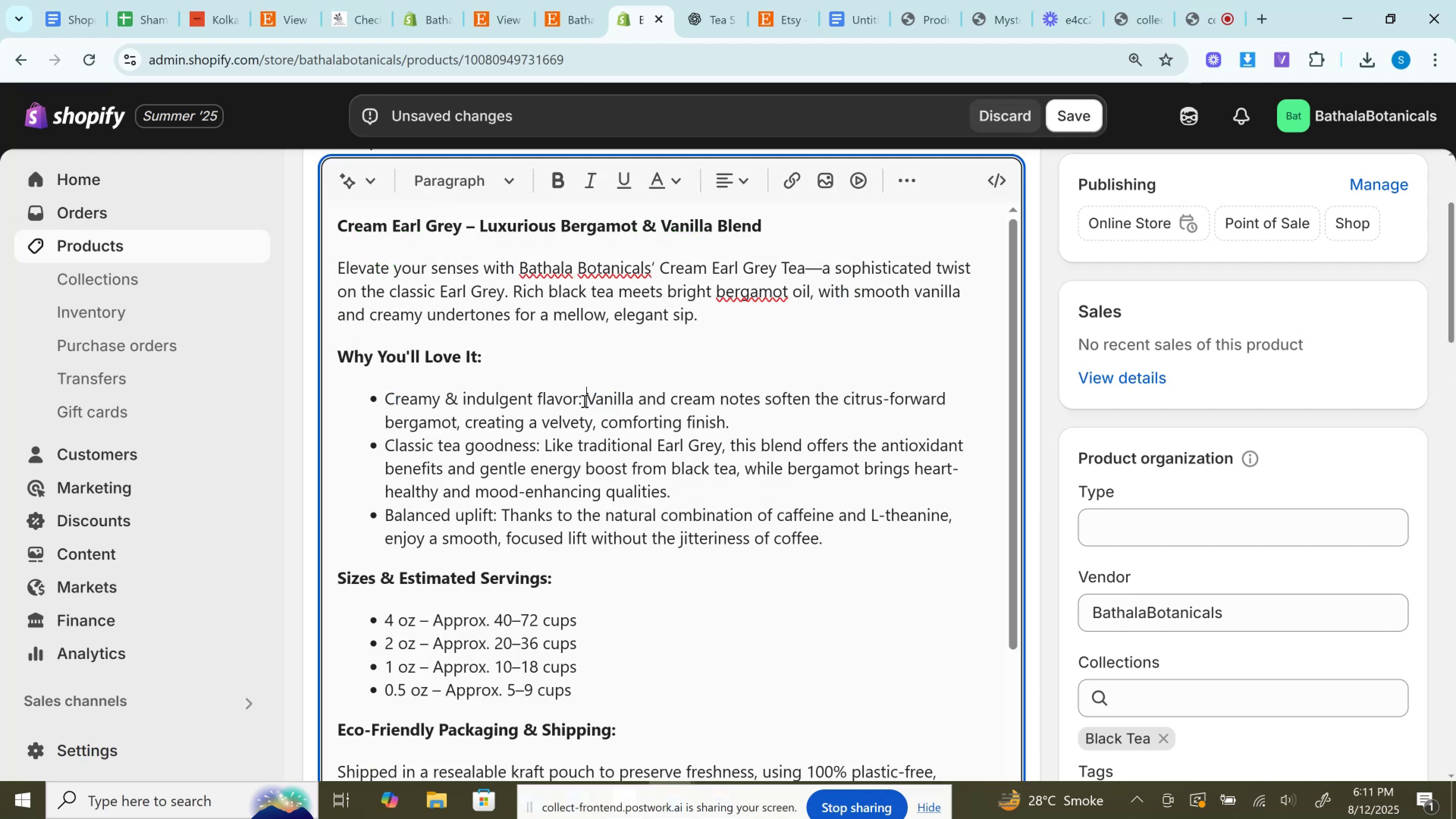 
left_click_drag(start_coordinate=[584, 401], to_coordinate=[384, 400])
 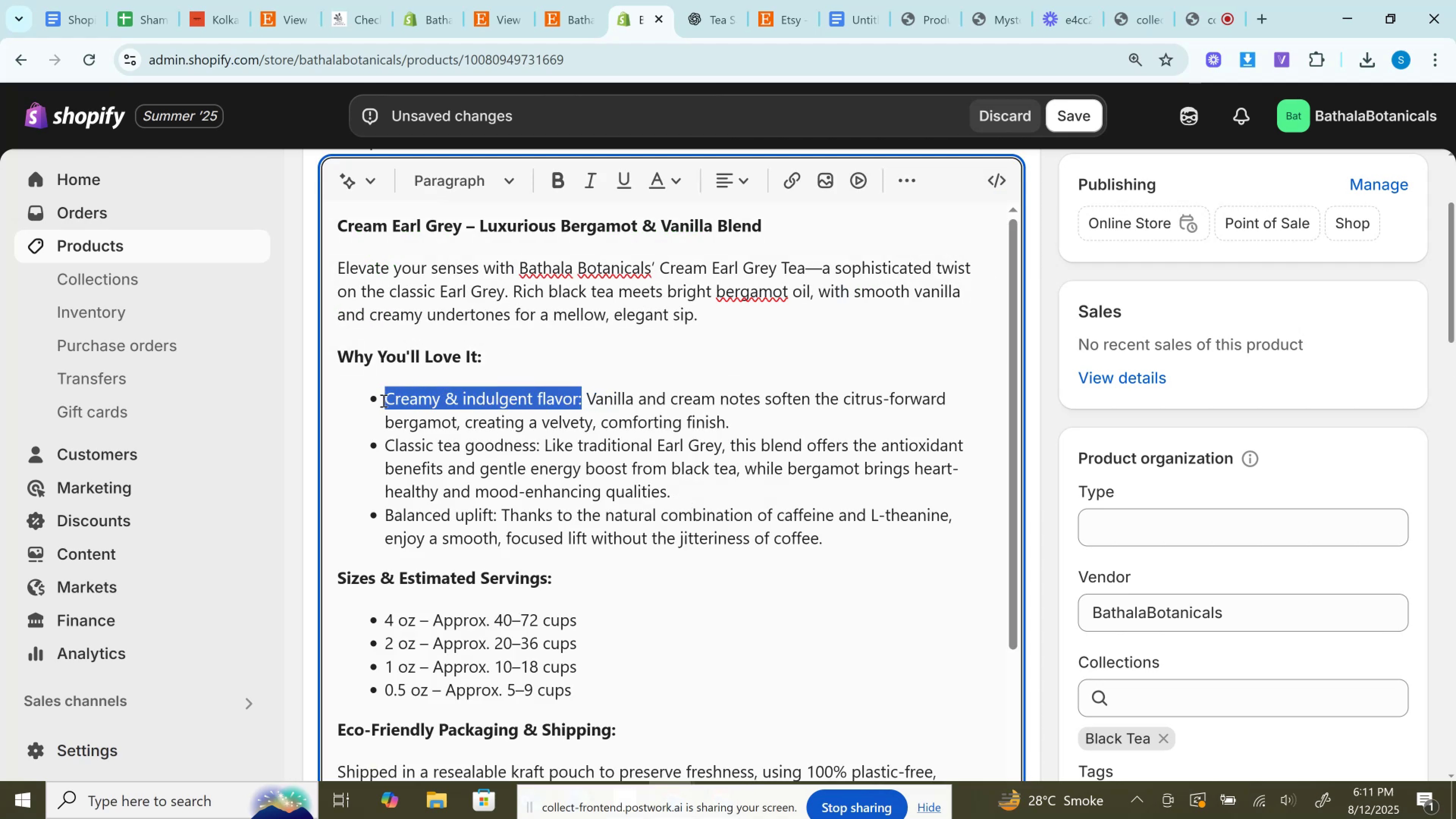 
key(Control+B)
 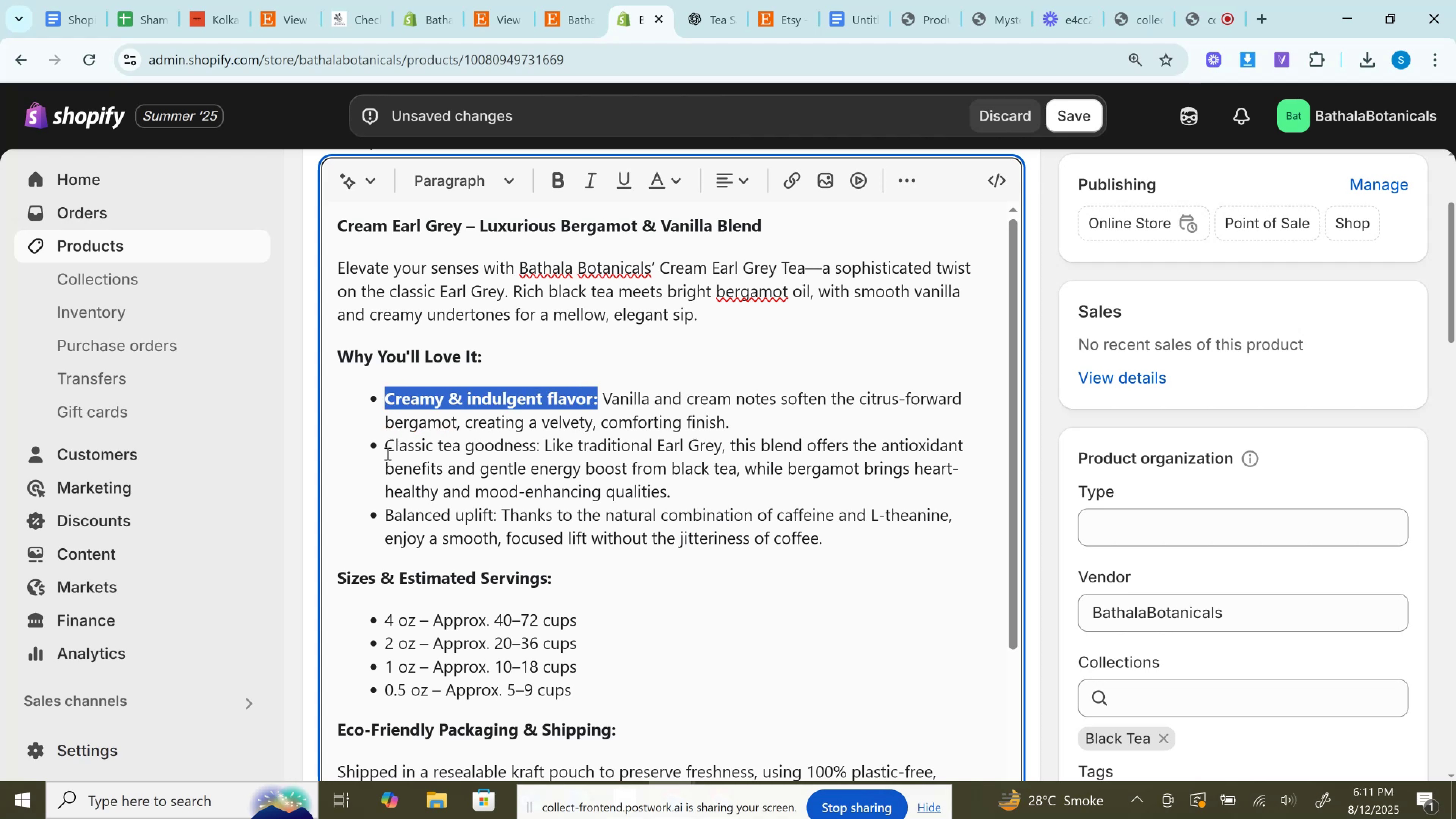 
left_click_drag(start_coordinate=[387, 452], to_coordinate=[545, 451])
 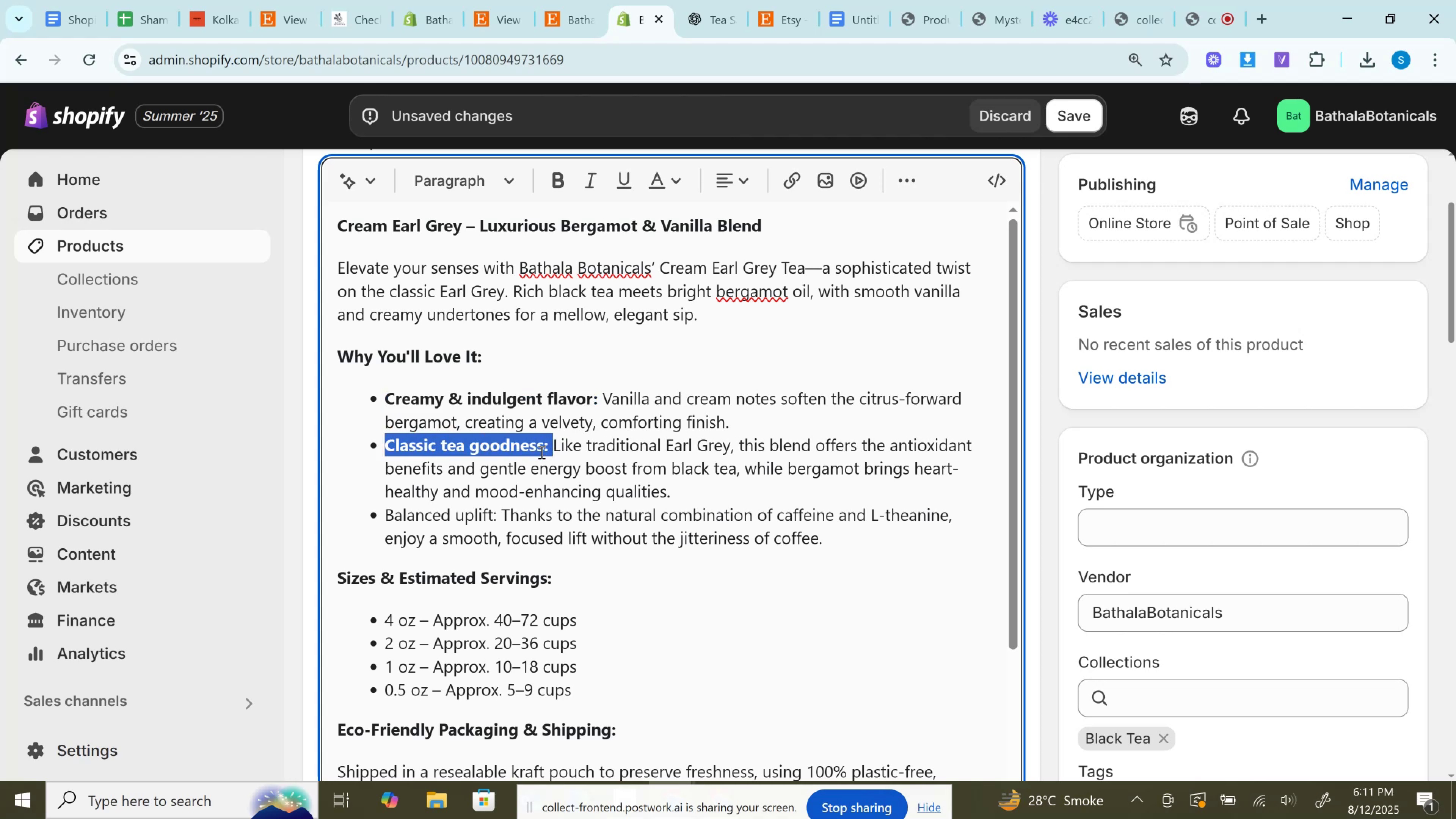 
key(Control+B)
 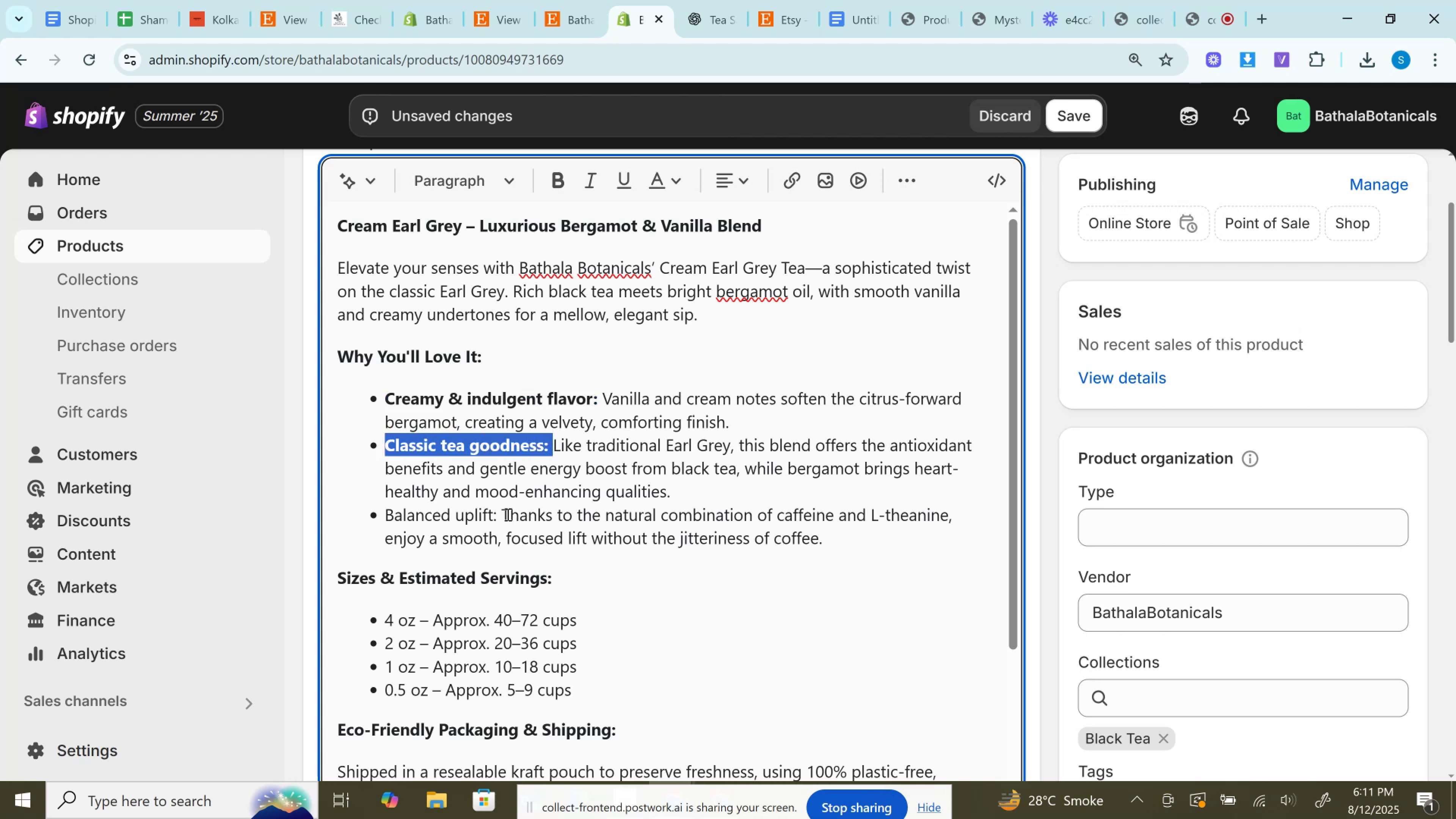 
left_click_drag(start_coordinate=[499, 516], to_coordinate=[373, 519])
 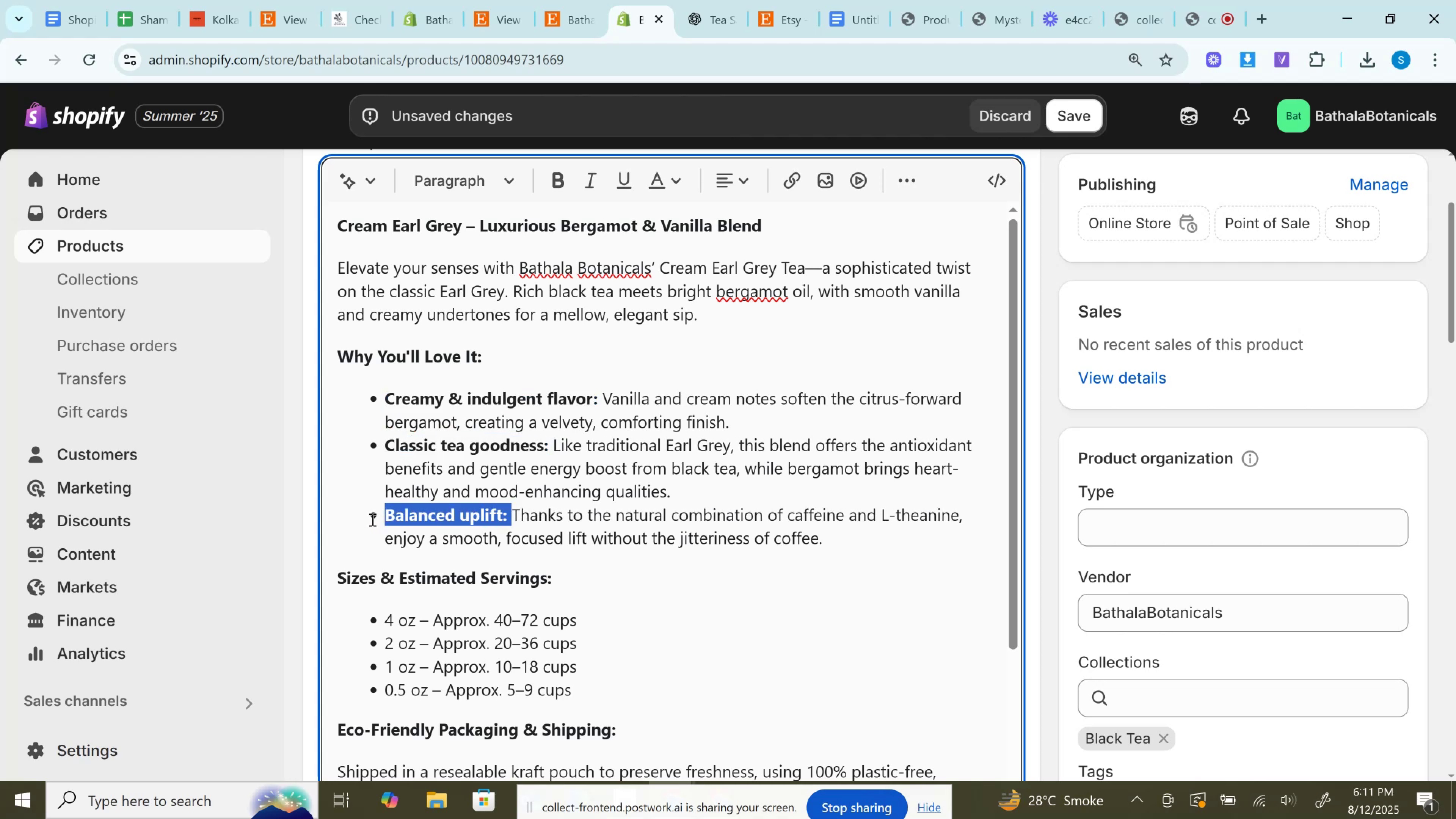 
key(Control+B)
 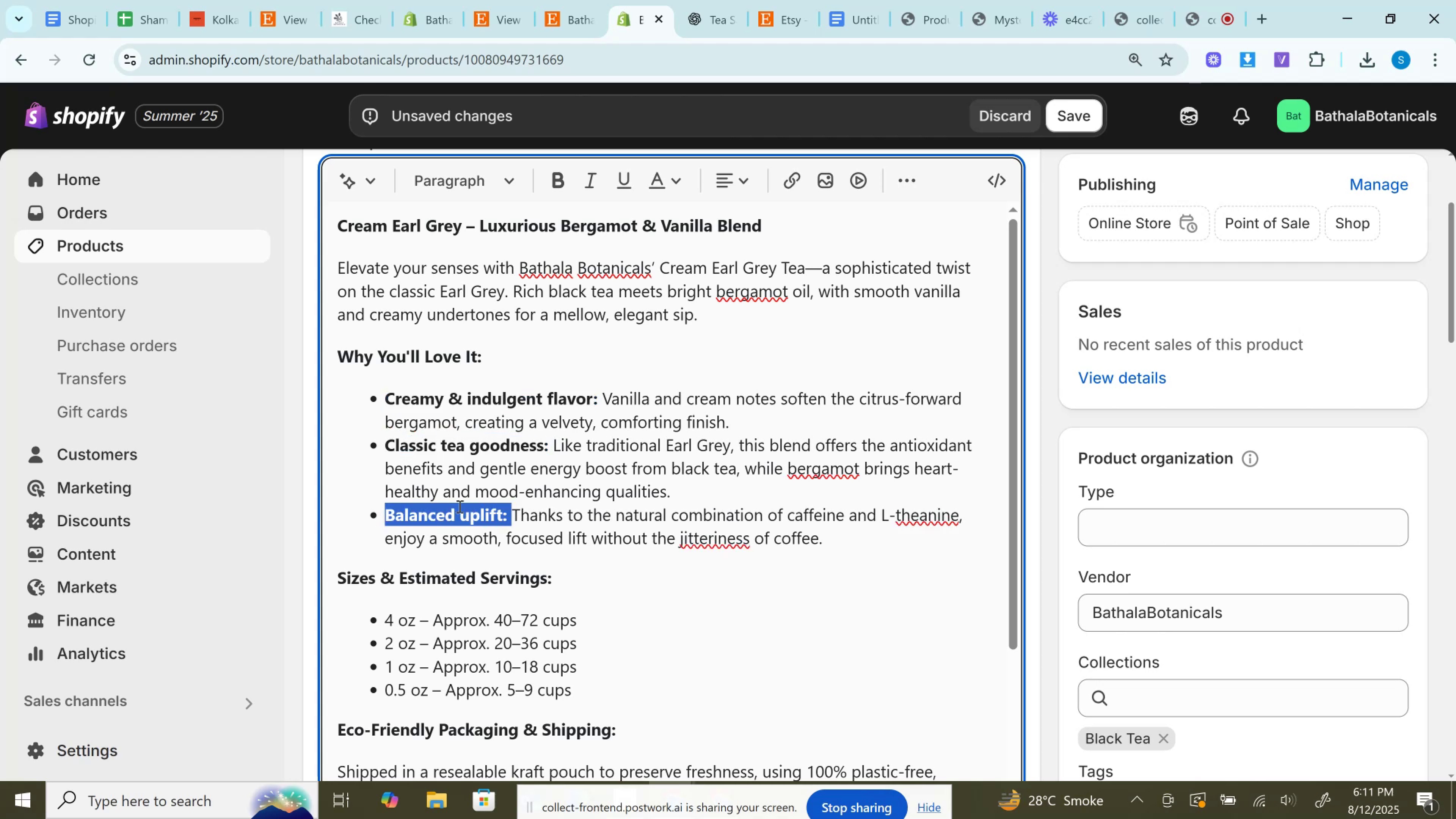 
left_click([720, 0])
 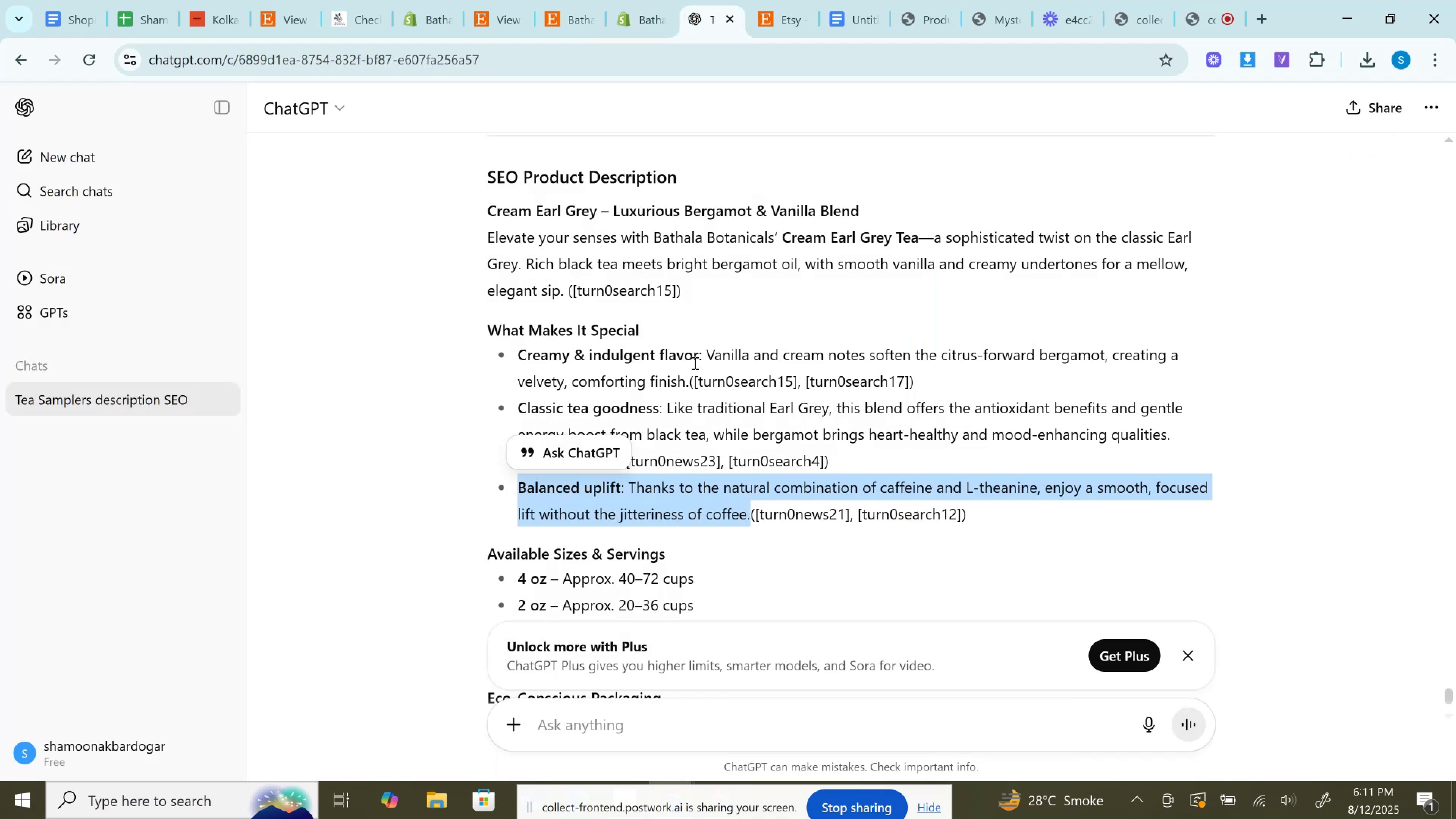 
scroll: coordinate [690, 384], scroll_direction: down, amount: 3.0
 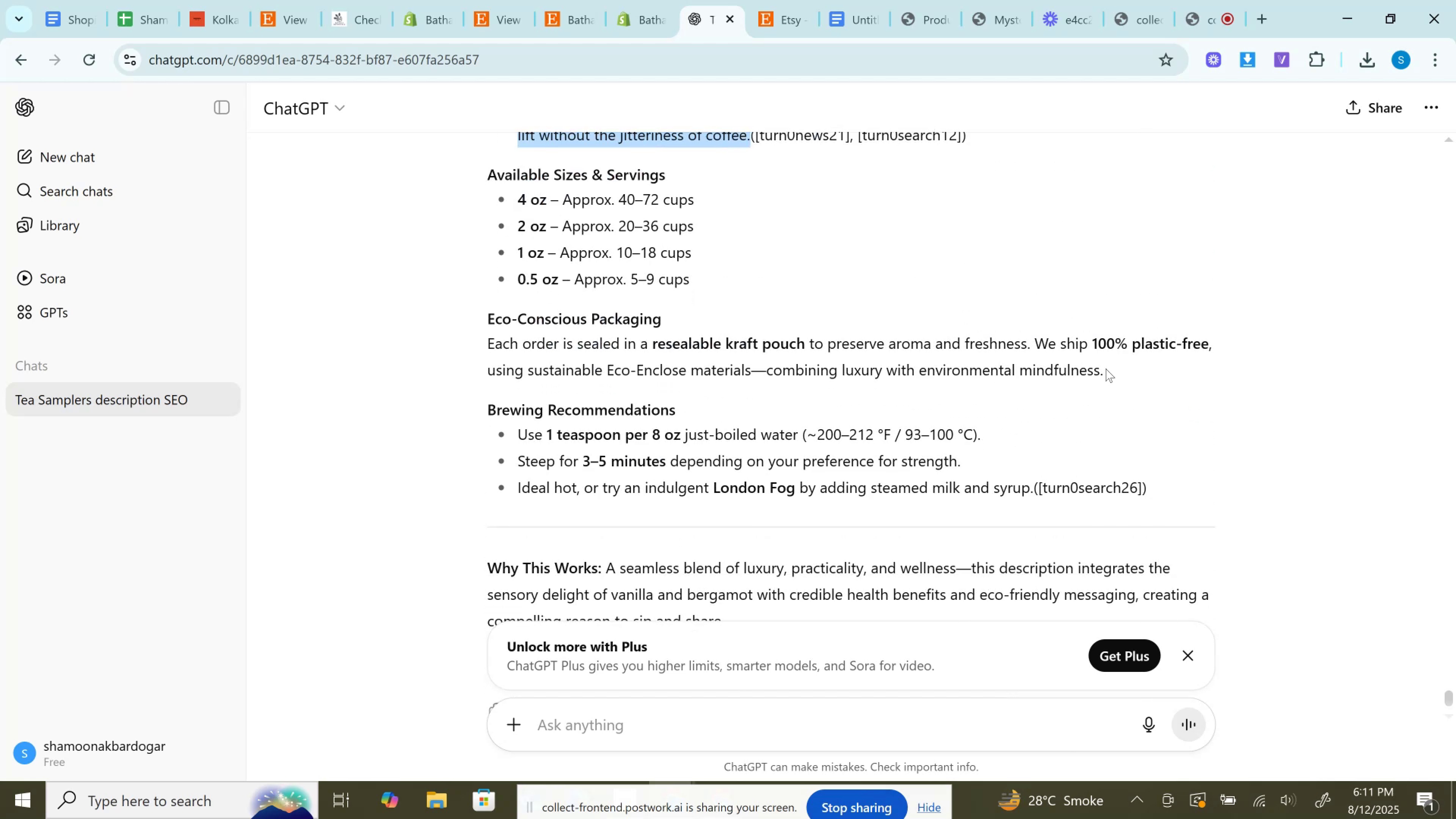 
left_click_drag(start_coordinate=[1130, 374], to_coordinate=[446, 333])
 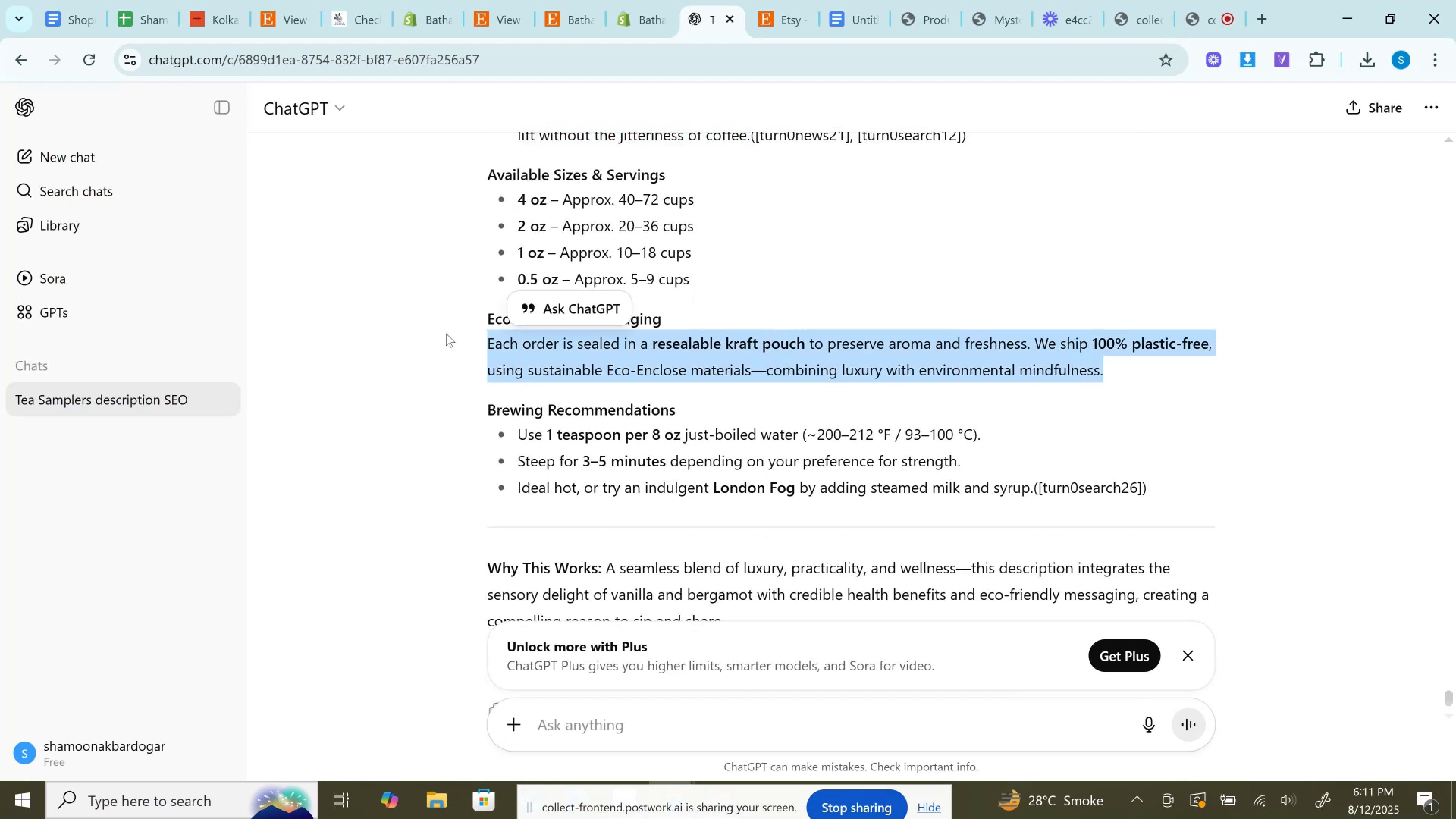 
key(Control+C)
 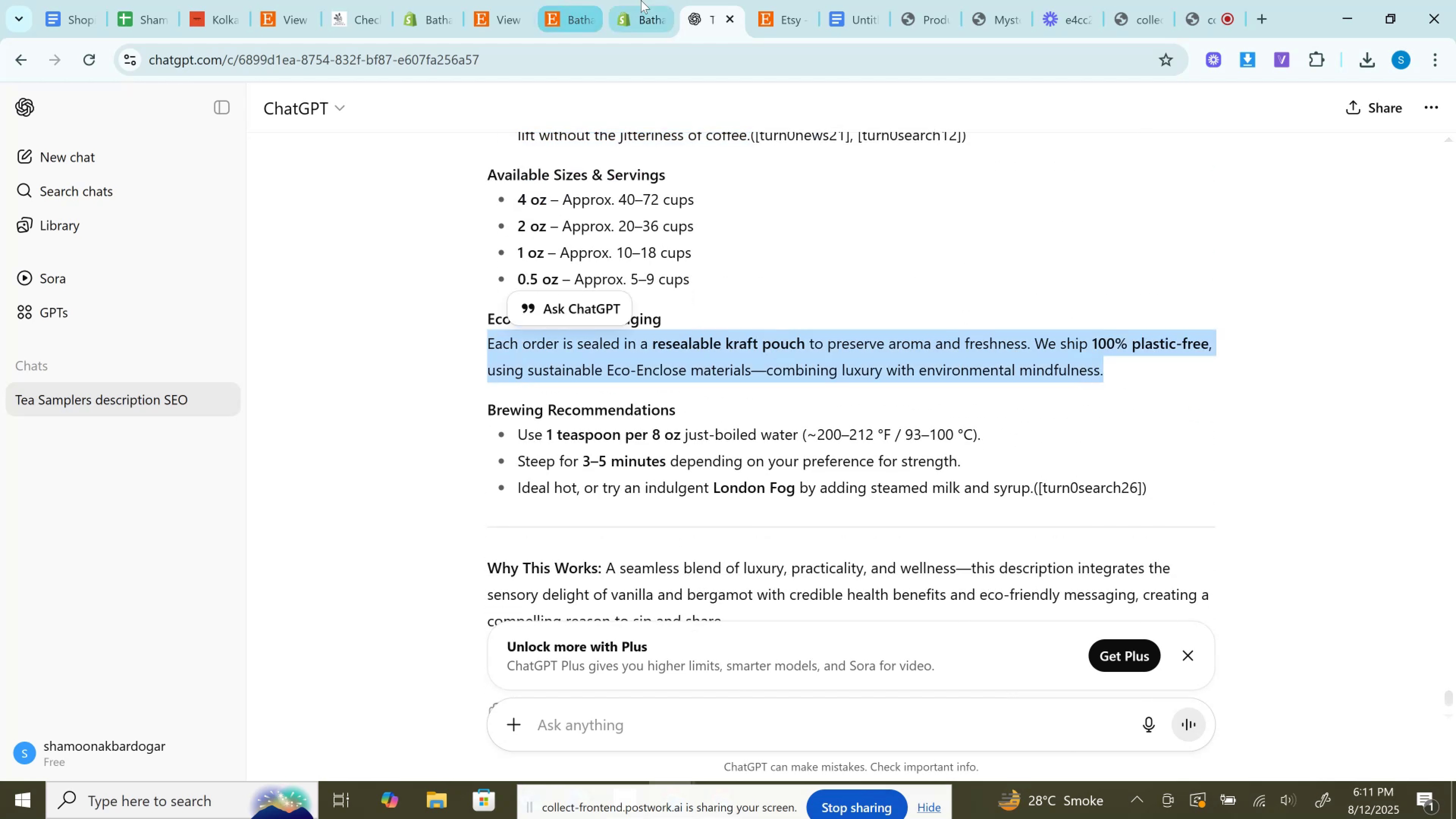 
left_click([642, 0])
 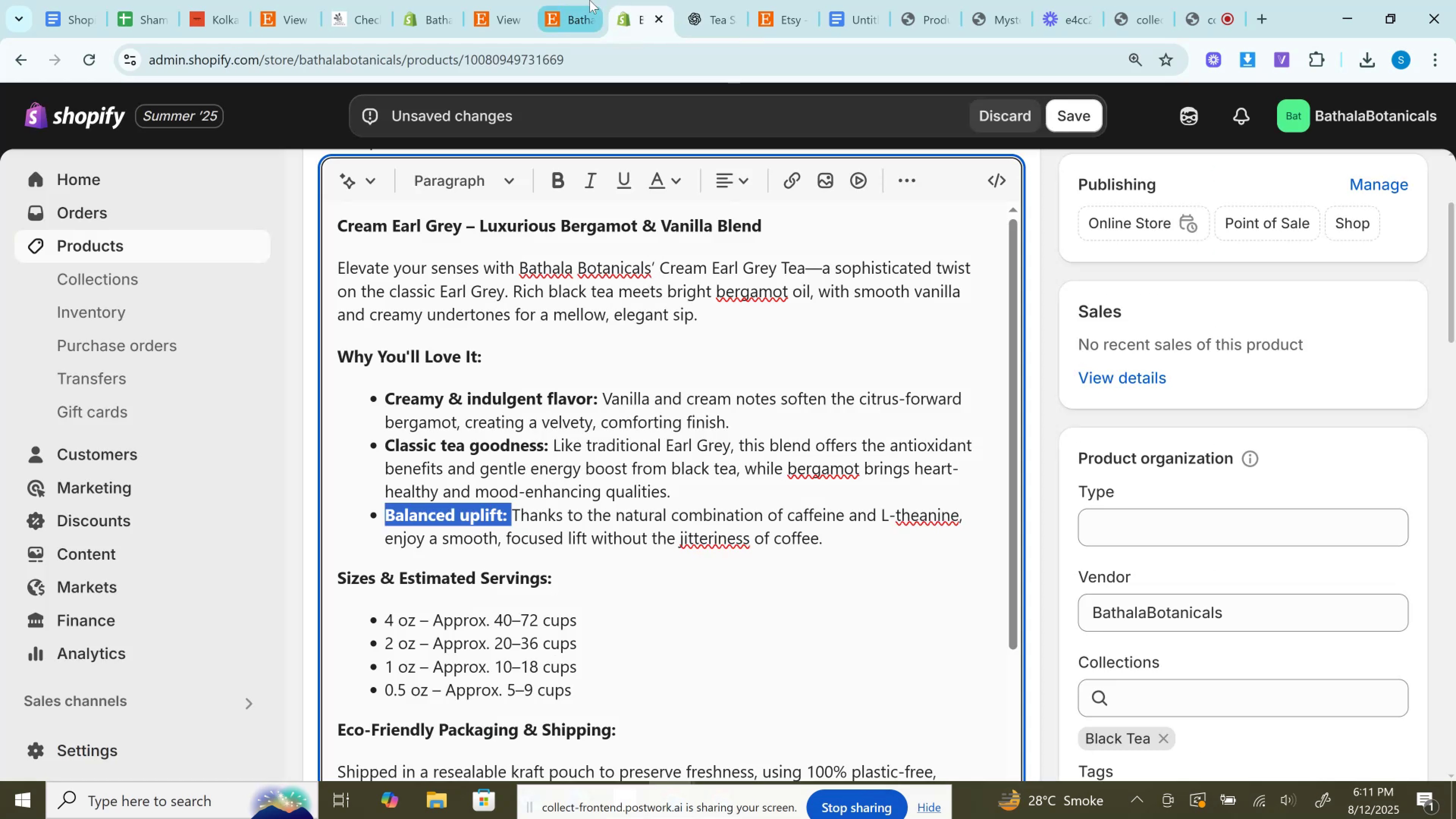 
double_click([590, 0])
 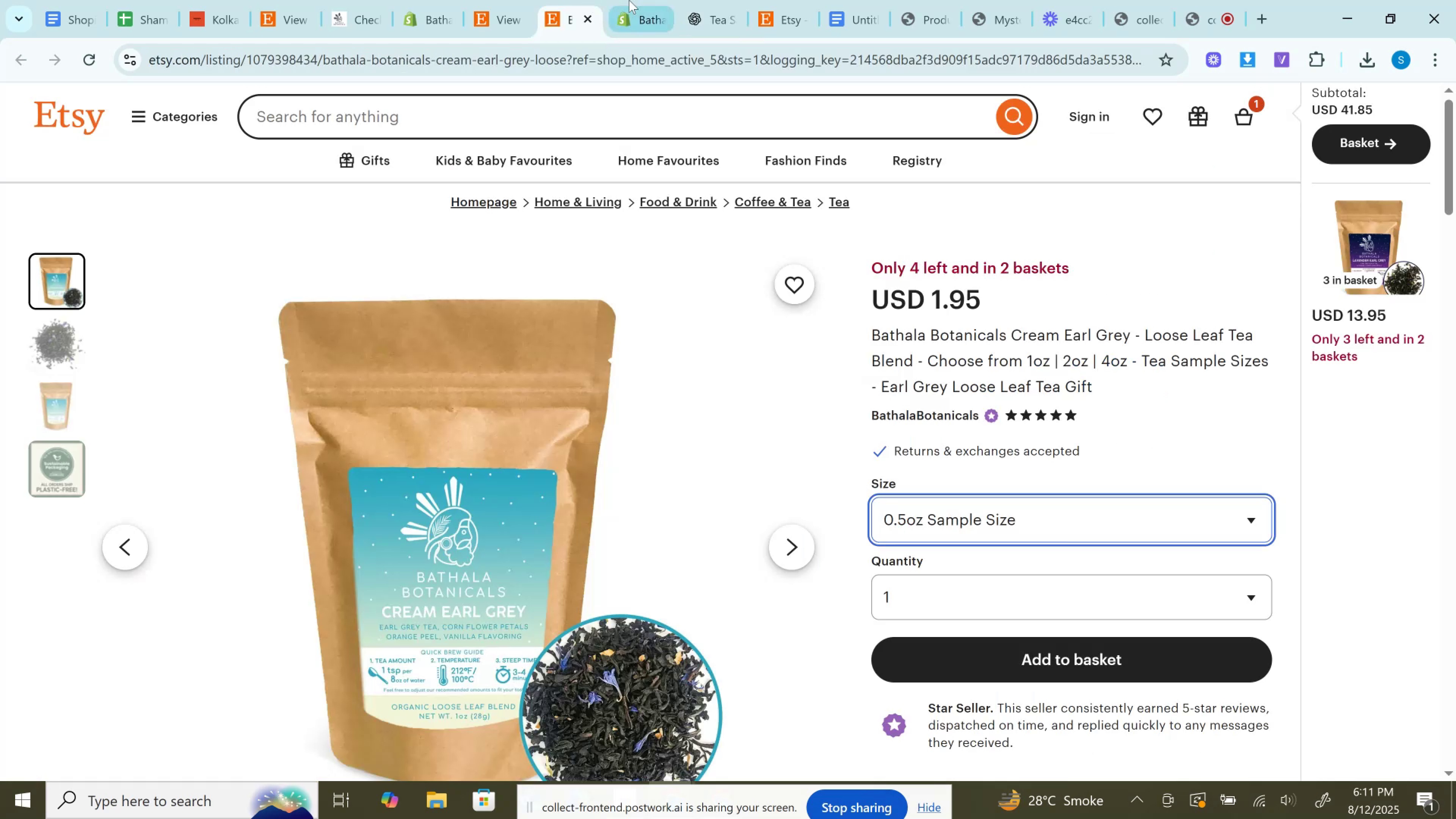 
left_click([629, 0])
 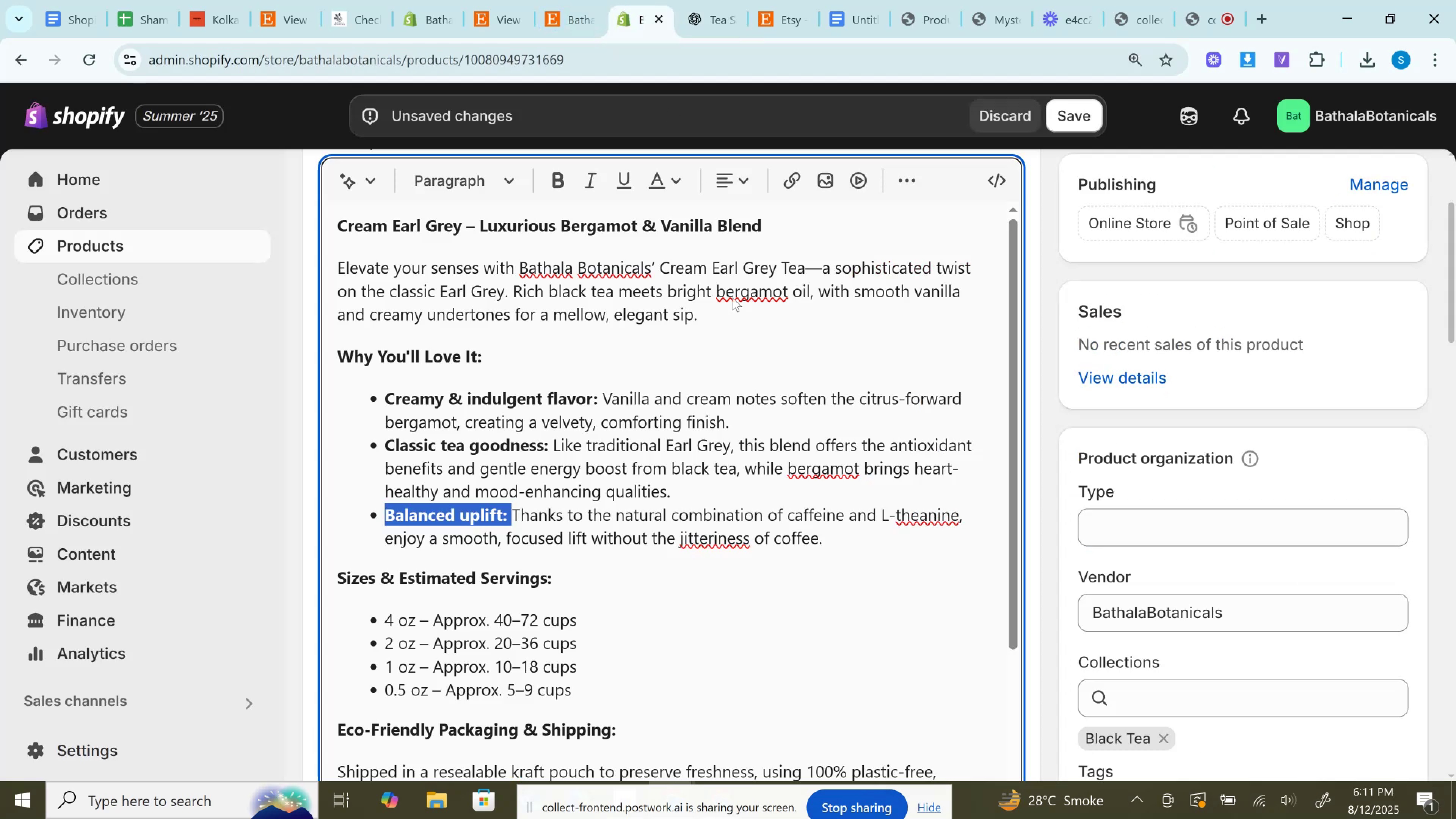 
scroll: coordinate [747, 414], scroll_direction: down, amount: 3.0
 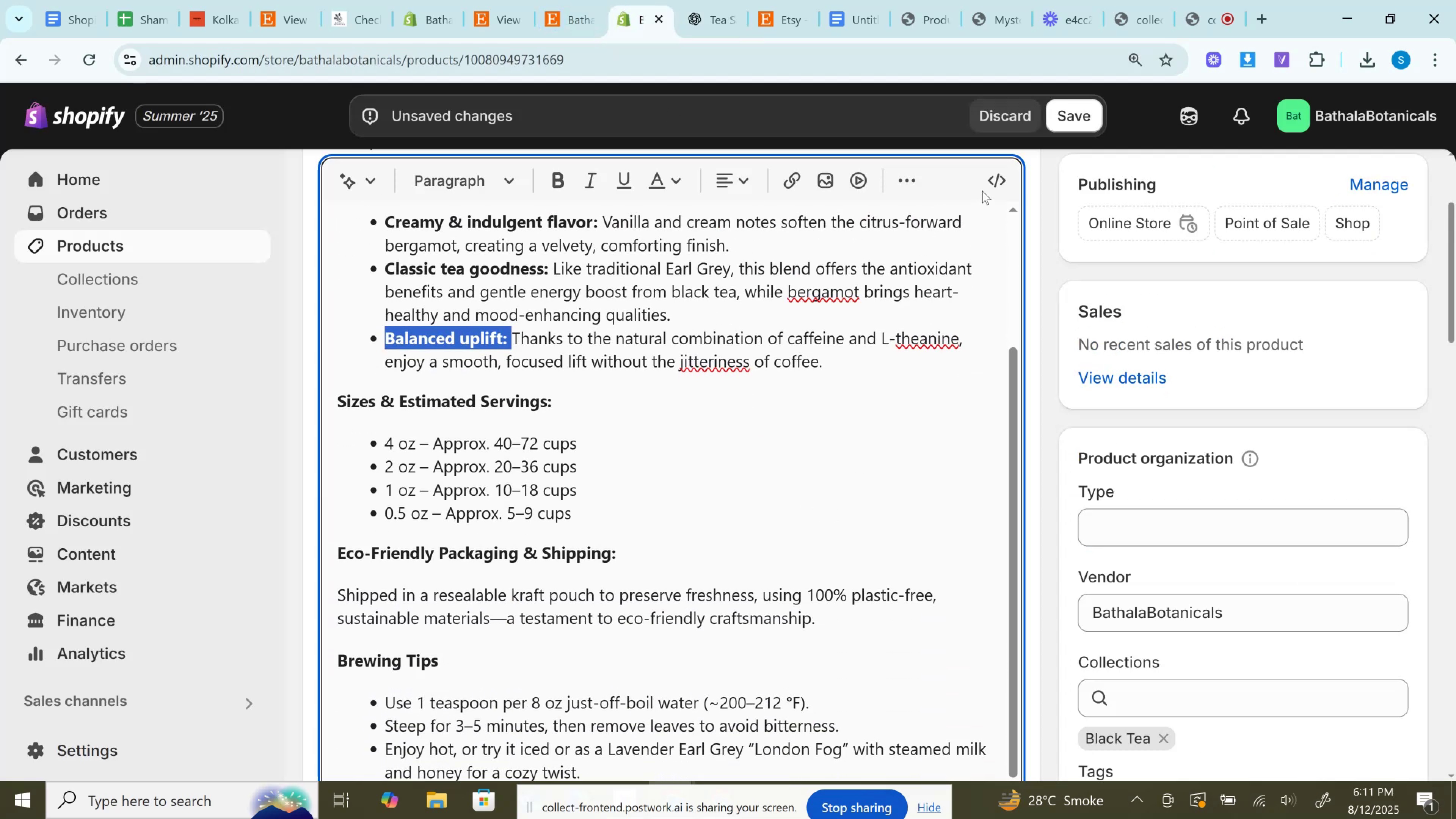 
left_click([984, 190])
 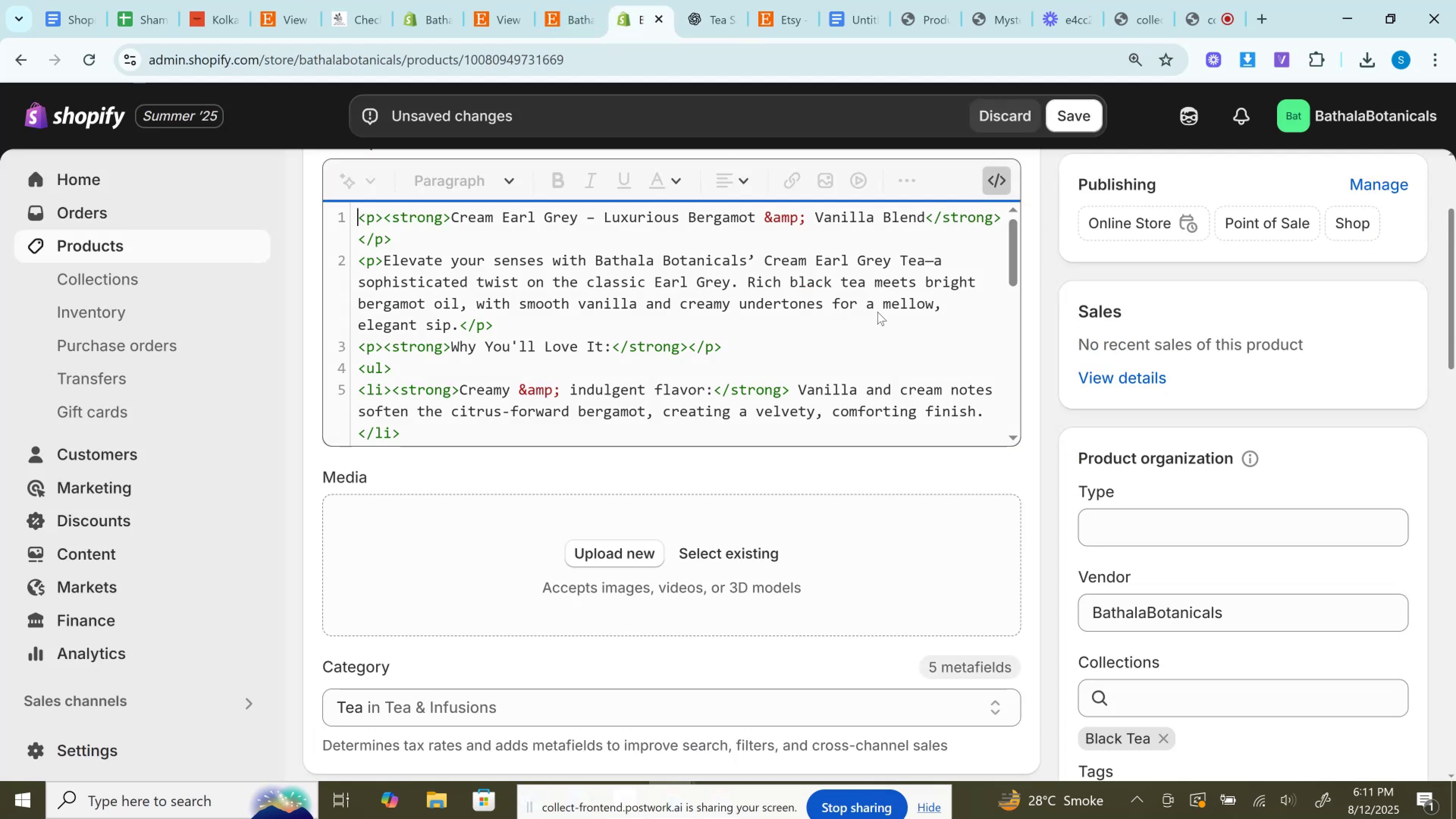 
left_click([785, 319])
 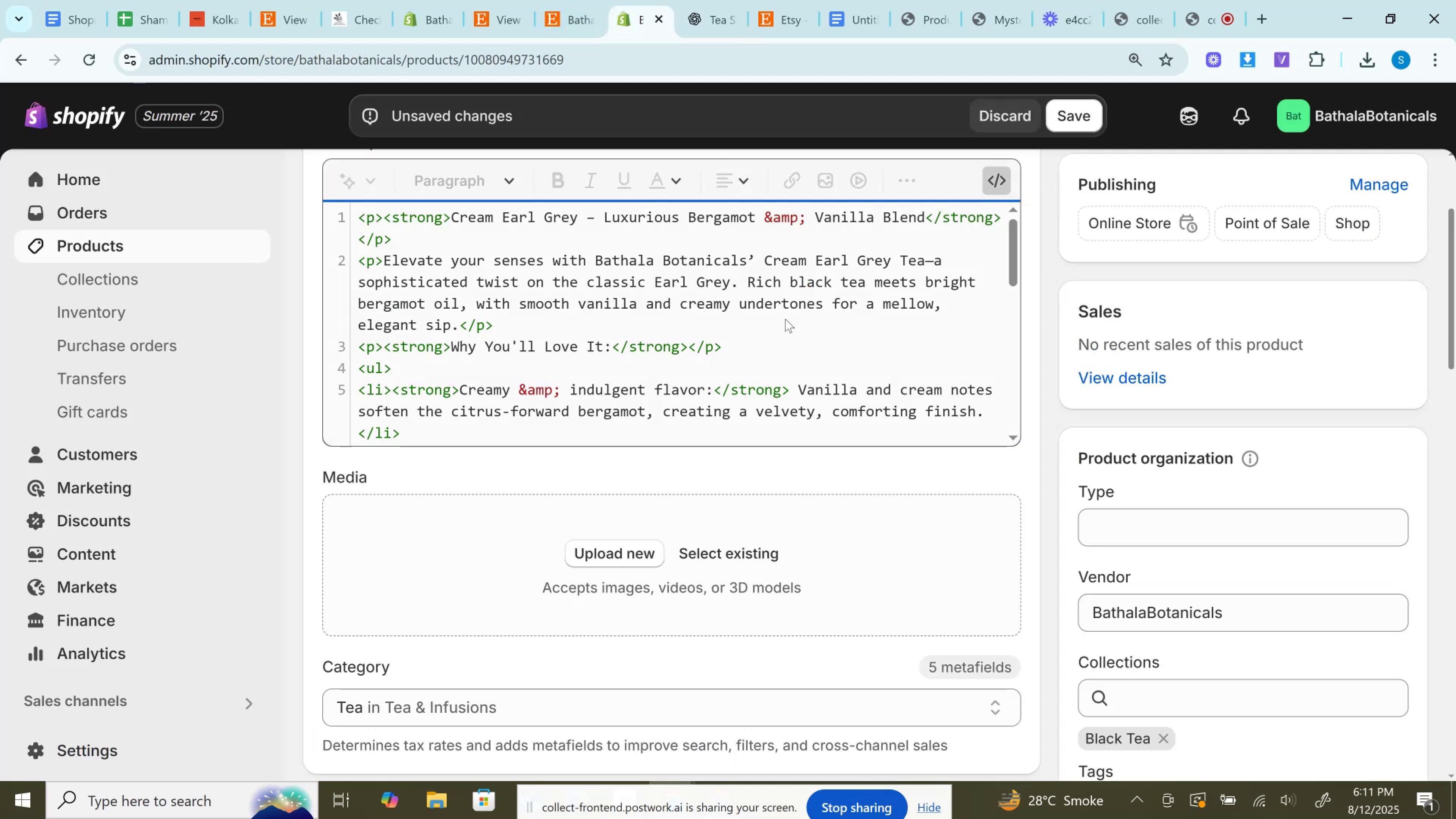 
scroll: coordinate [785, 319], scroll_direction: down, amount: 2.0
 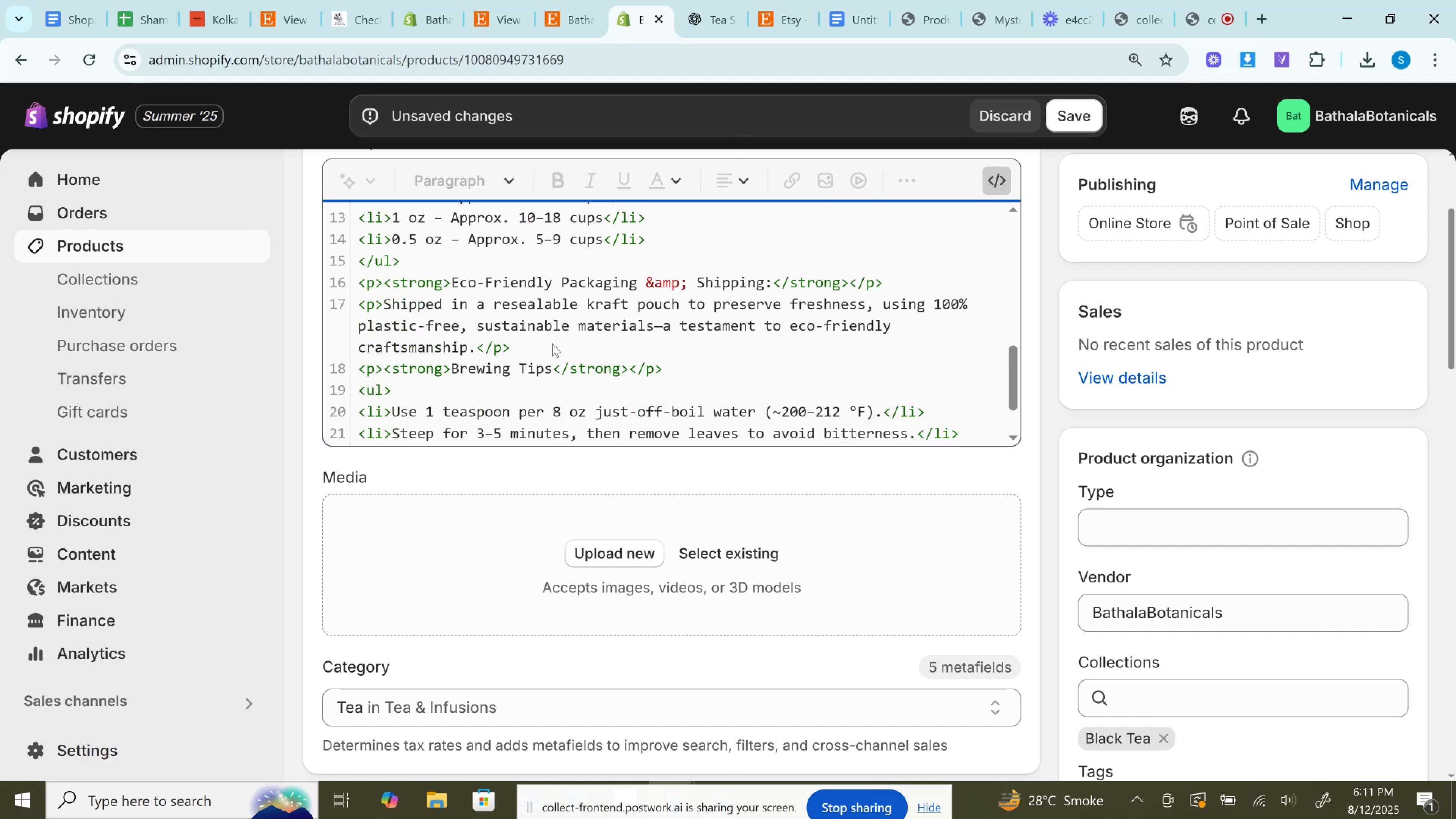 
left_click_drag(start_coordinate=[474, 348], to_coordinate=[383, 304])
 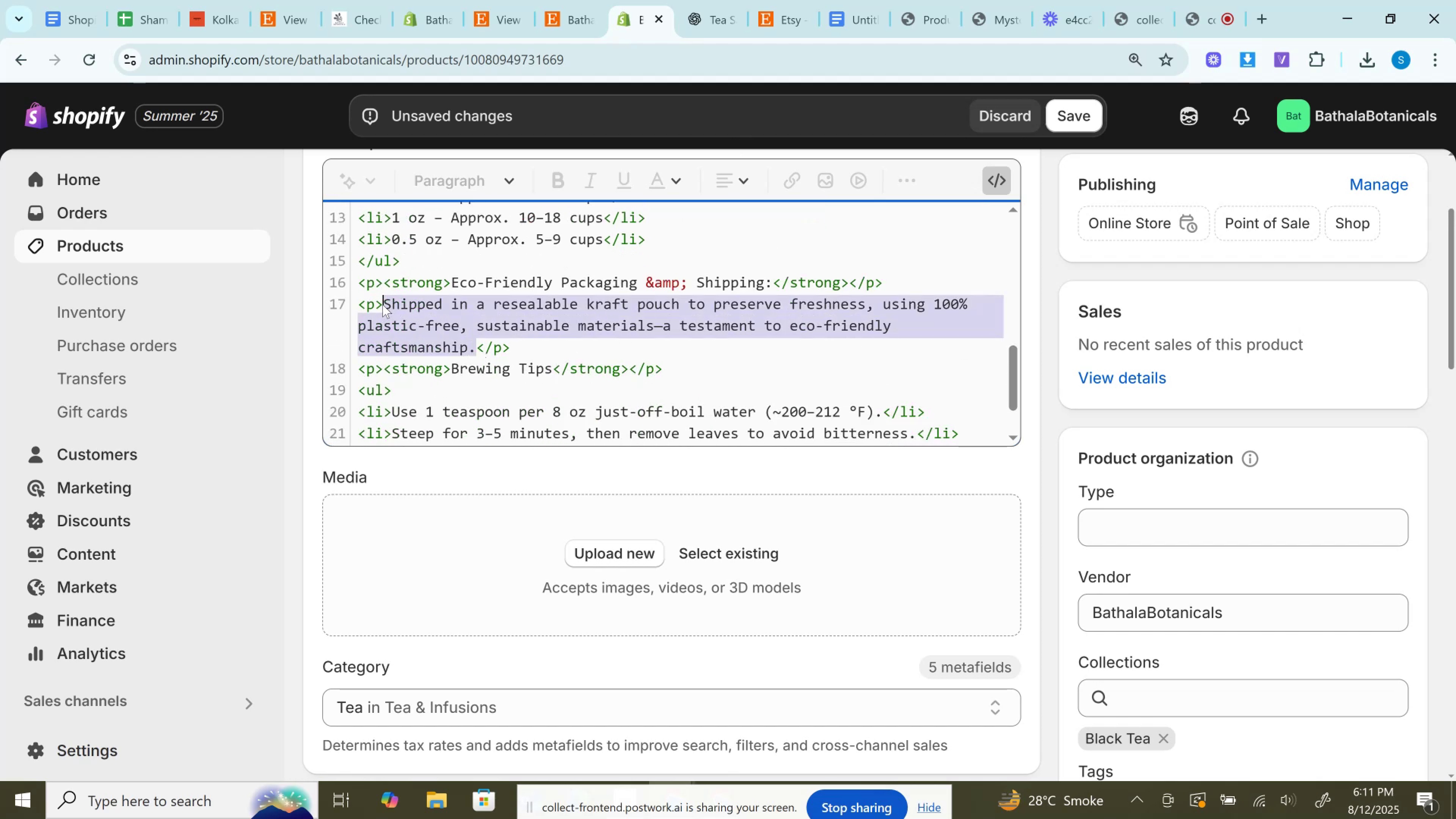 
key(Control+V)
 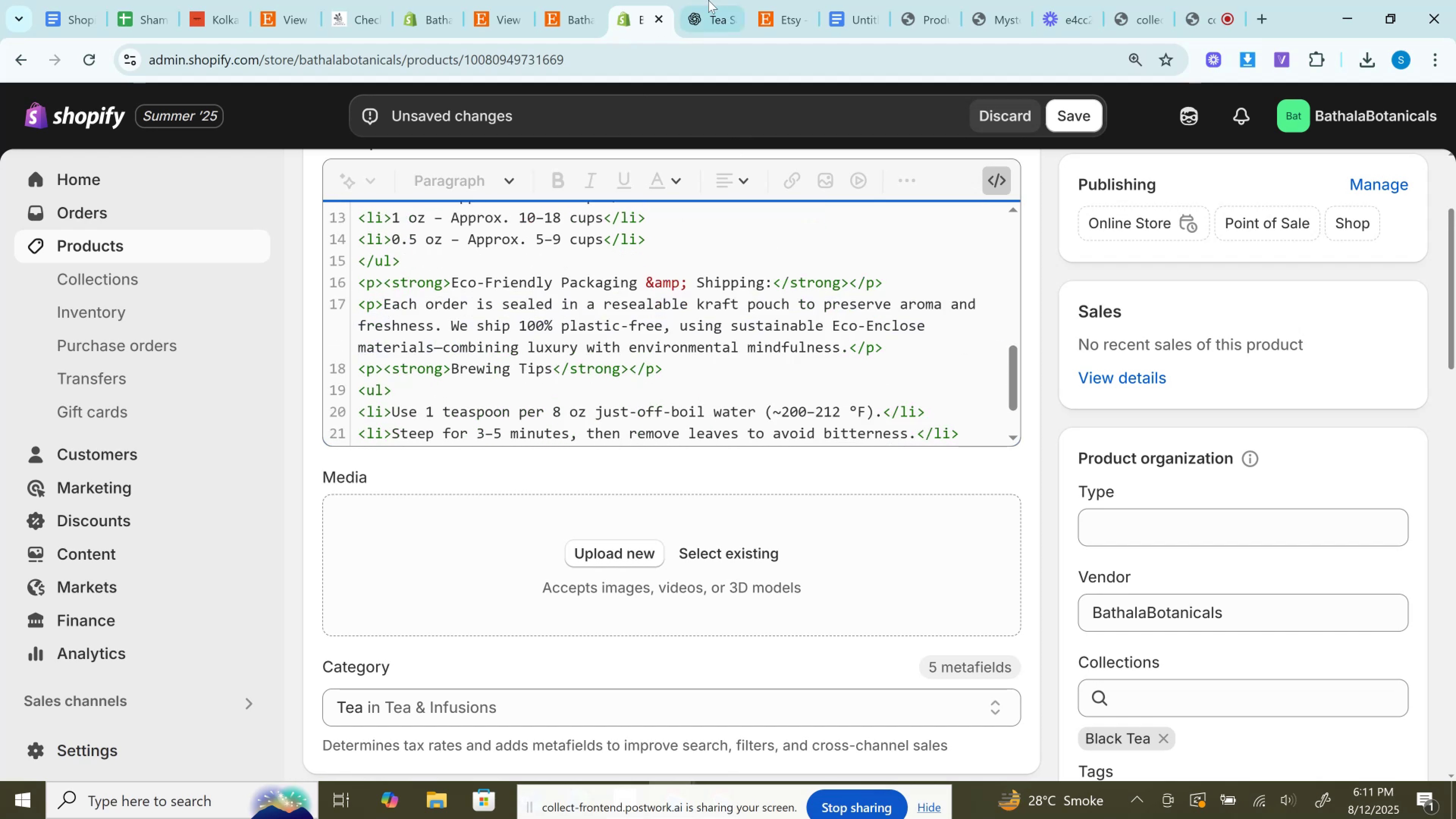 
left_click([718, 0])
 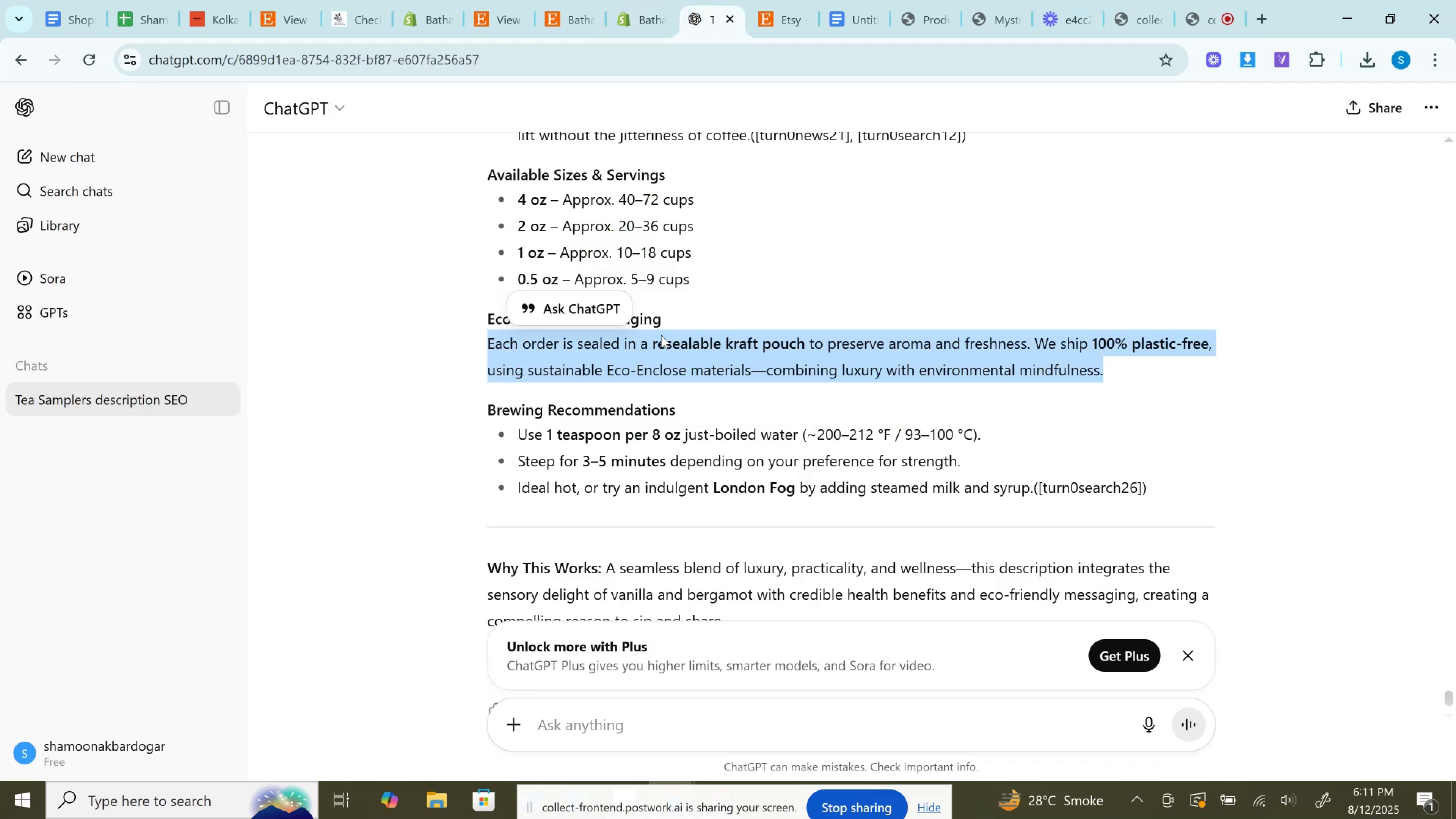 
scroll: coordinate [636, 347], scroll_direction: down, amount: 1.0
 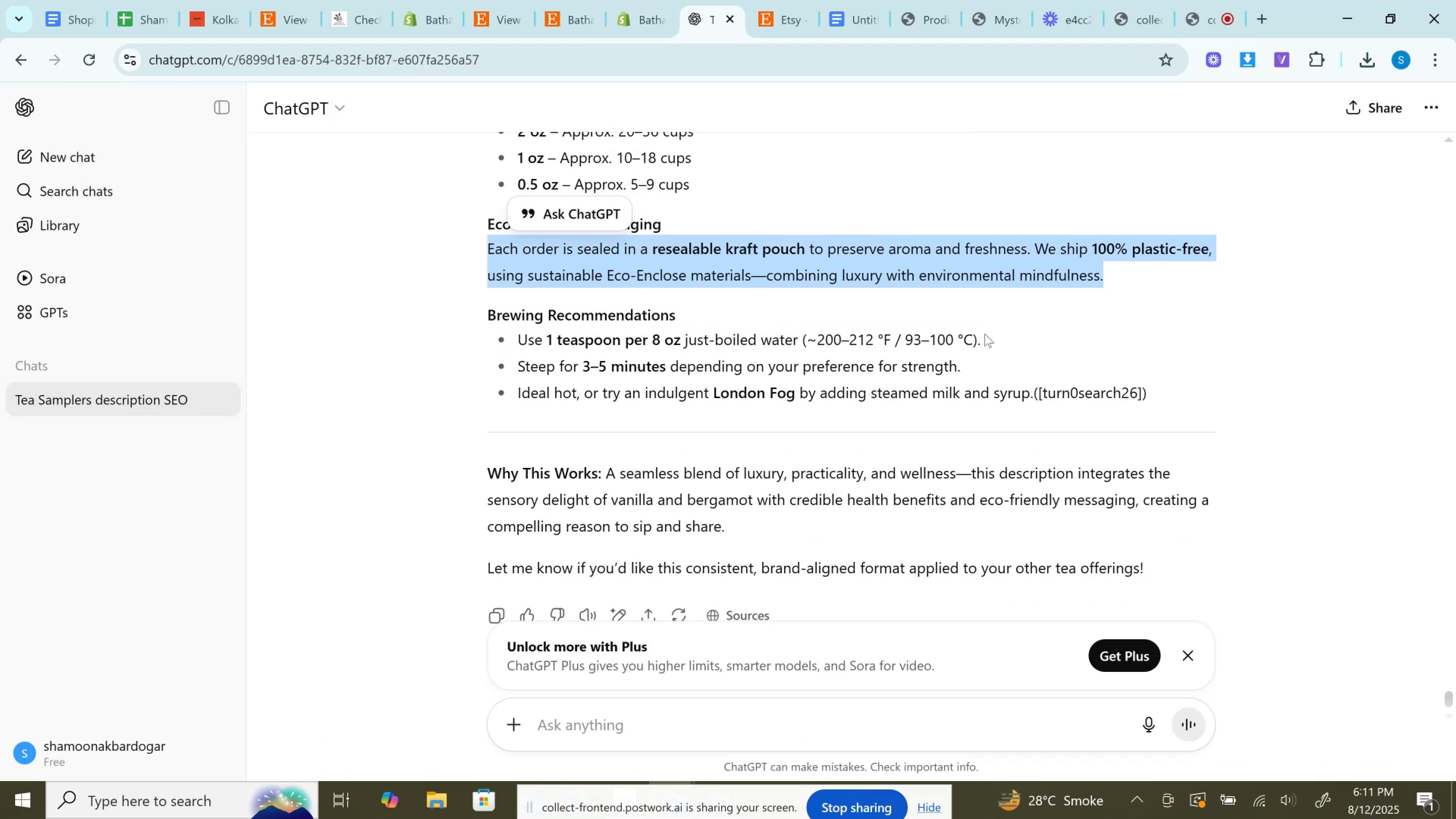 
left_click_drag(start_coordinate=[993, 335], to_coordinate=[472, 335])
 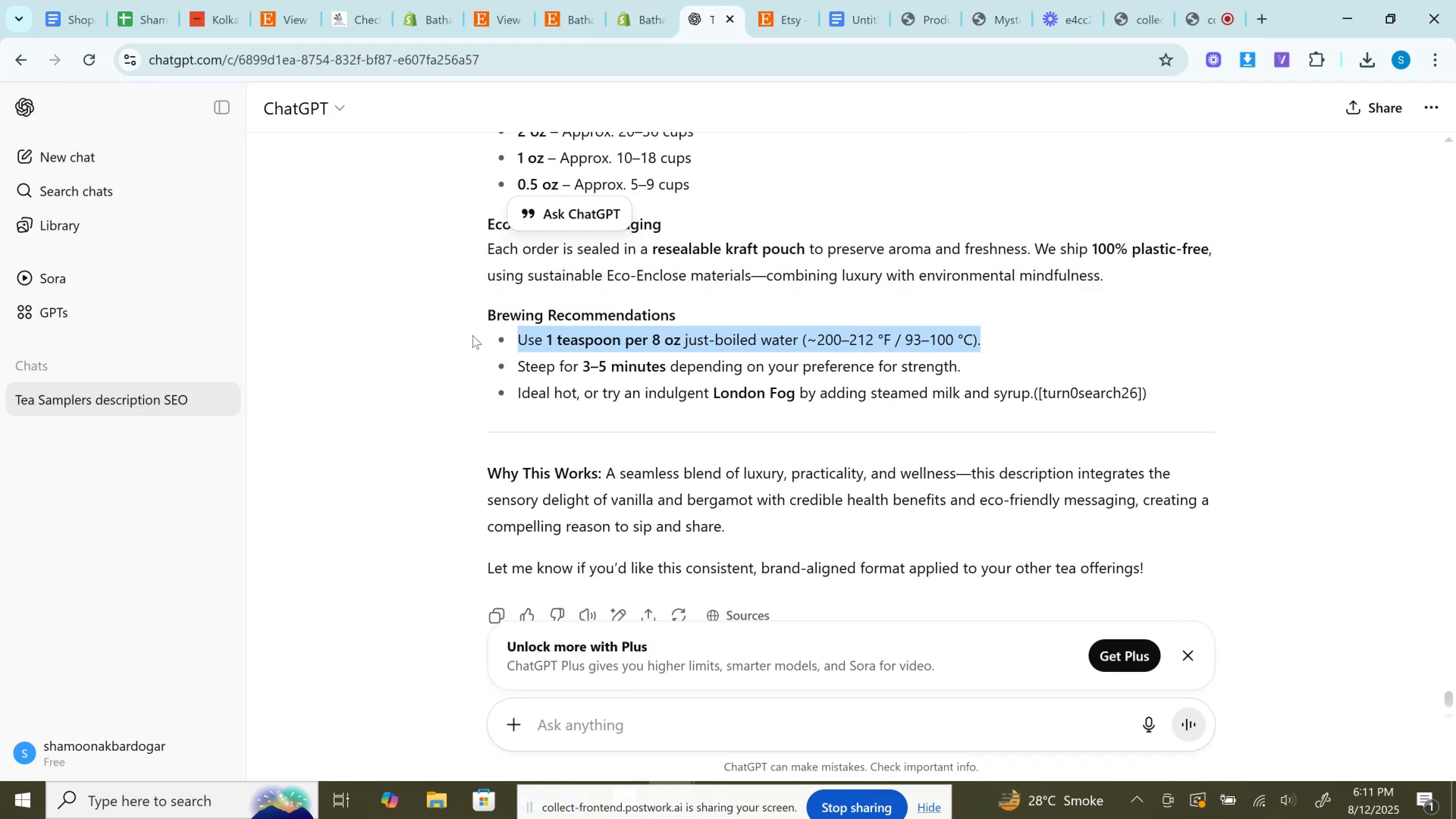 
key(Control+C)
 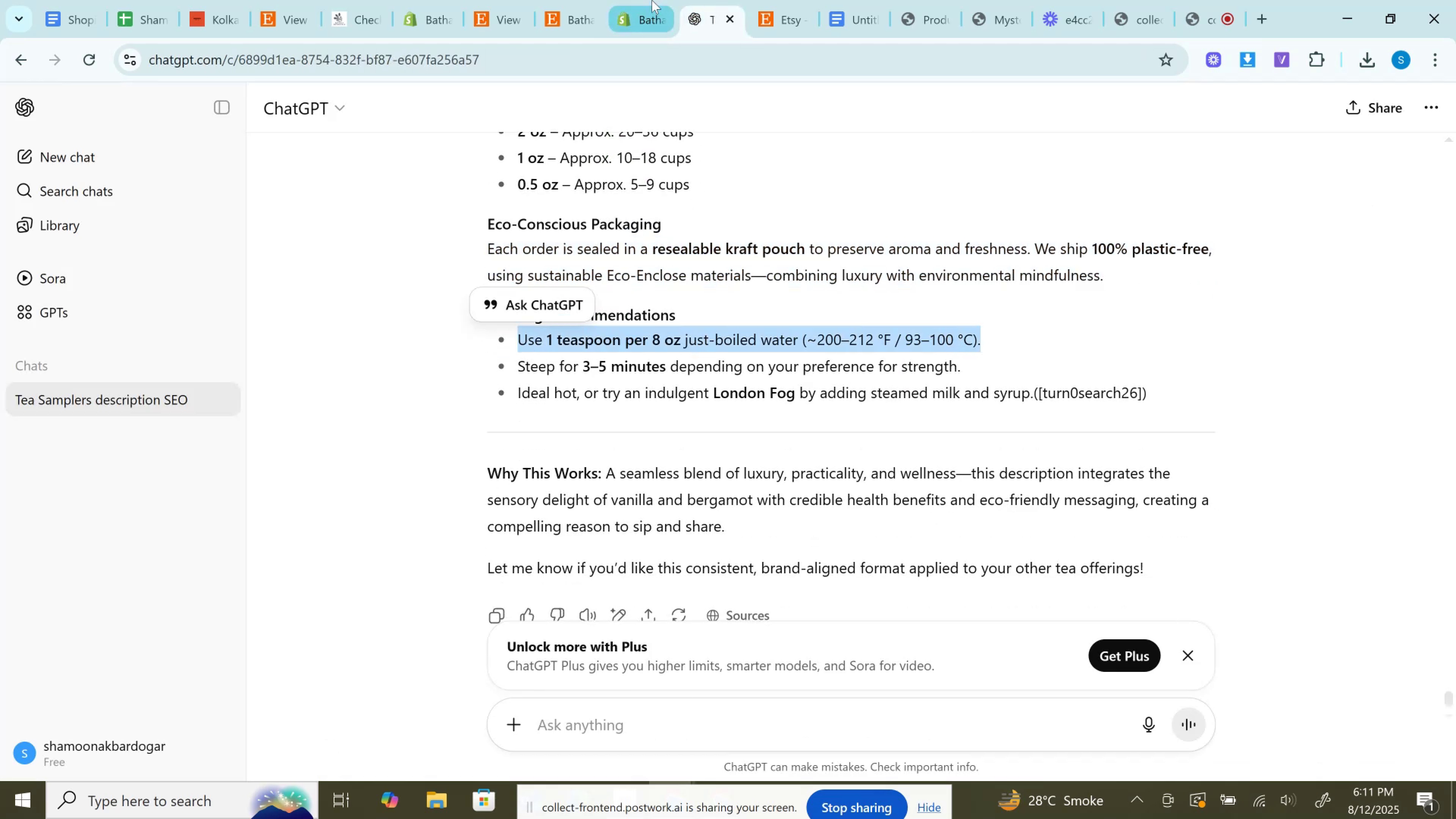 
left_click([652, 0])
 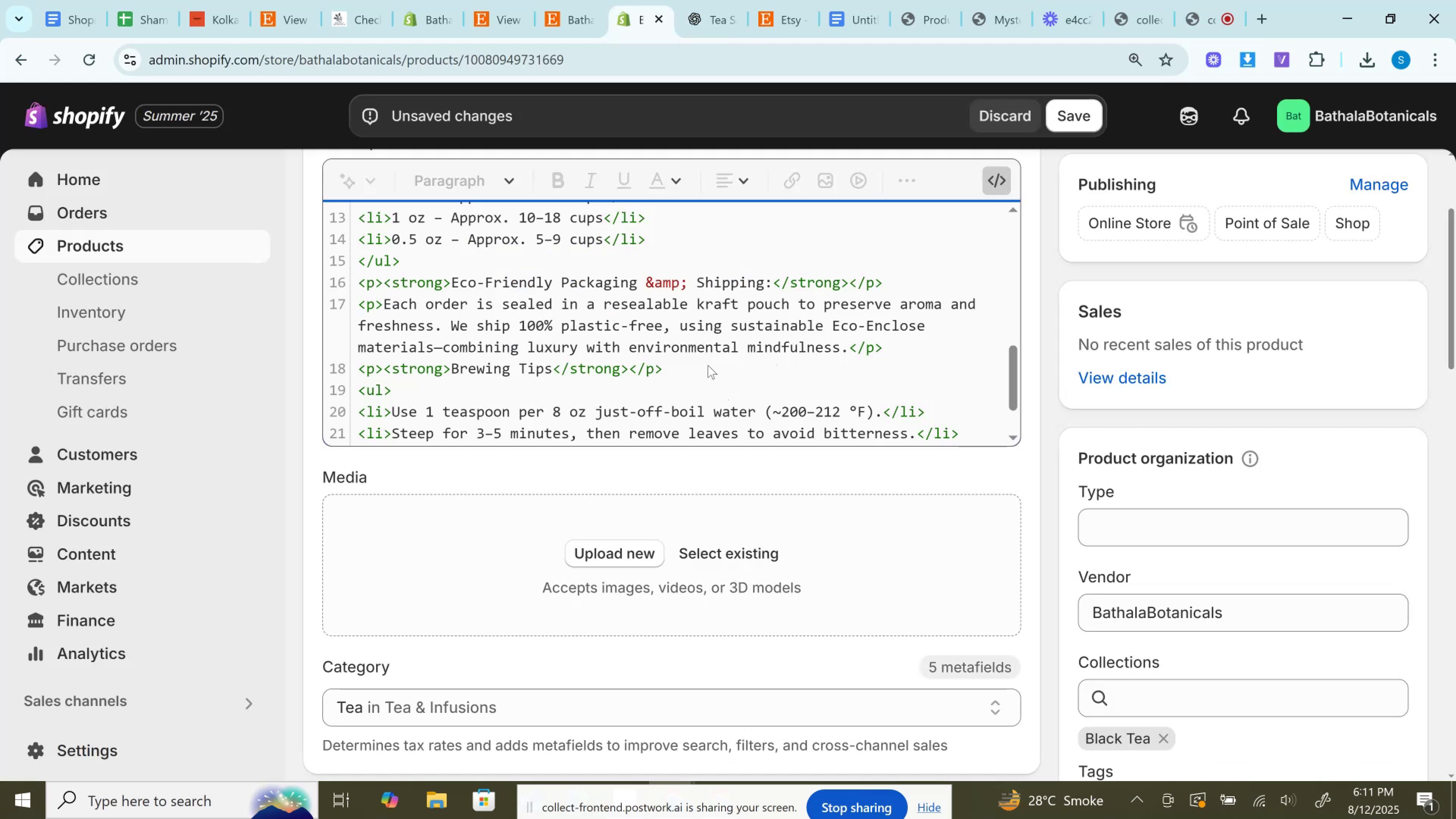 
left_click([703, 355])
 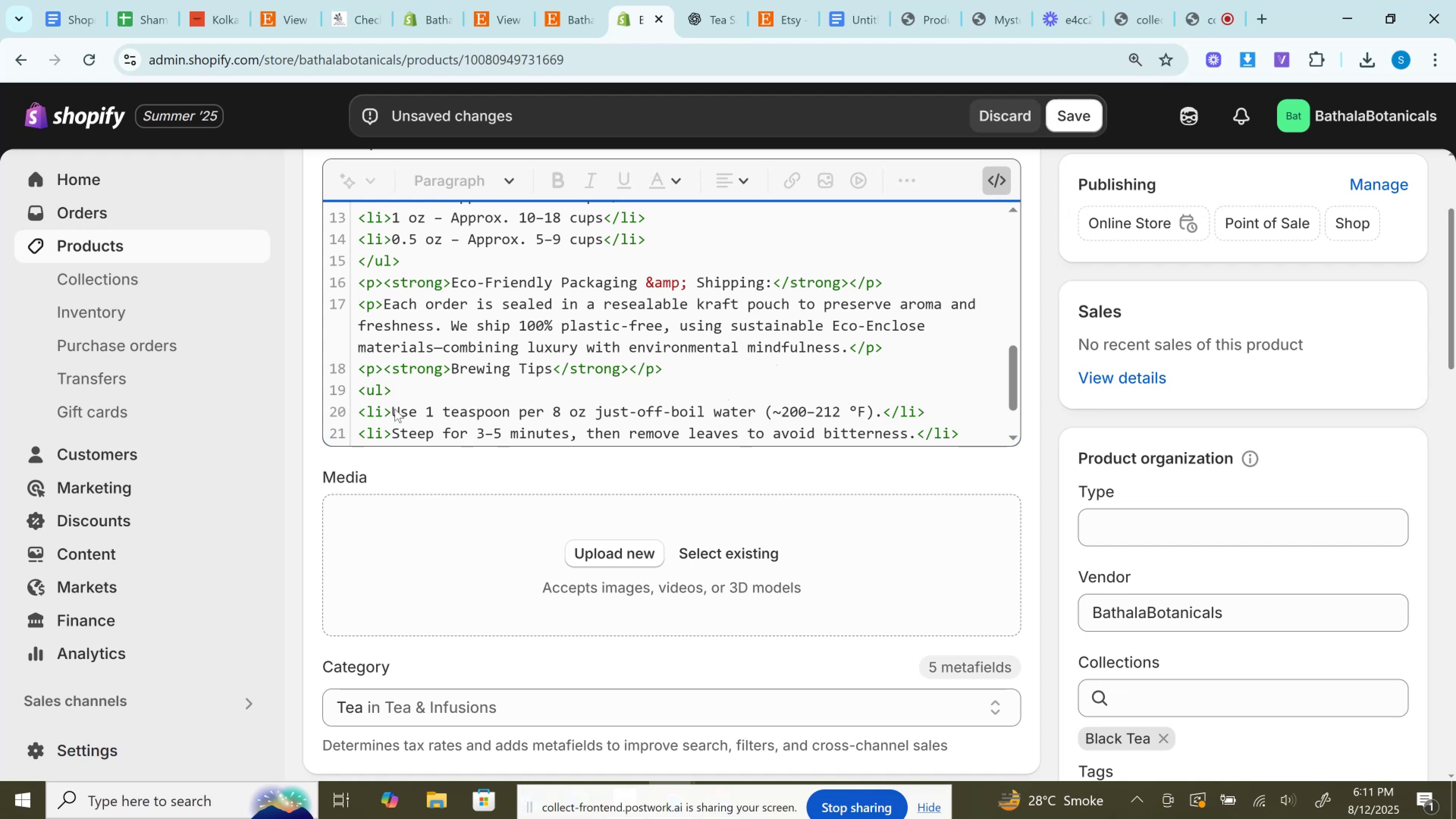 
left_click_drag(start_coordinate=[391, 412], to_coordinate=[879, 411])
 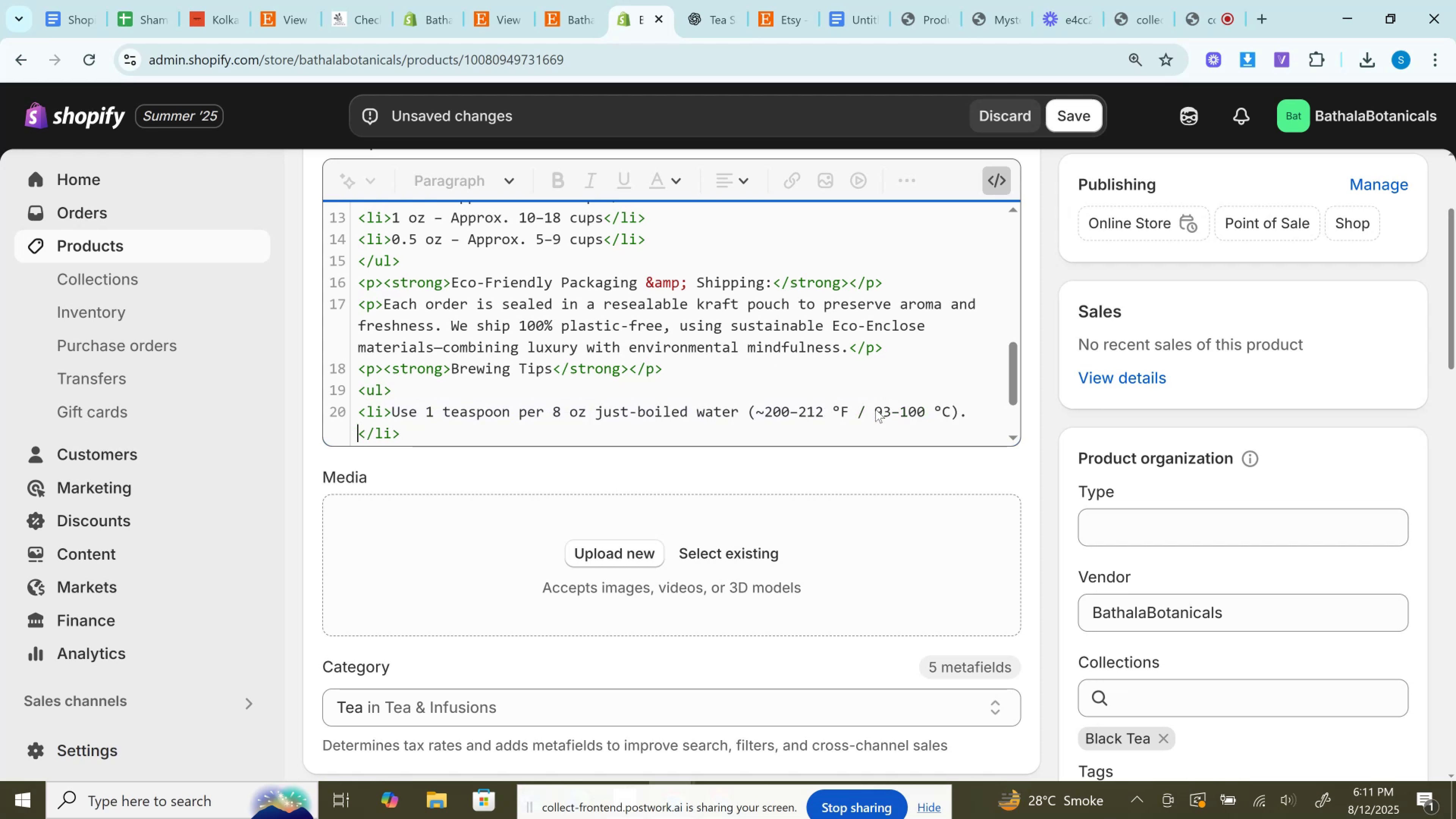 
key(Control+V)
 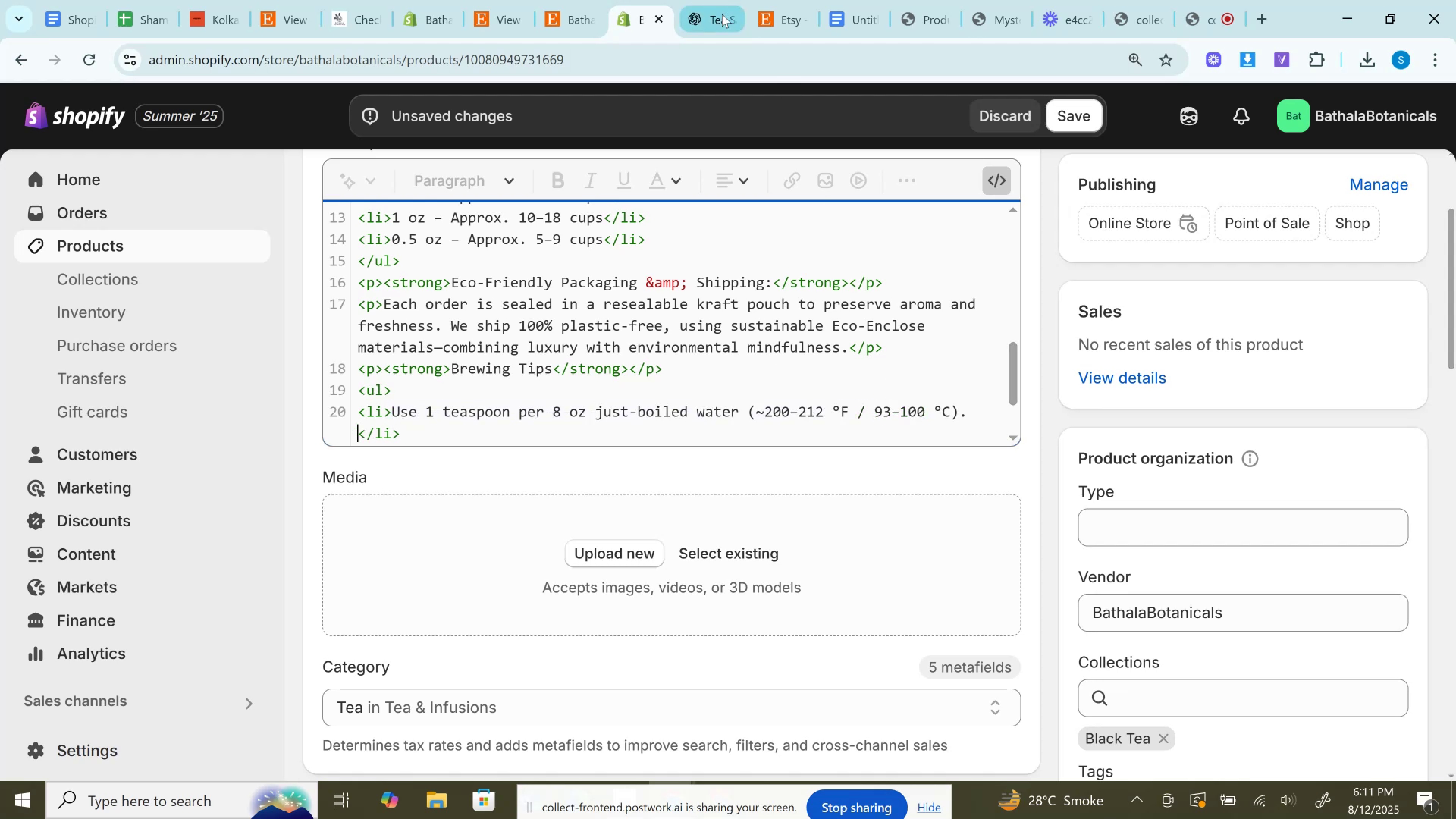 
hold_key(key=ControlLeft, duration=0.55)
 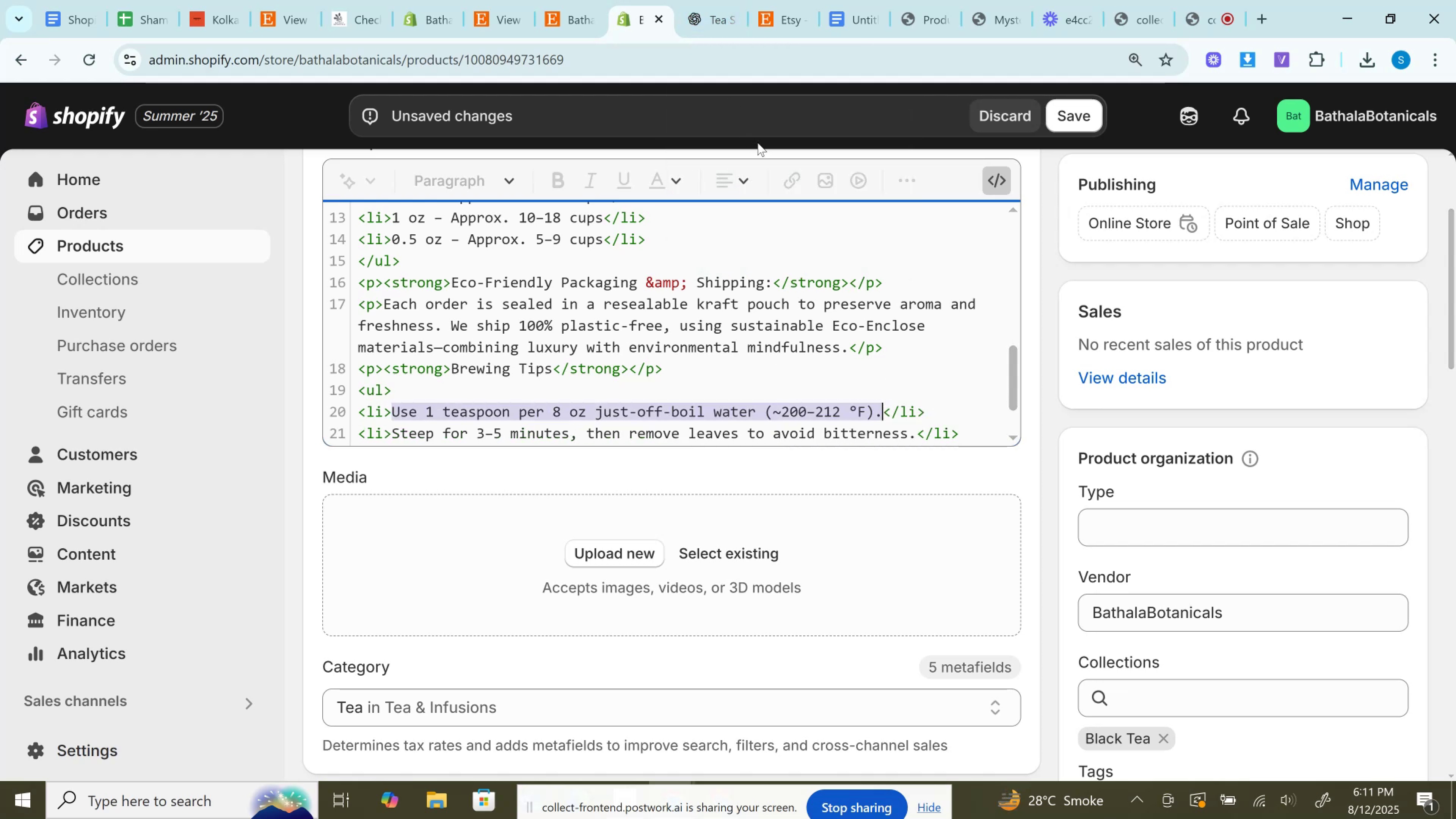 
key(Z)
 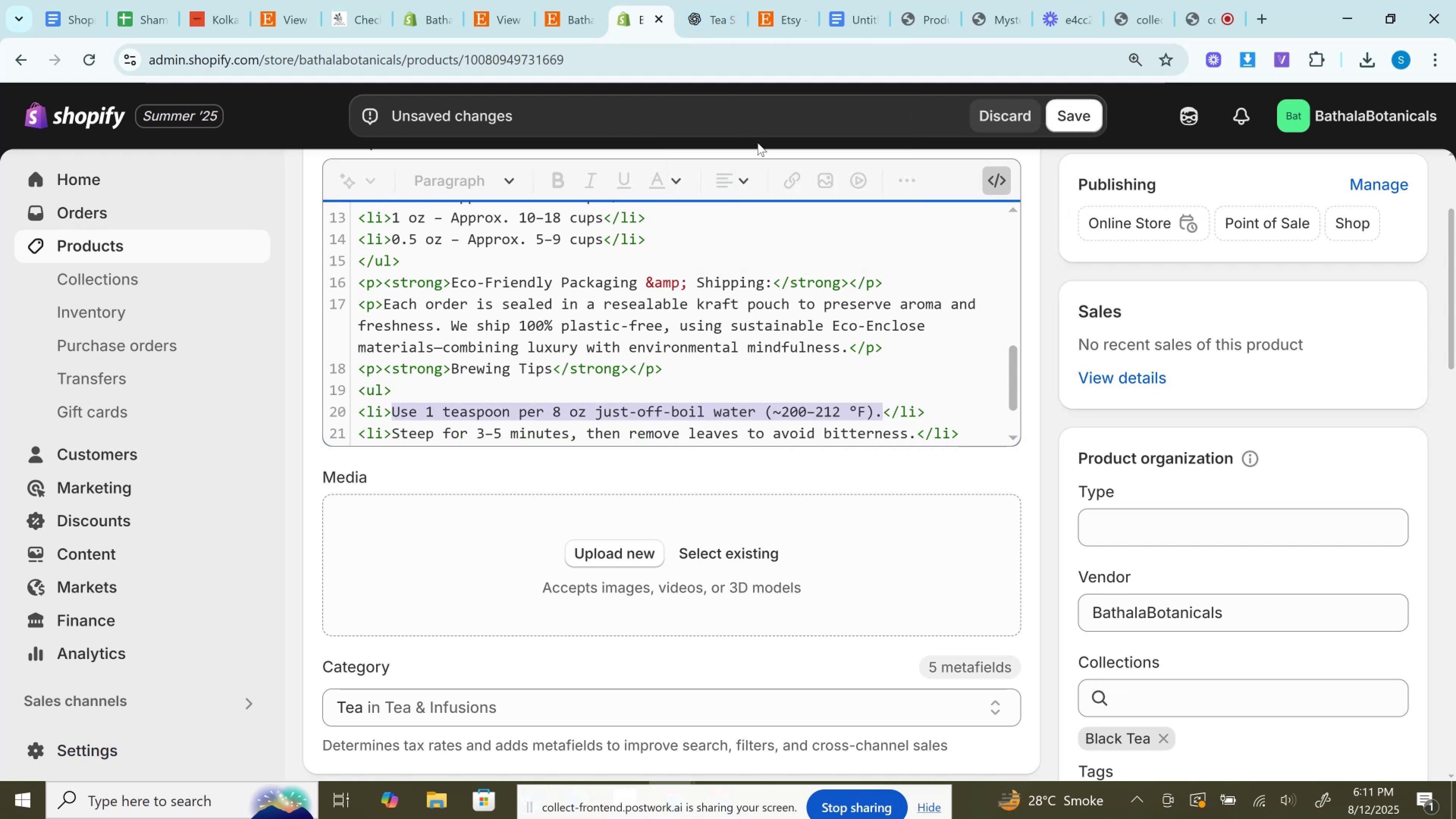 
key(Control+V)
 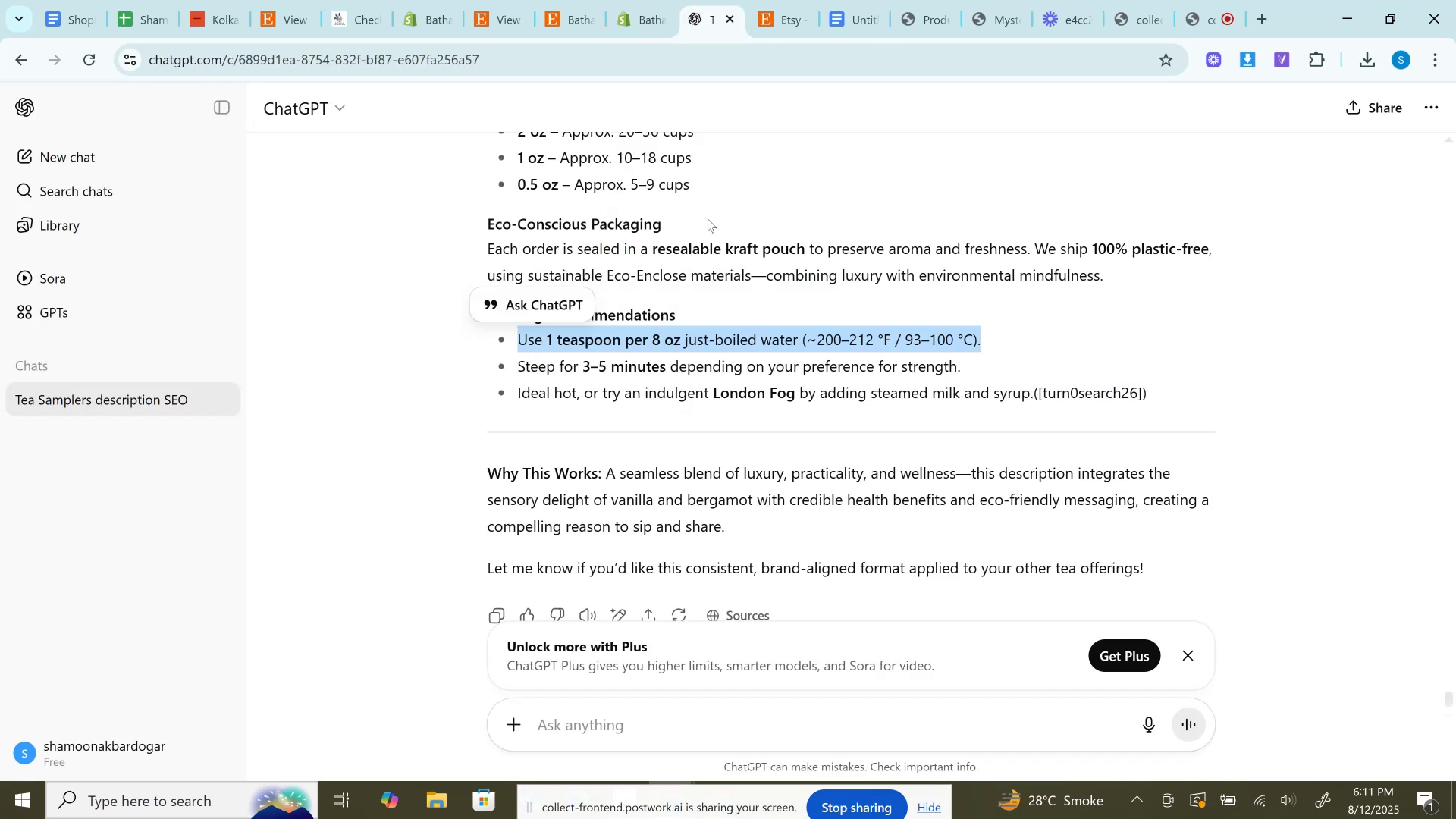 
left_click_drag(start_coordinate=[518, 369], to_coordinate=[985, 358])
 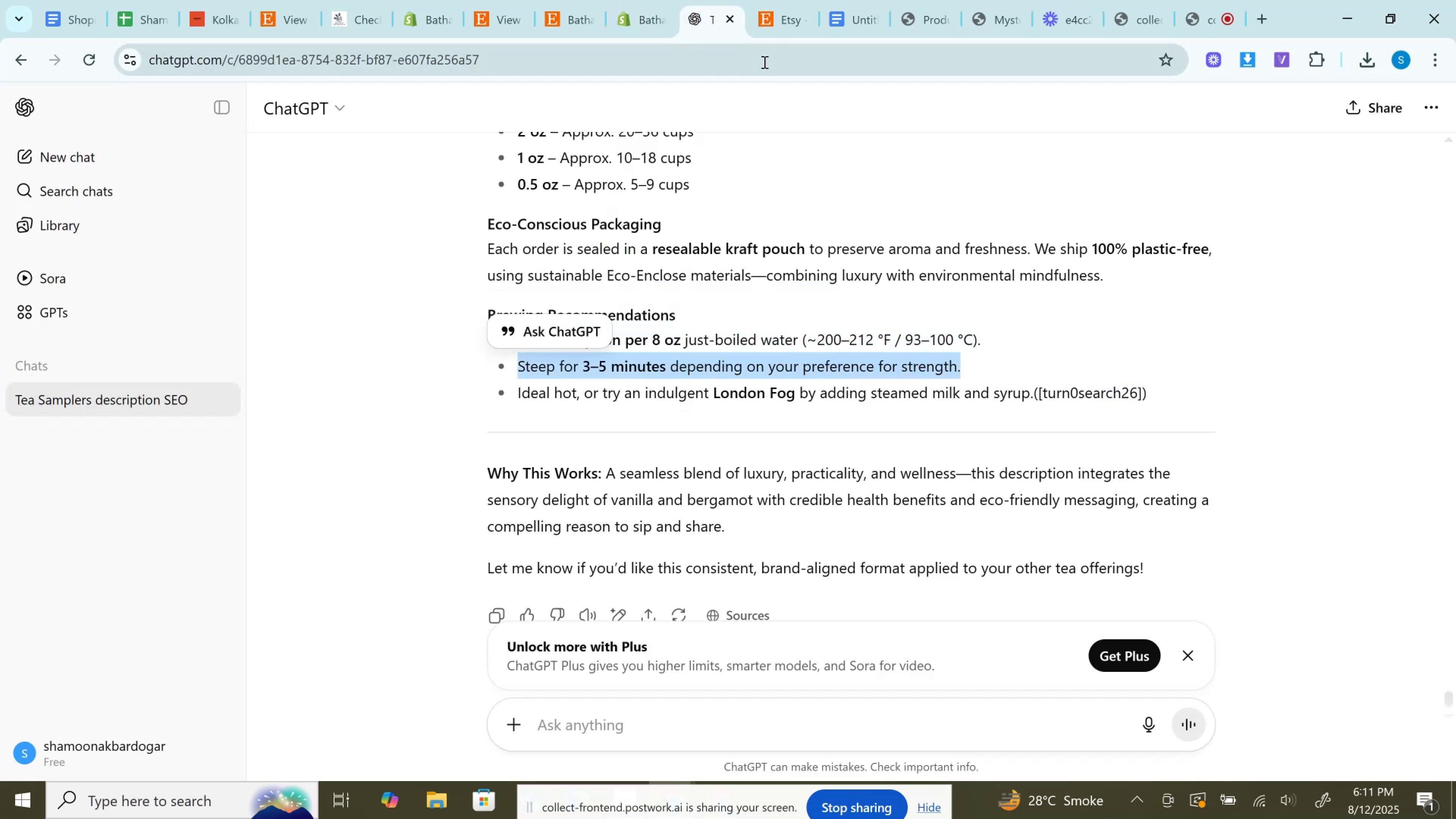 
key(Control+C)
 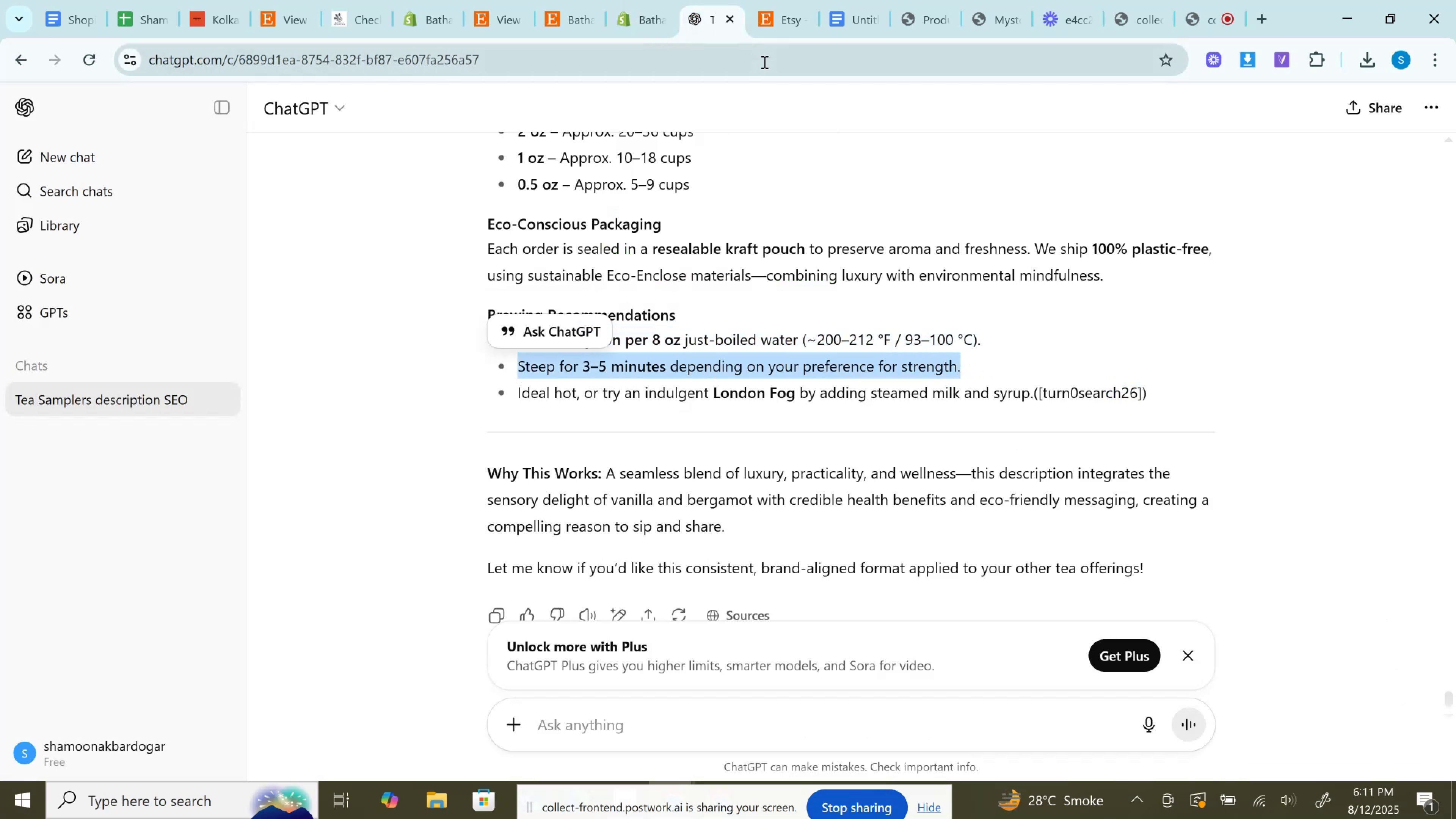 
key(Control+C)
 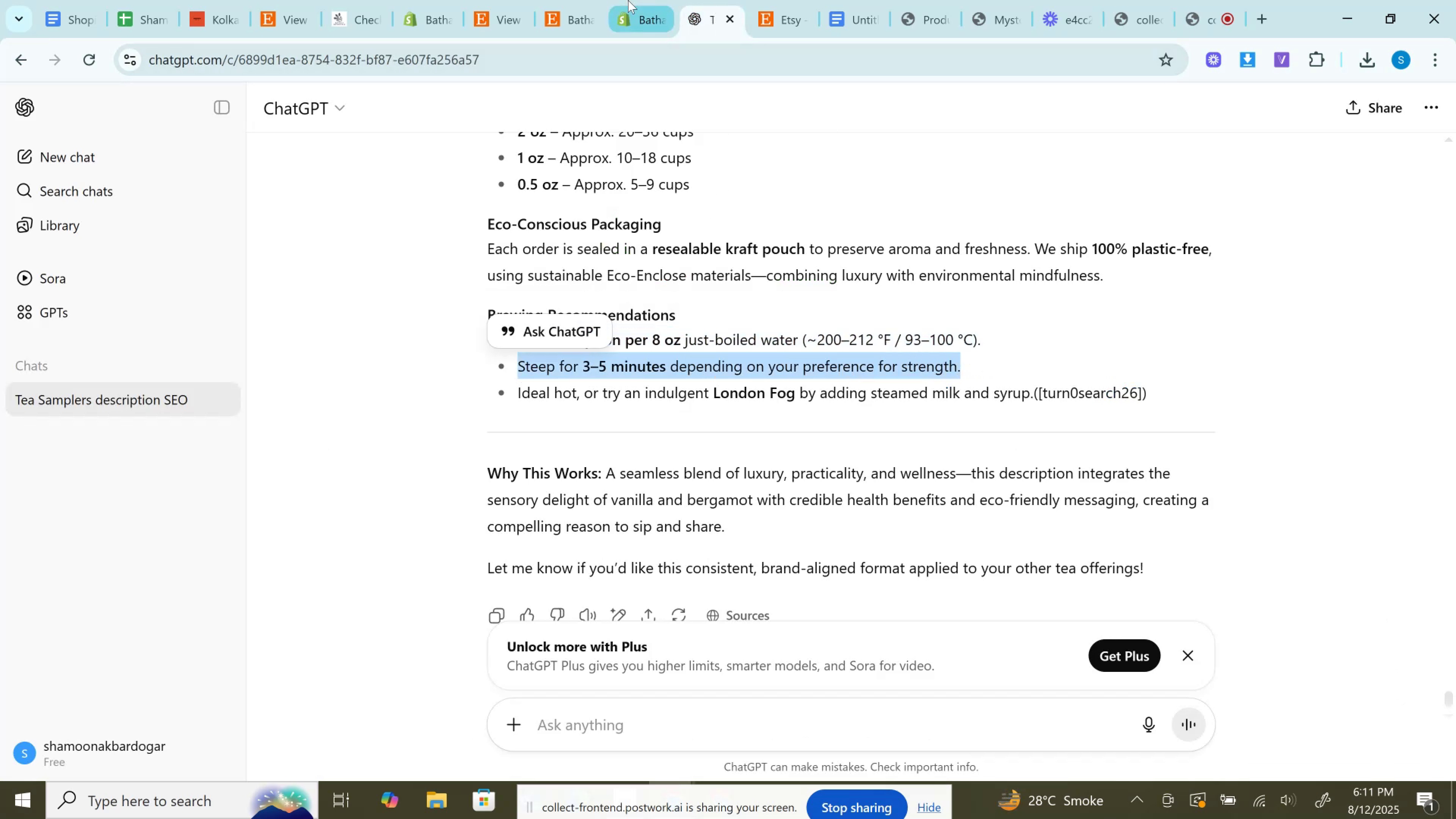 
left_click([628, 0])
 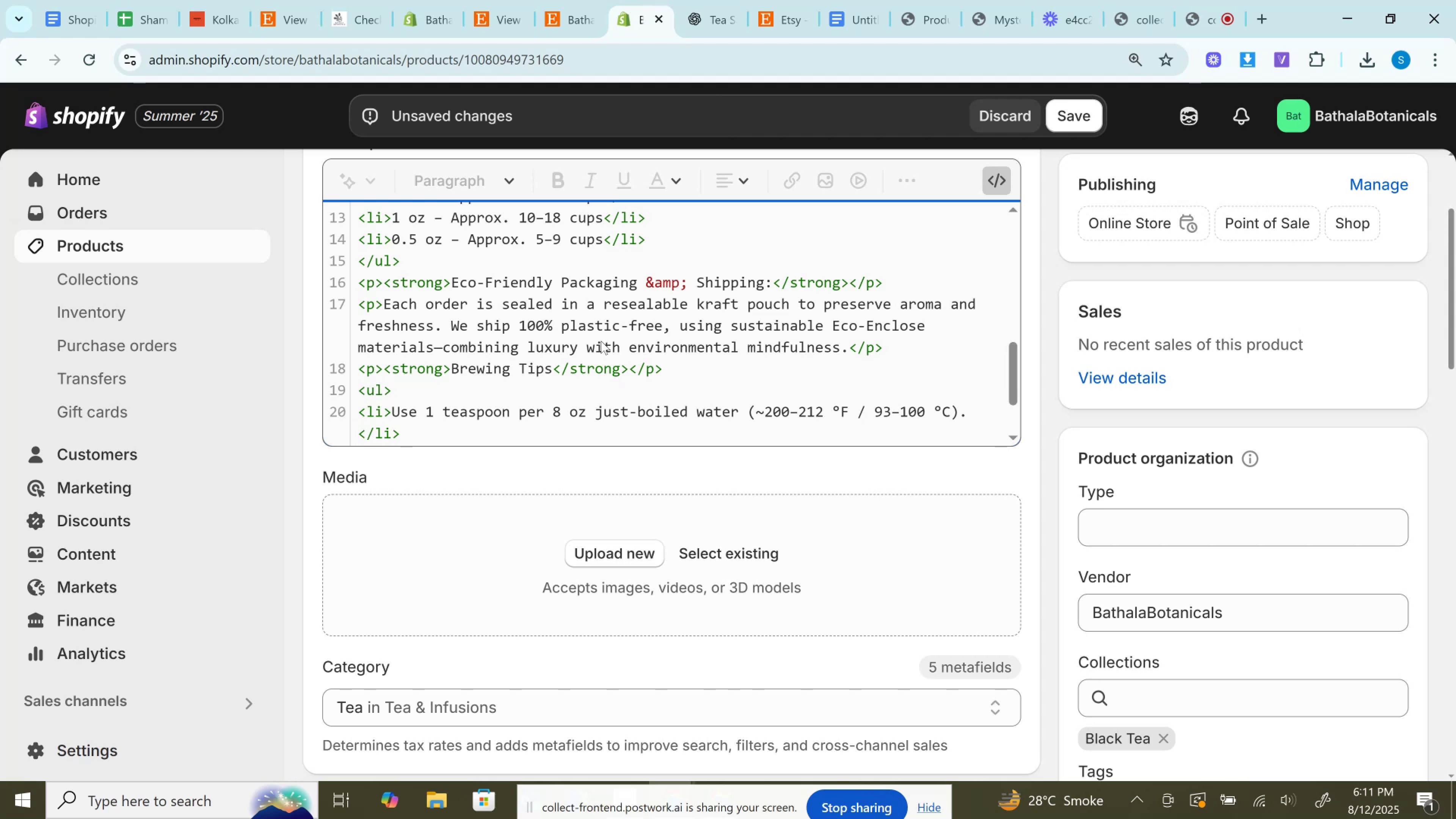 
scroll: coordinate [559, 342], scroll_direction: down, amount: 1.0
 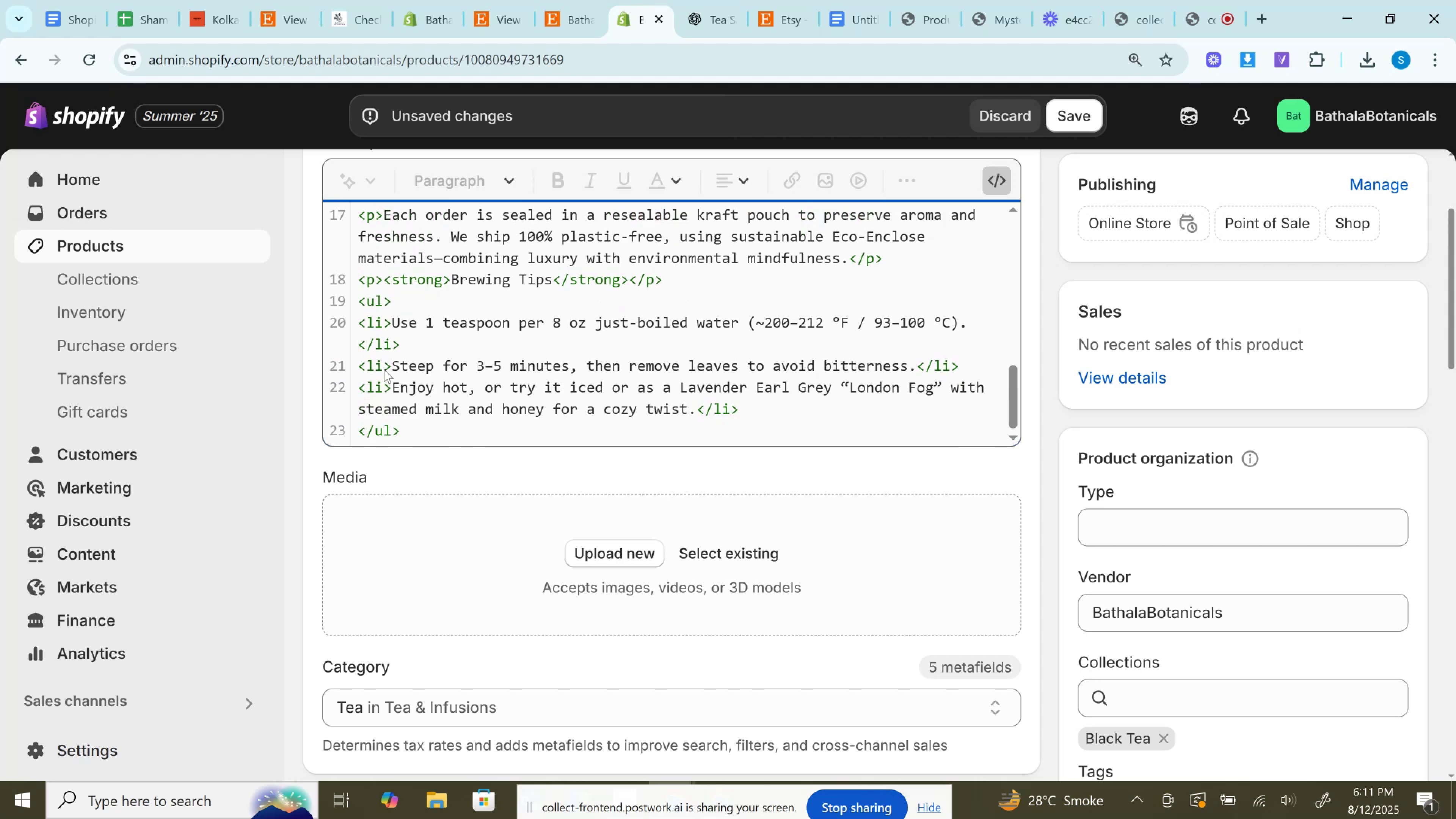 
left_click_drag(start_coordinate=[391, 364], to_coordinate=[916, 363])
 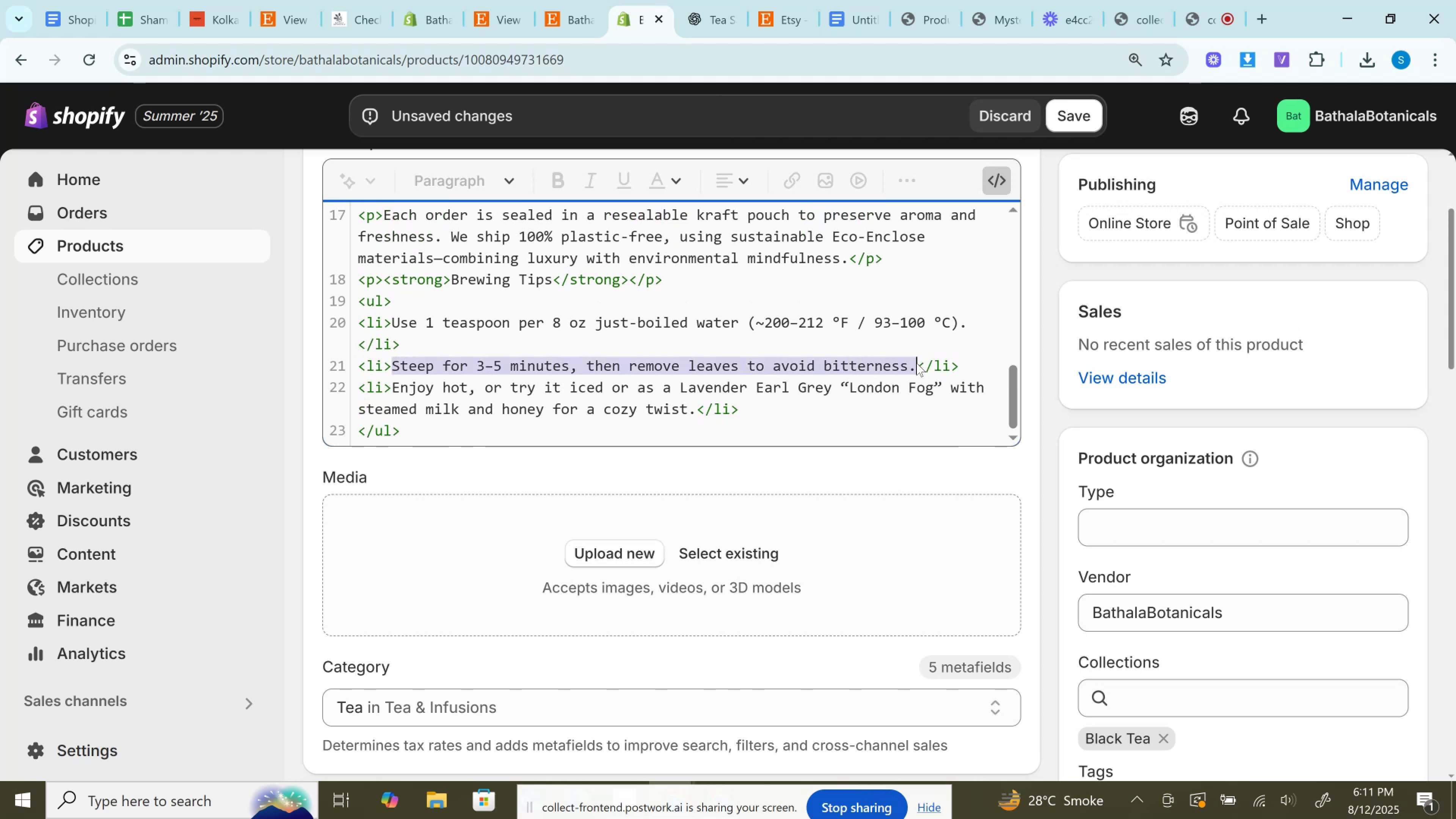 
key(Control+V)
 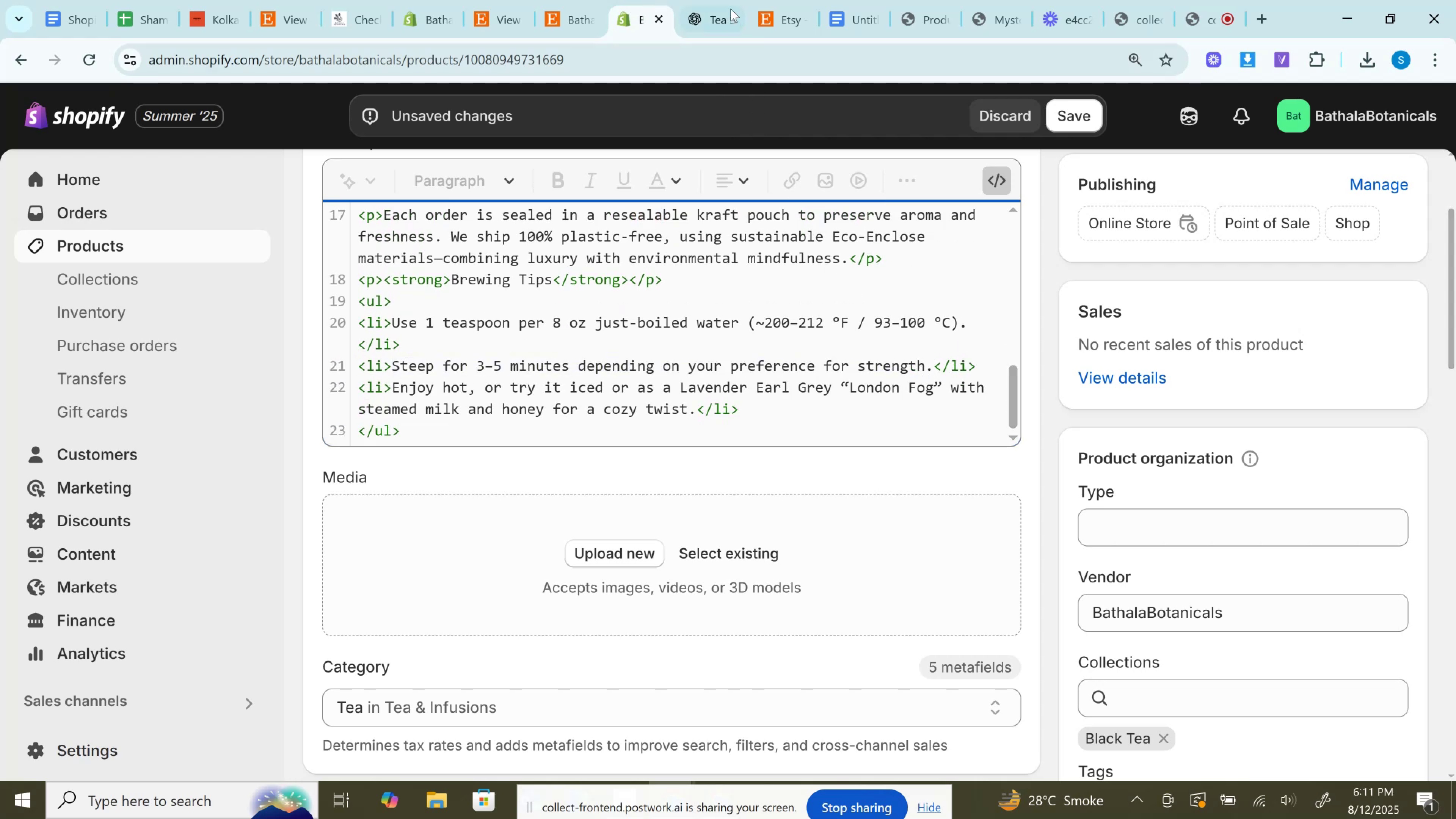 
left_click([709, 0])
 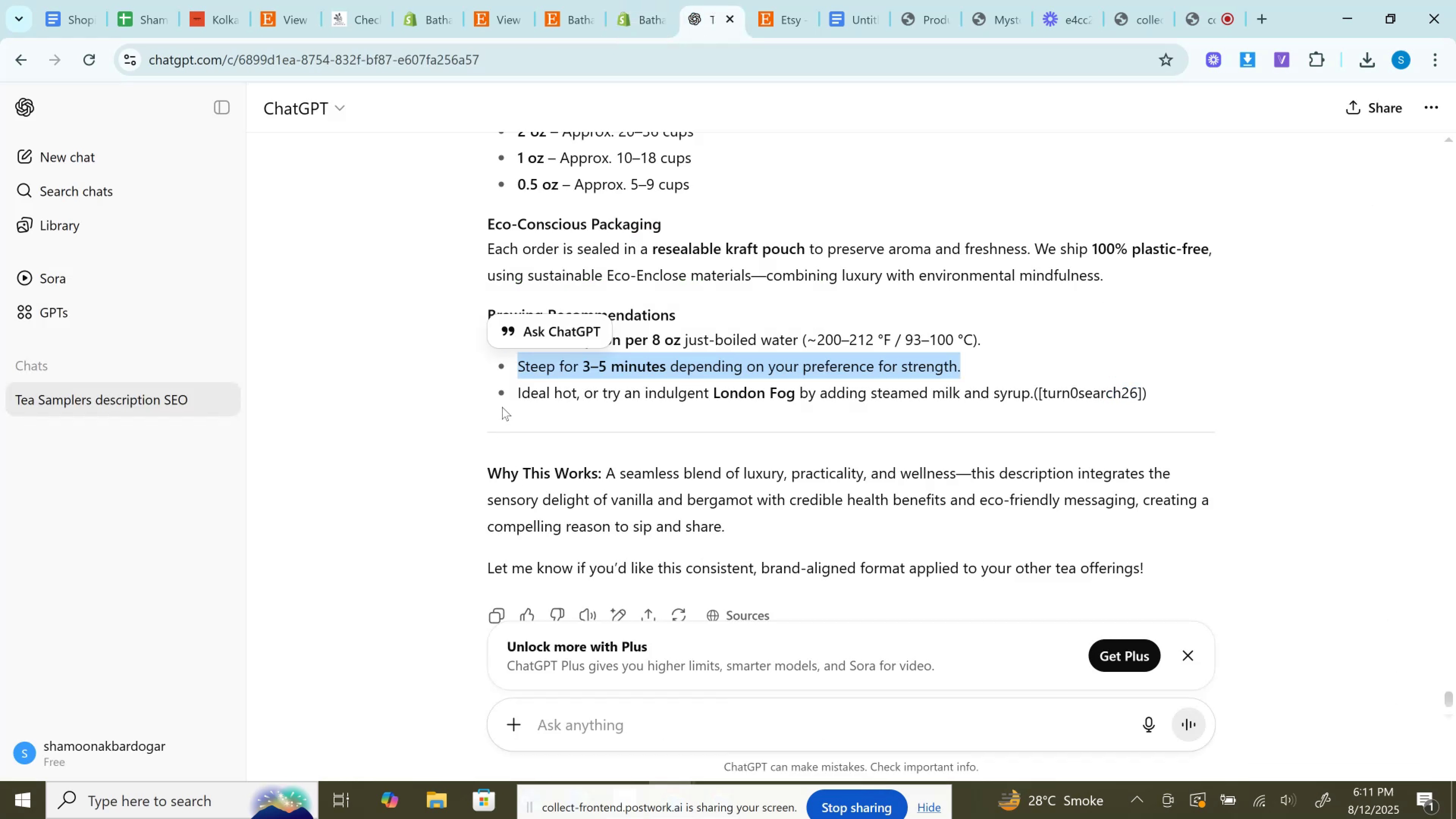 
left_click_drag(start_coordinate=[513, 392], to_coordinate=[1032, 402])
 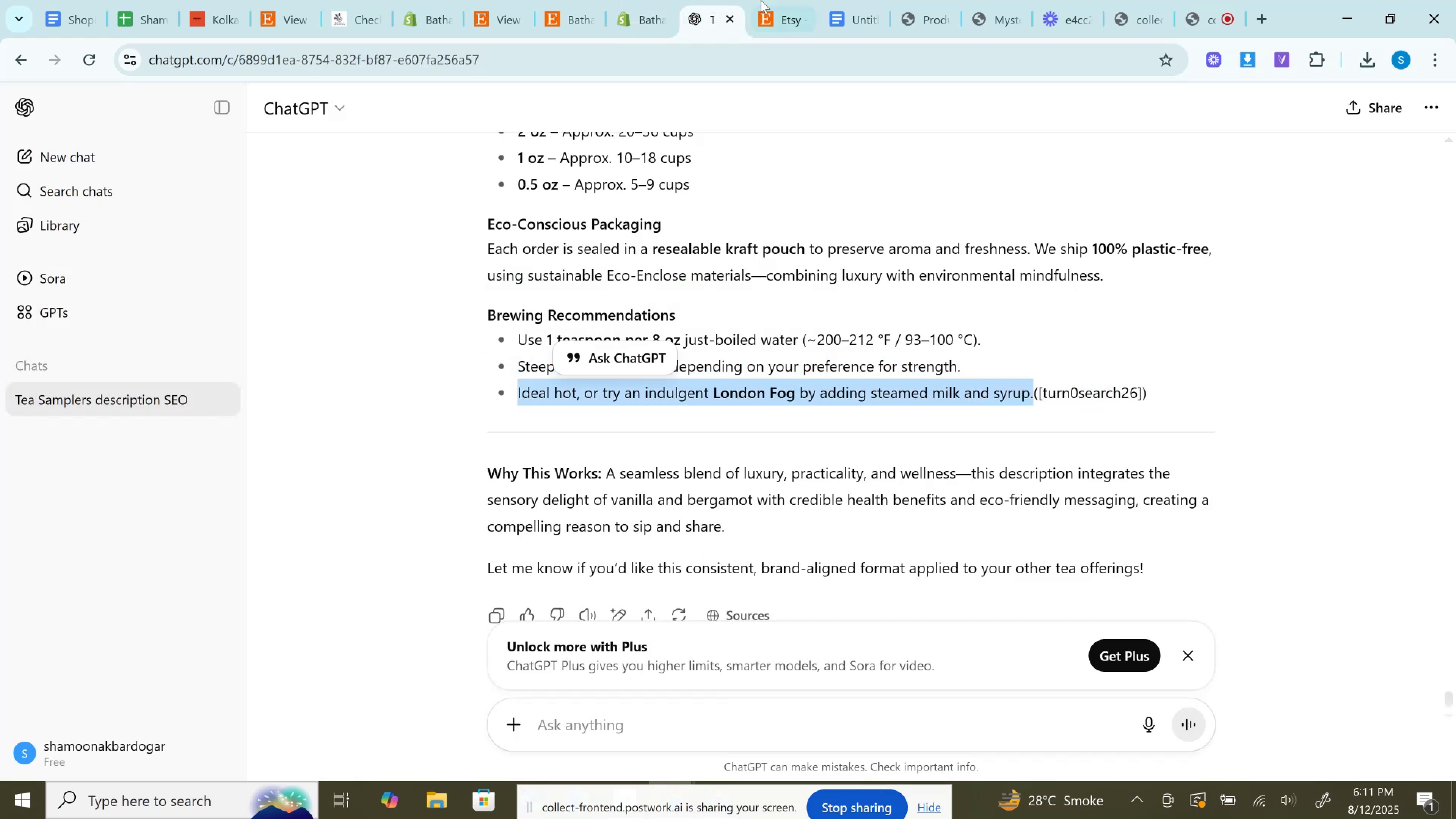 
key(Control+C)
 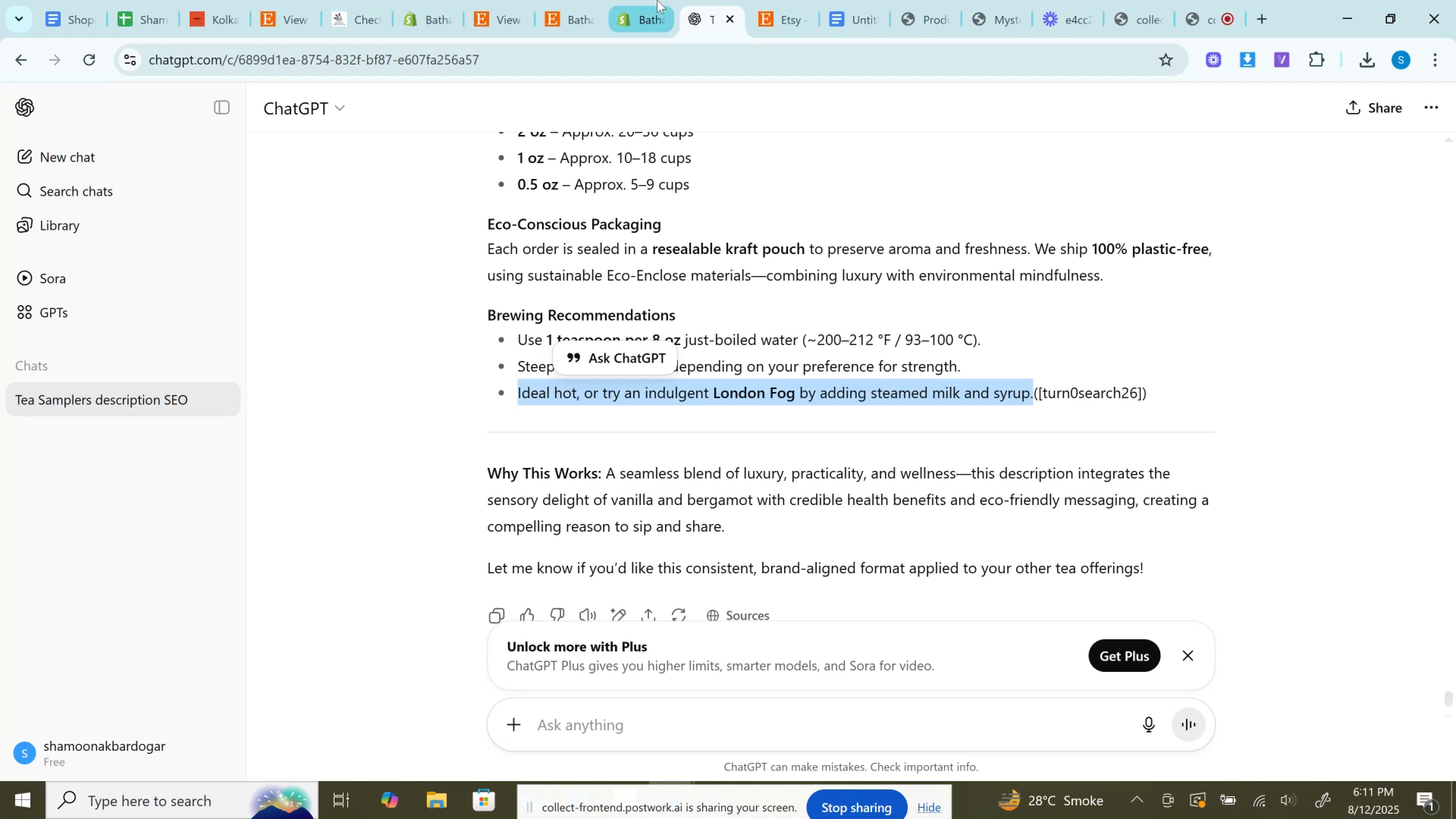 
left_click([657, 0])
 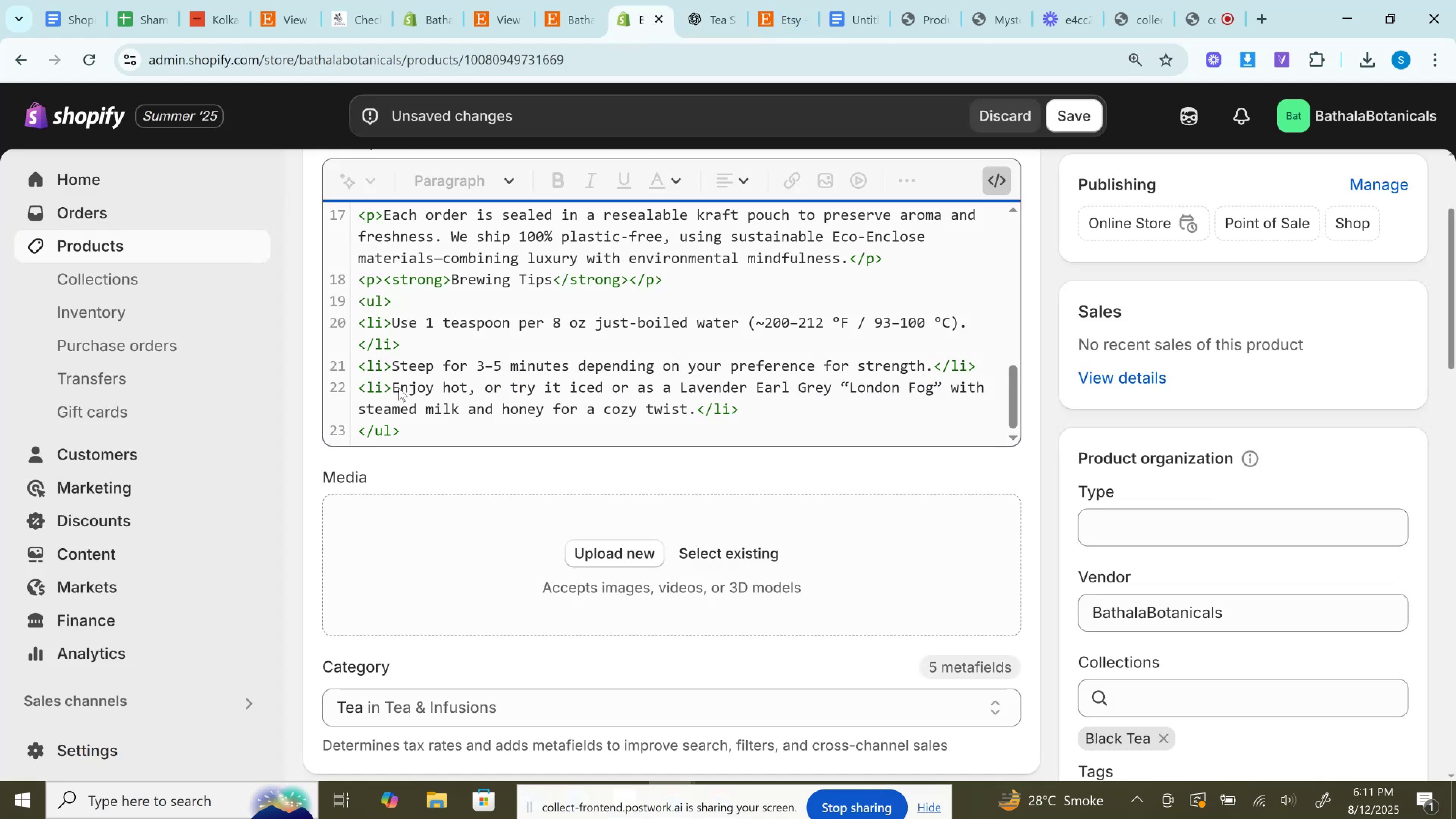 
left_click_drag(start_coordinate=[393, 385], to_coordinate=[699, 411])
 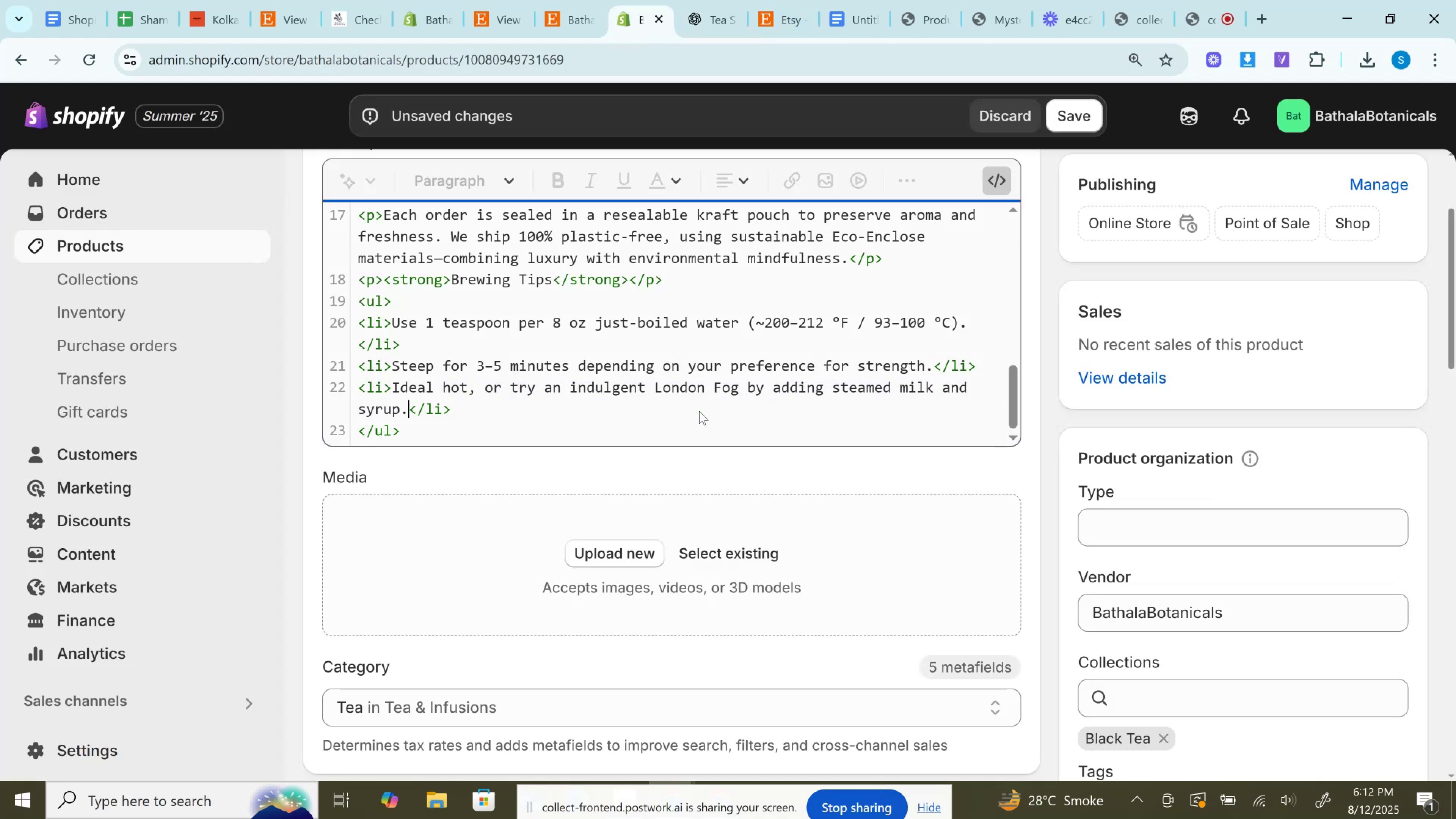 
key(Control+V)
 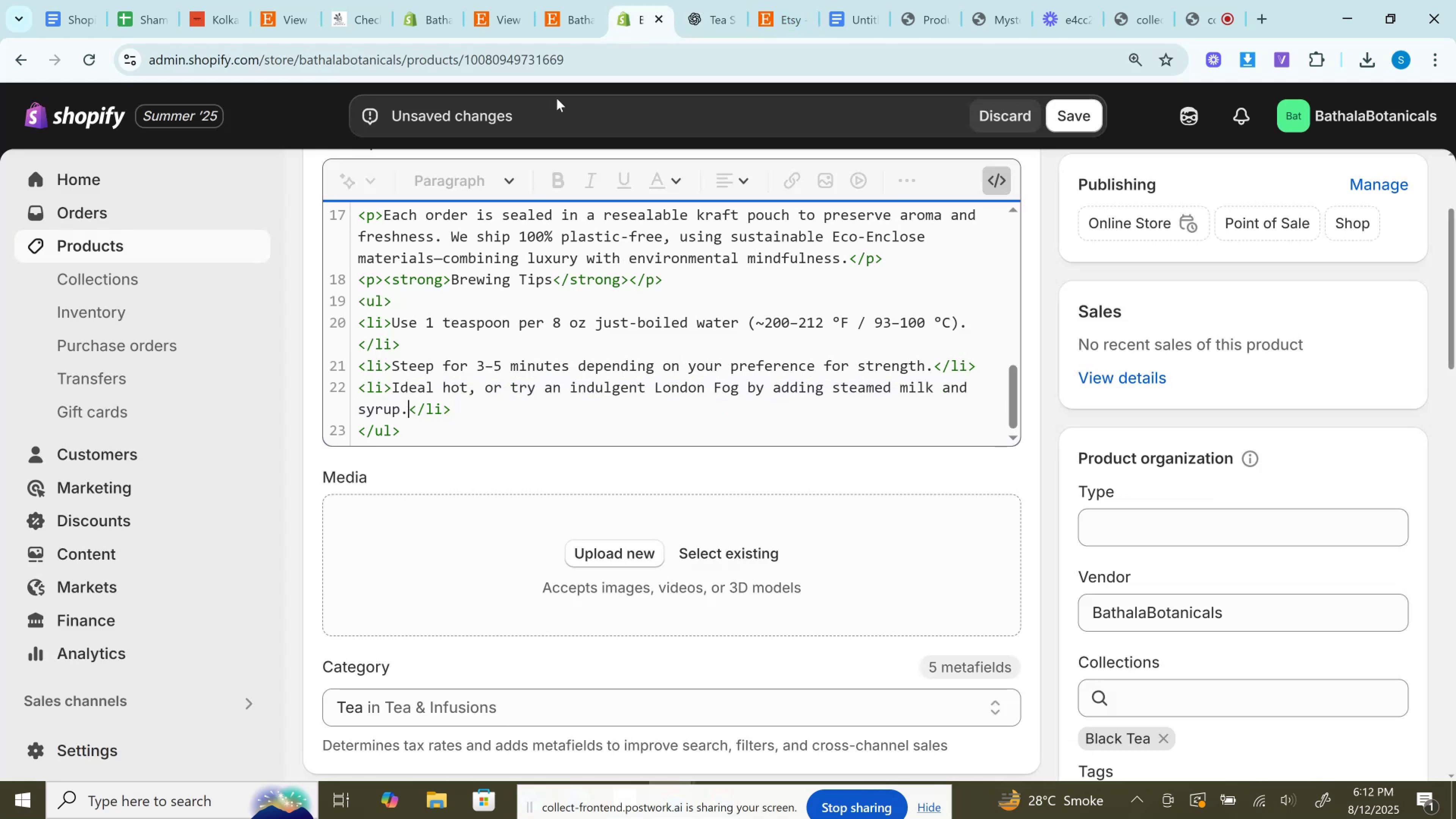 
left_click([572, 0])
 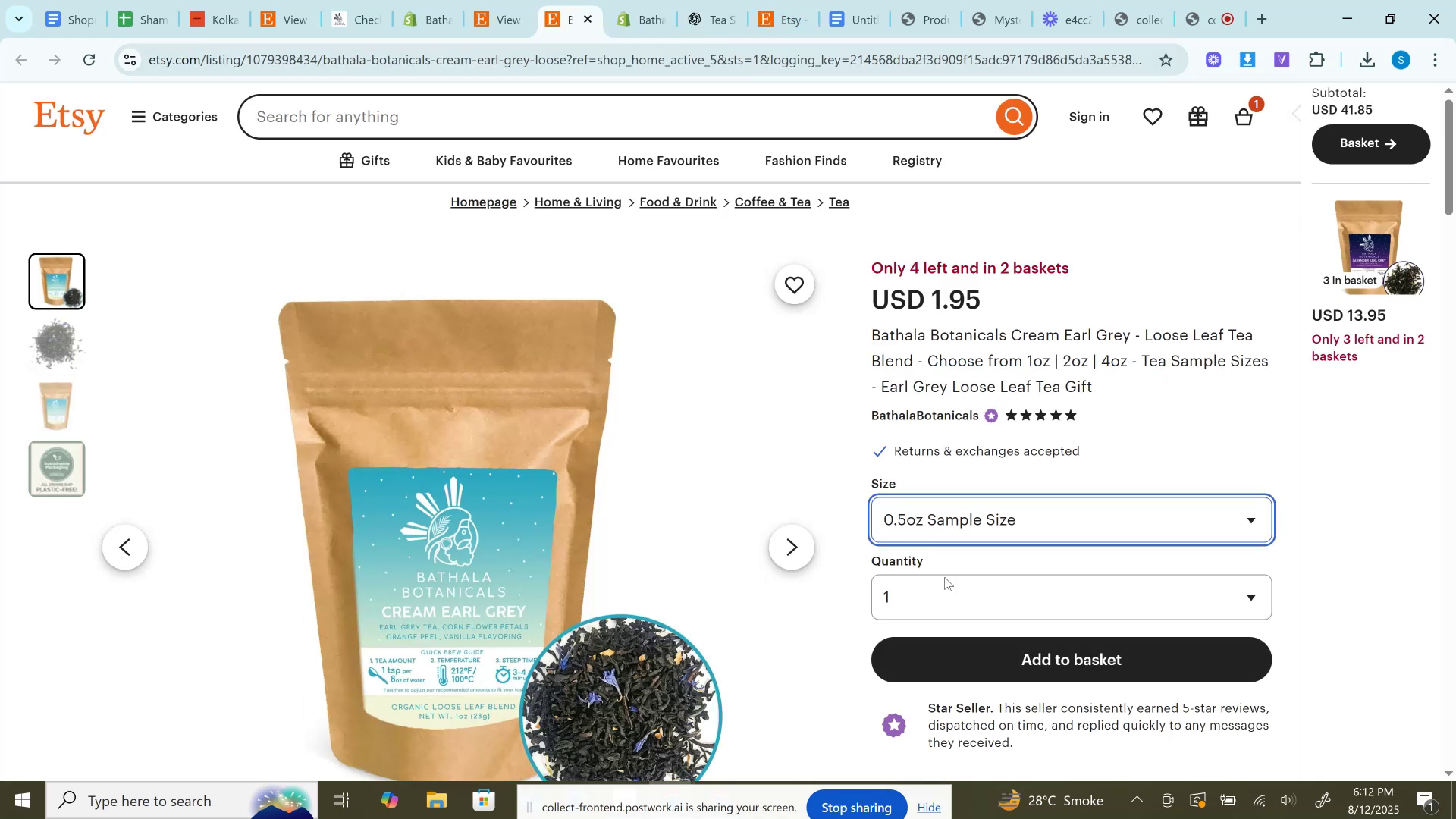 
left_click([956, 604])
 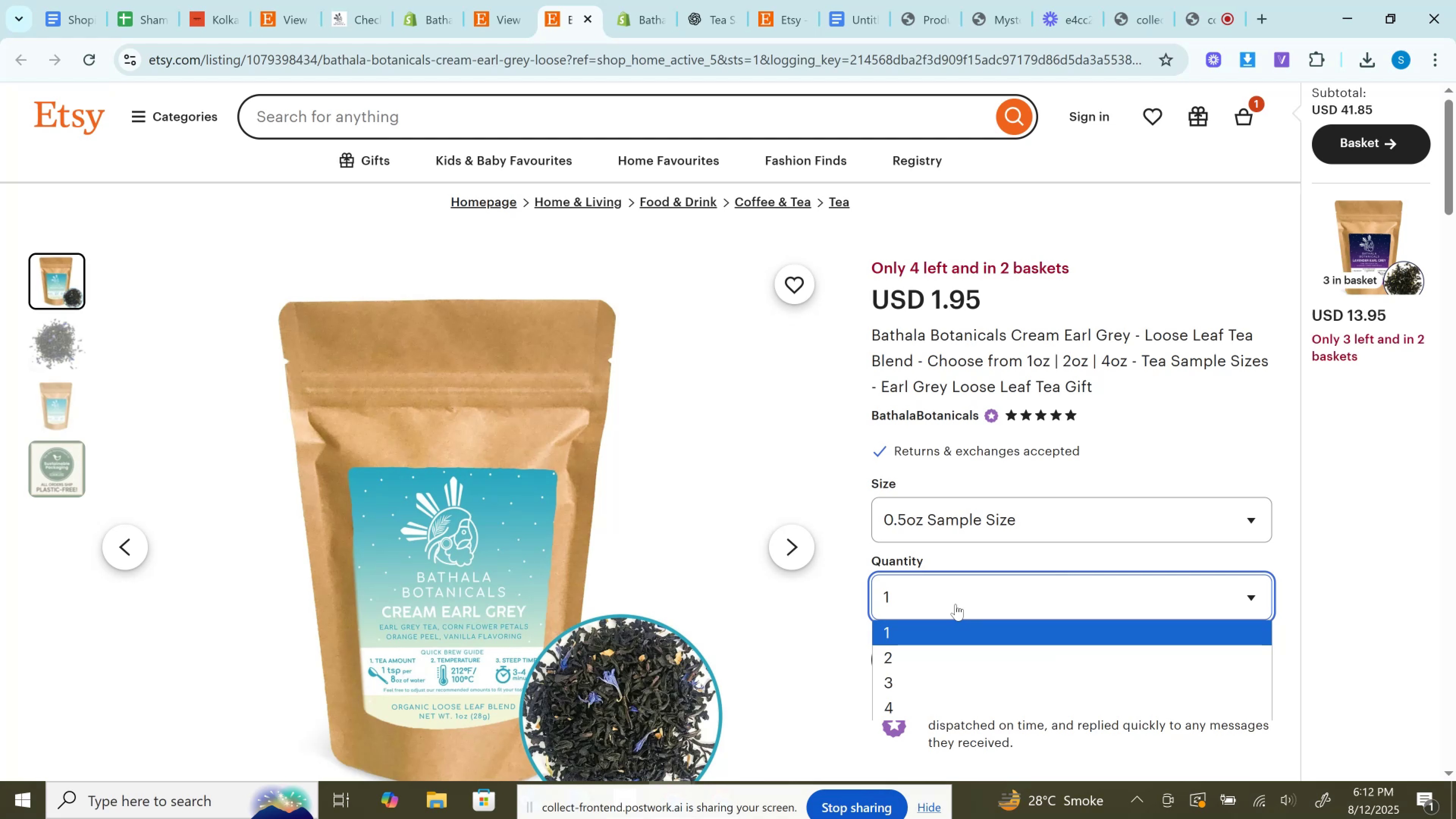 
wait(16.78)
 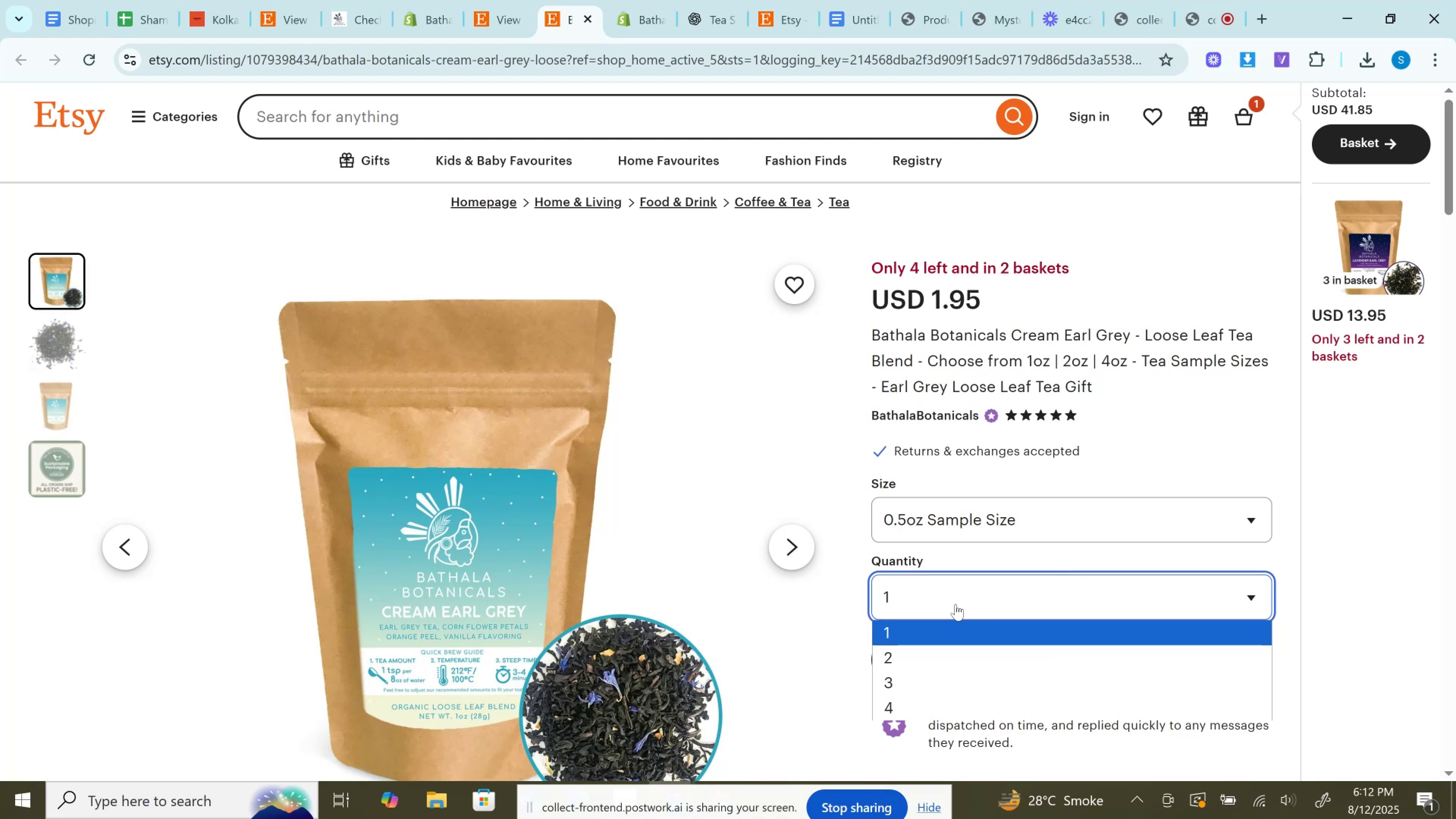 
left_click([620, 0])
 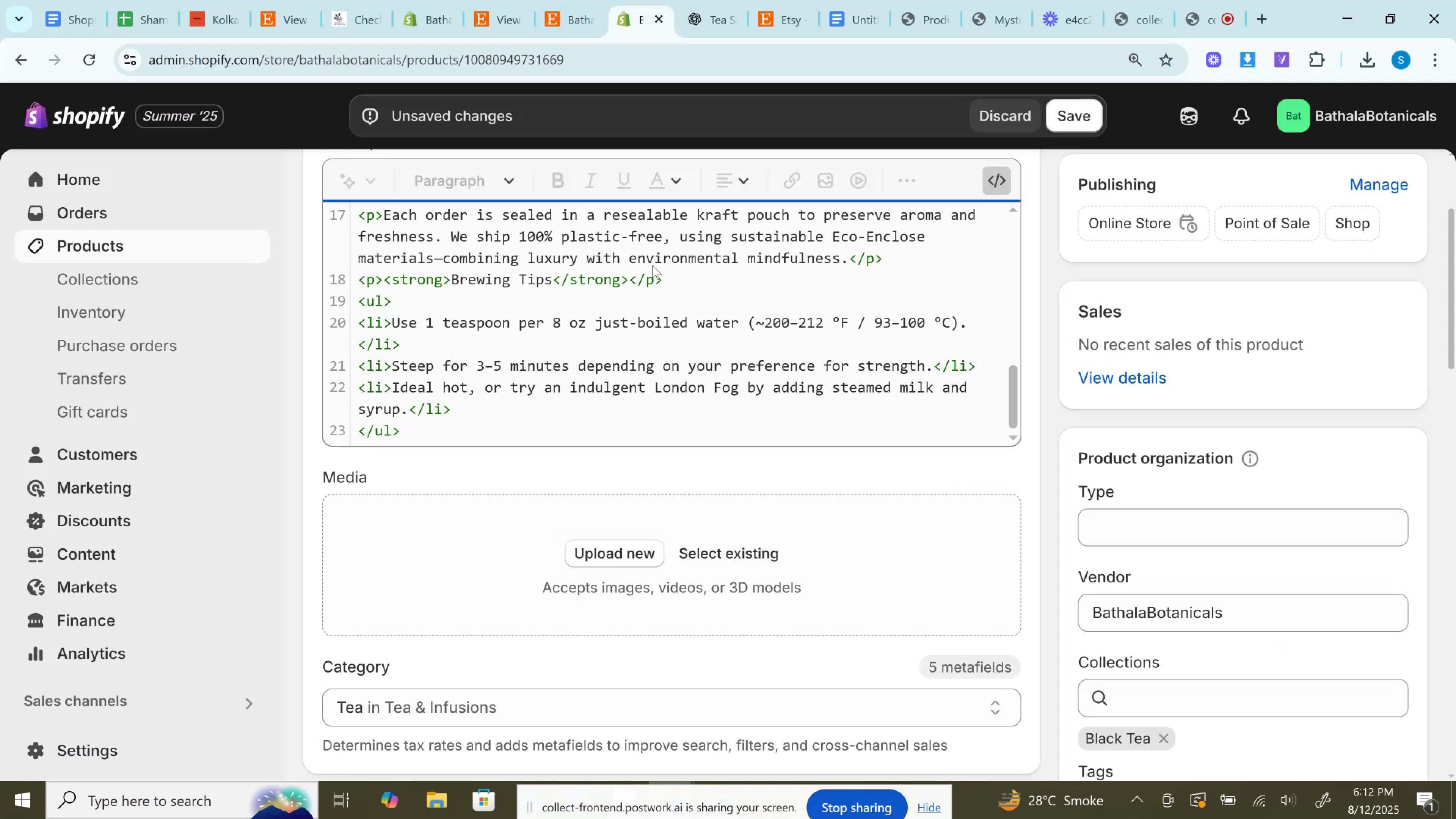 
scroll: coordinate [662, 348], scroll_direction: down, amount: 3.0
 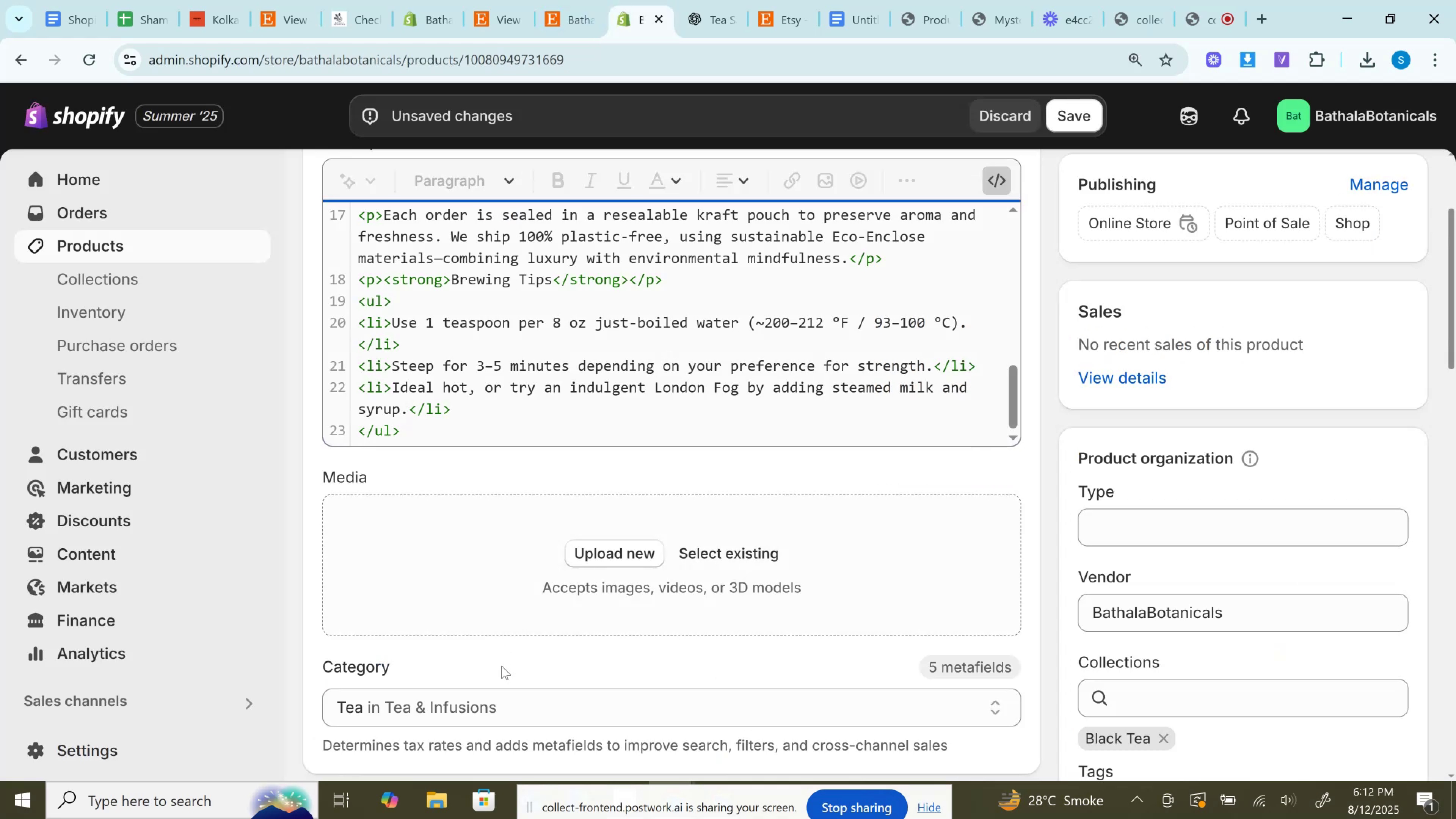 
left_click([491, 698])
 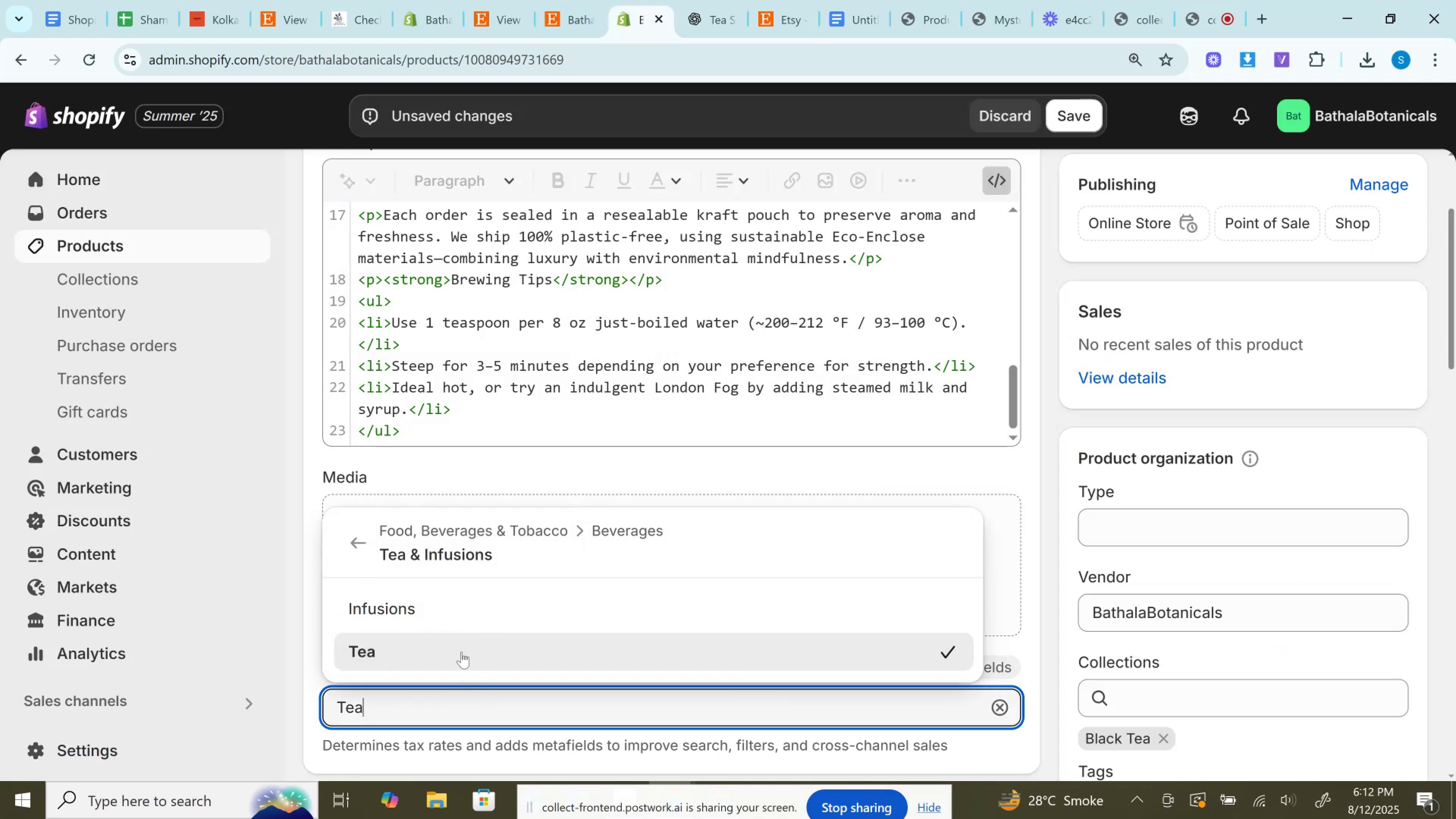 
left_click([461, 652])
 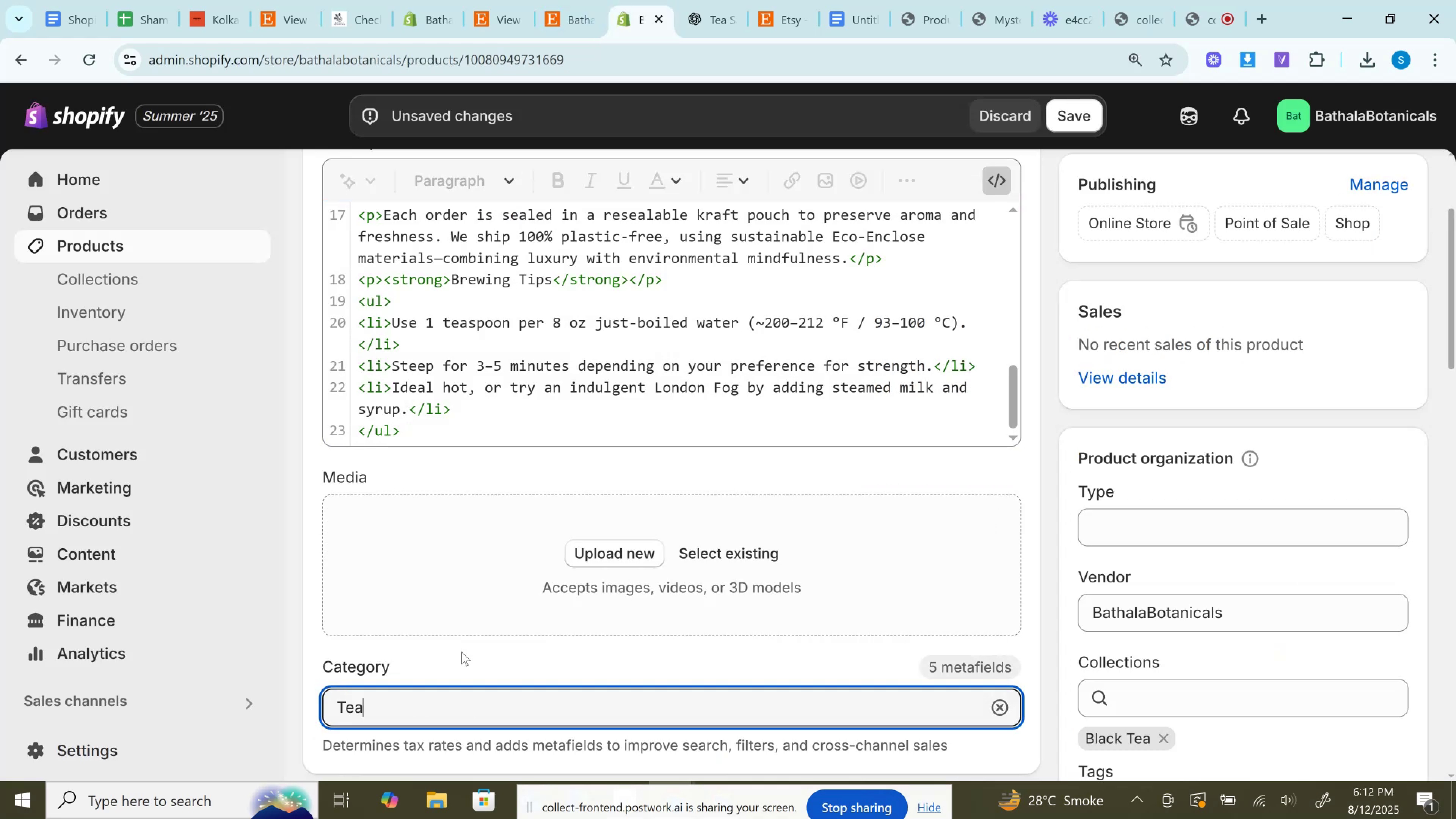 
scroll: coordinate [461, 652], scroll_direction: down, amount: 4.0
 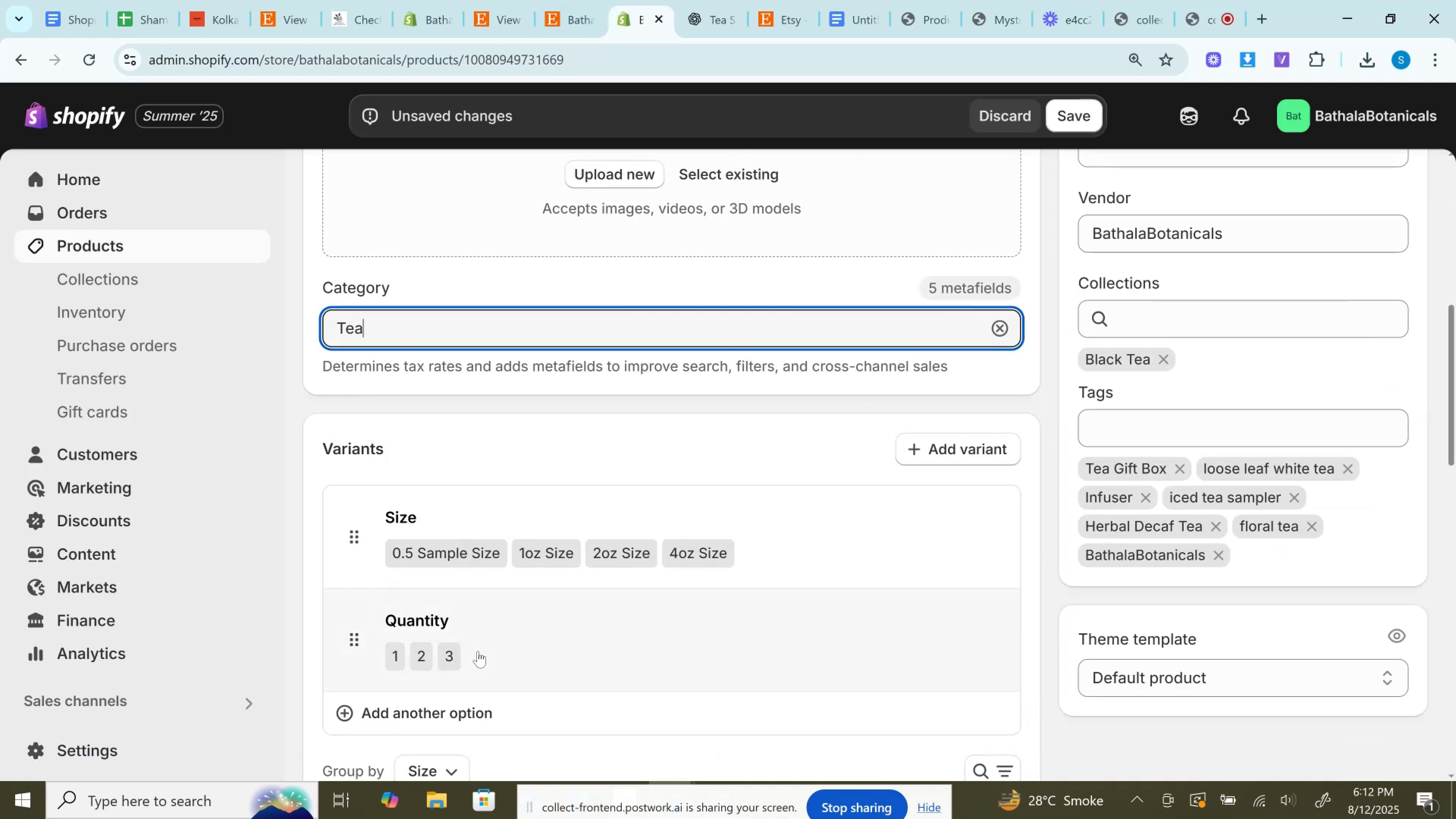 
left_click([504, 651])
 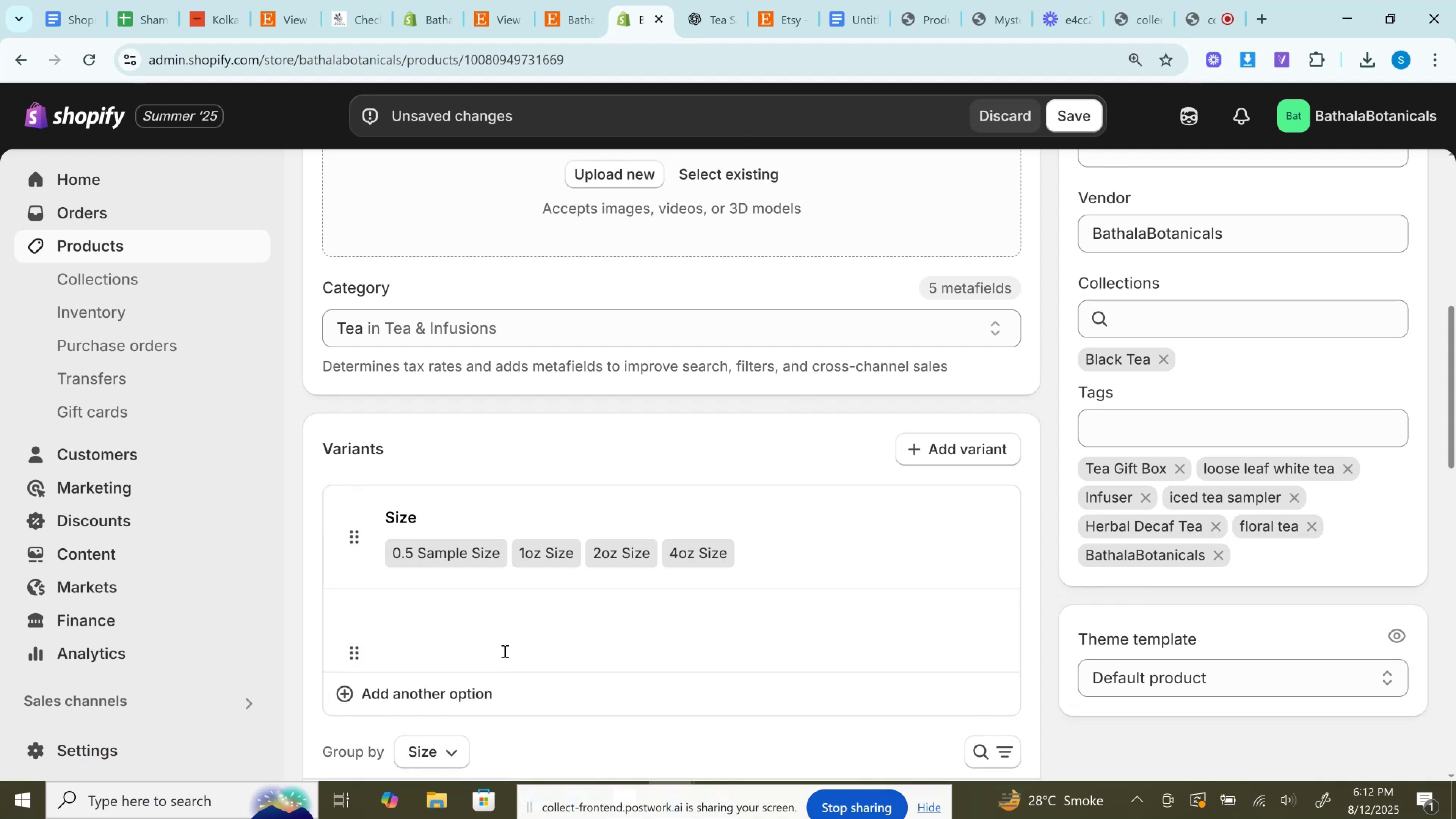 
scroll: coordinate [504, 651], scroll_direction: down, amount: 3.0
 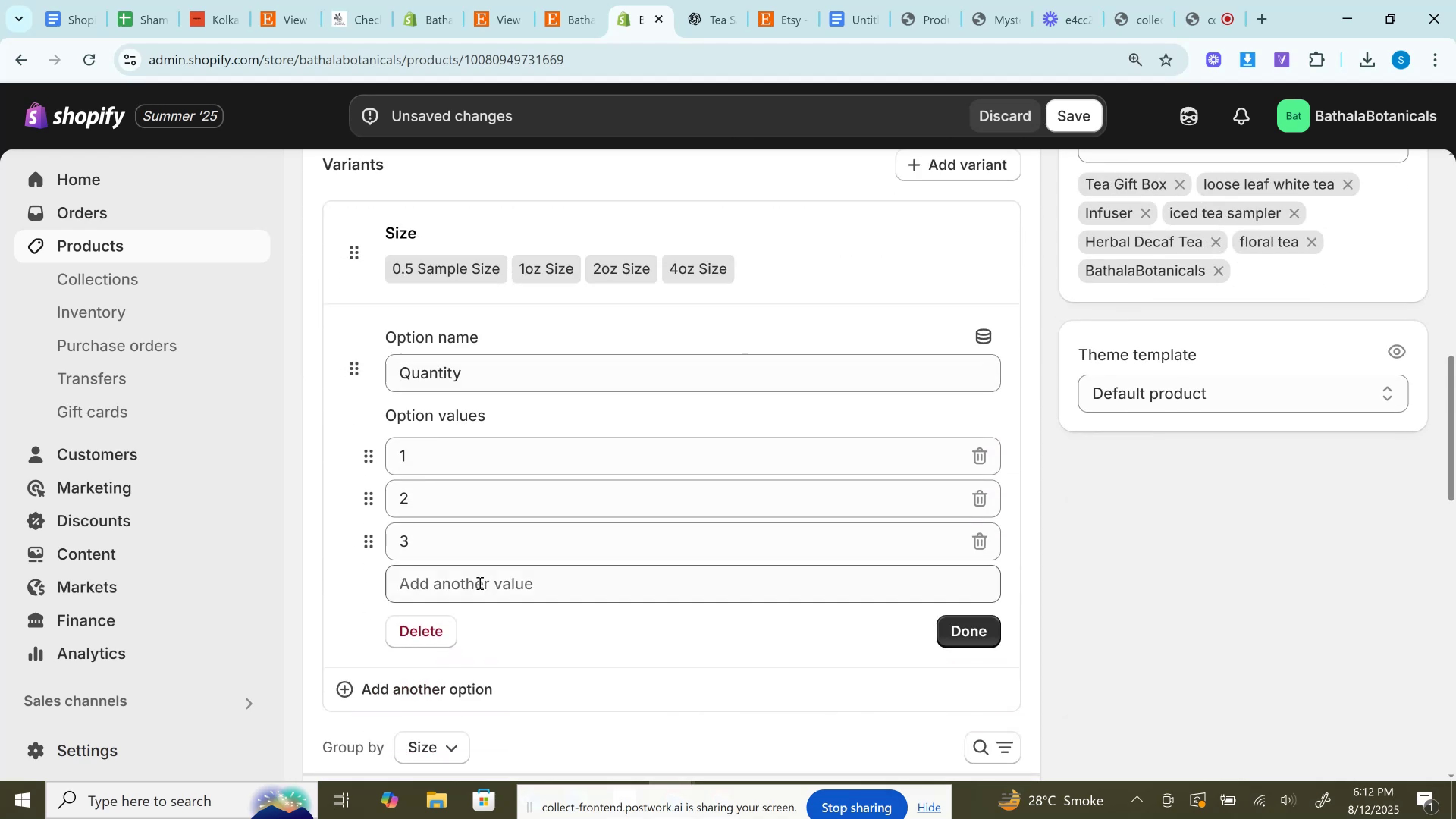 
left_click([479, 583])
 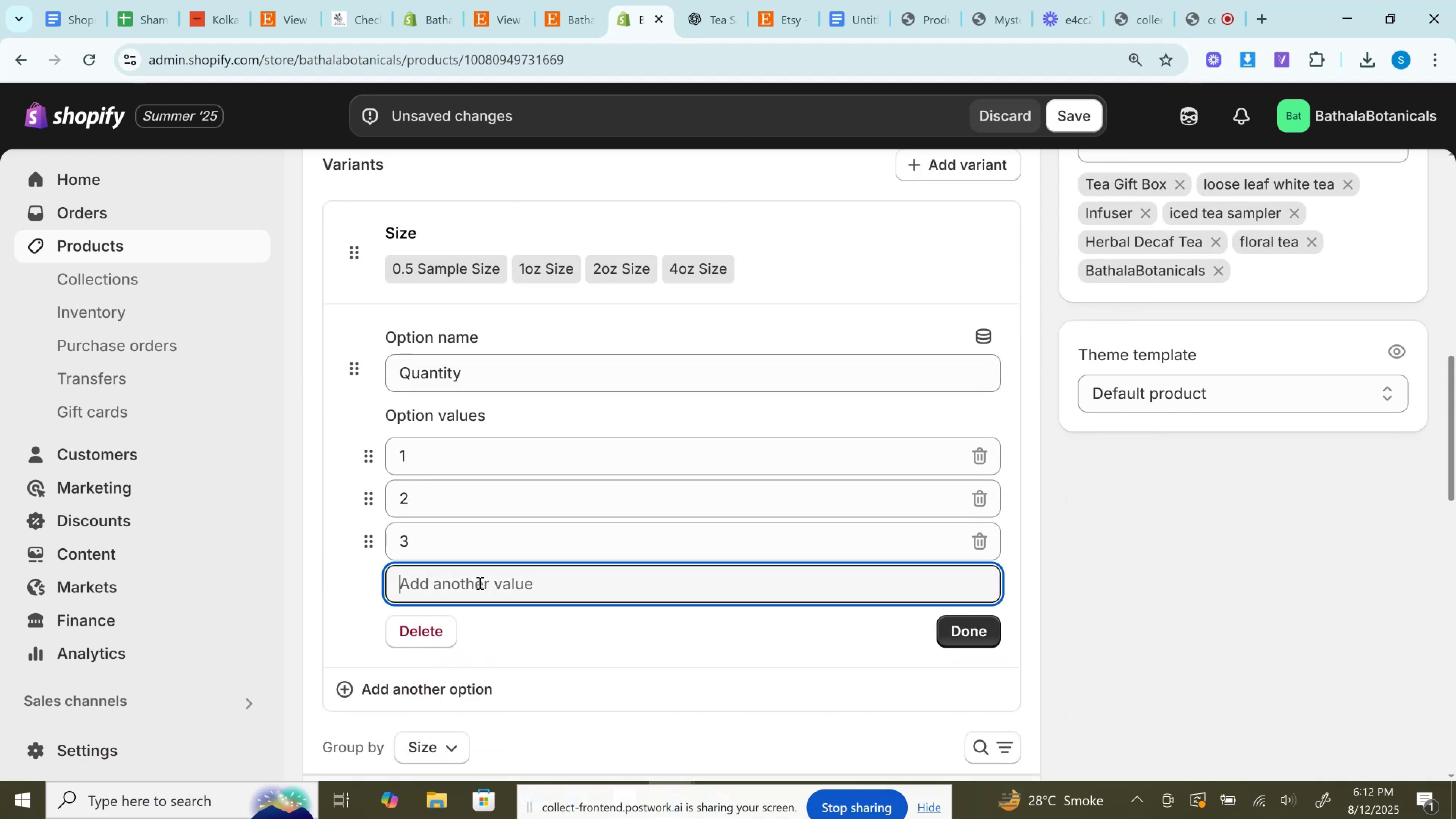 
key(4)
 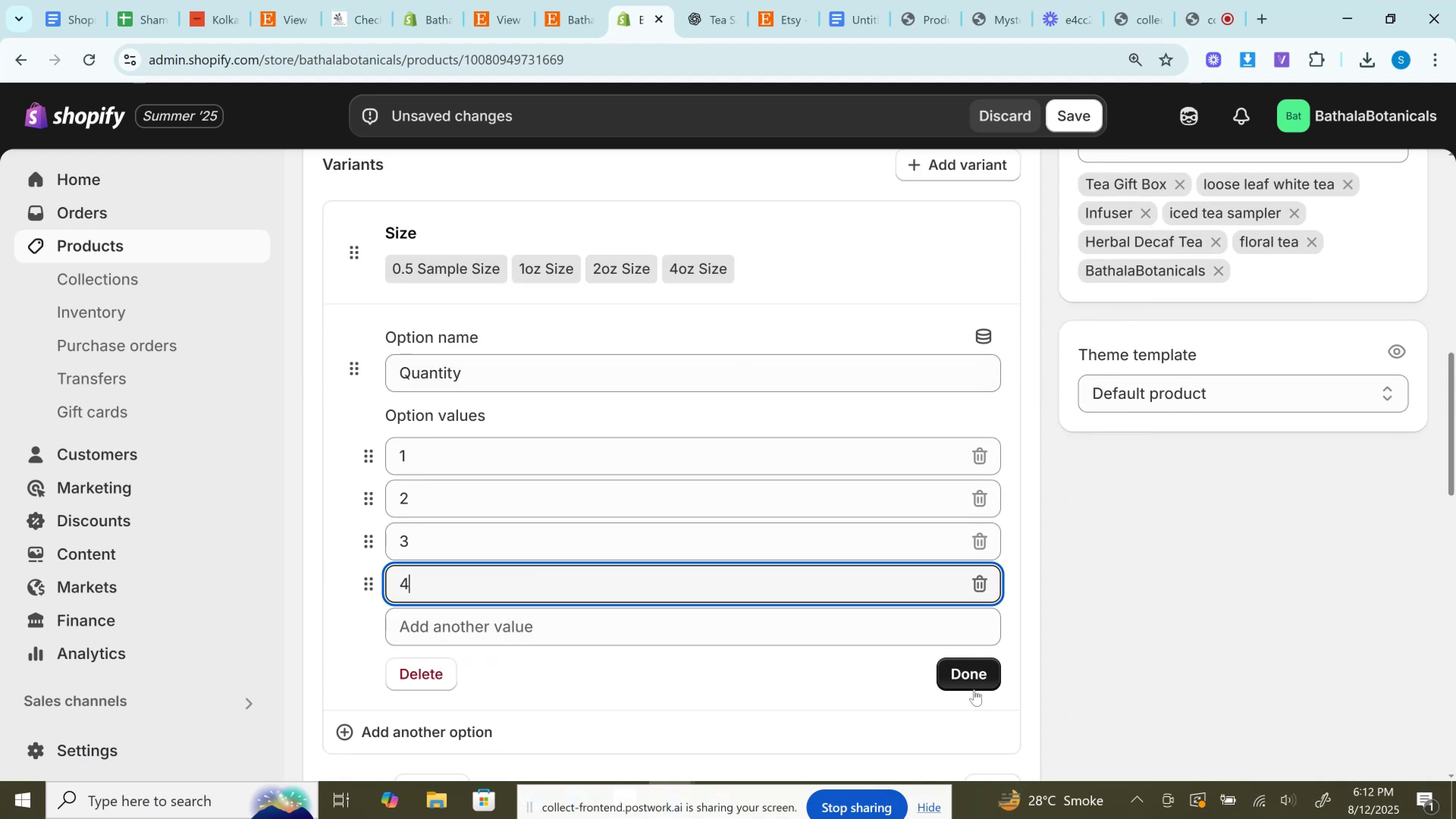 
left_click([965, 678])
 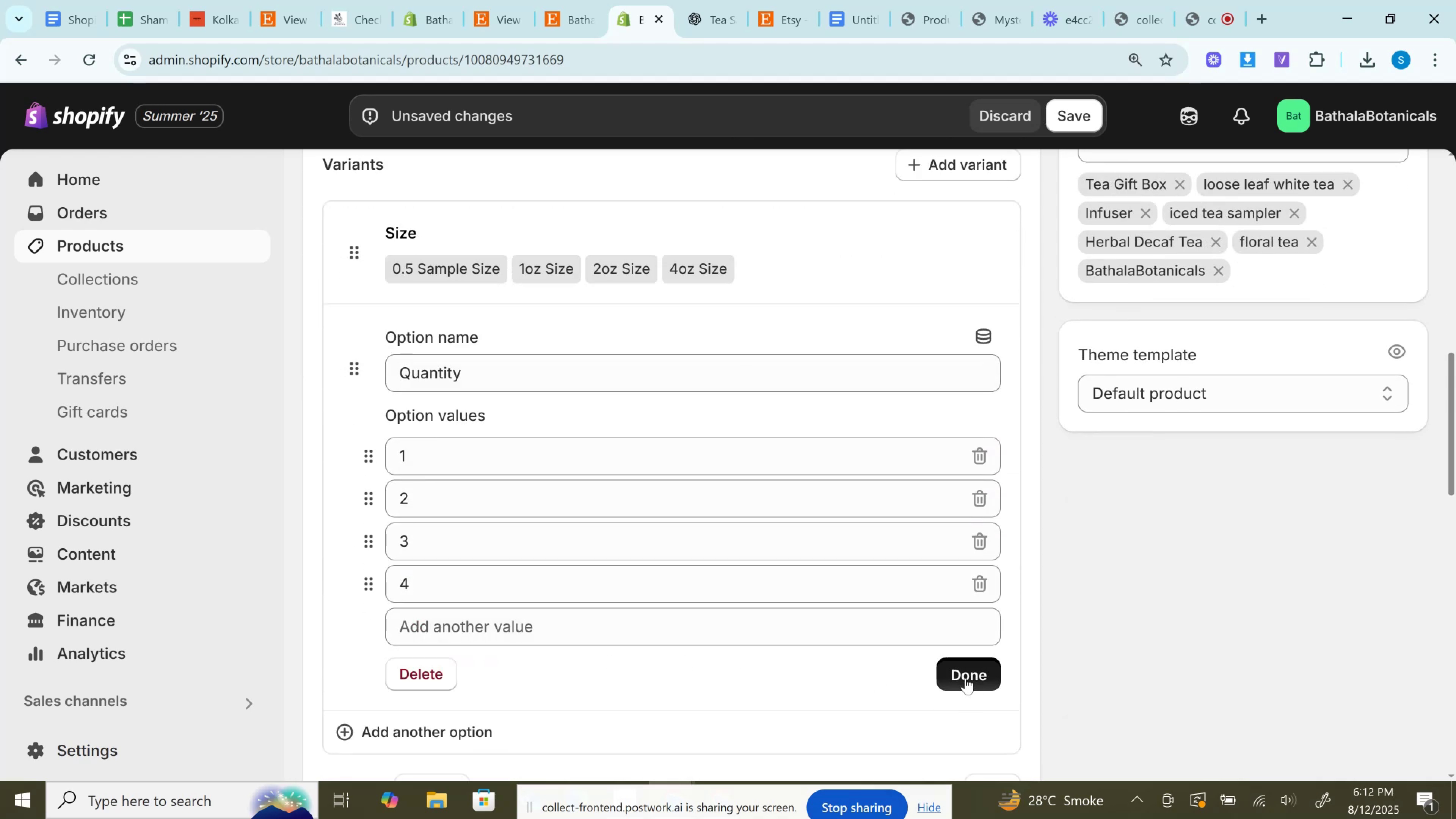 
mouse_move([949, 678])
 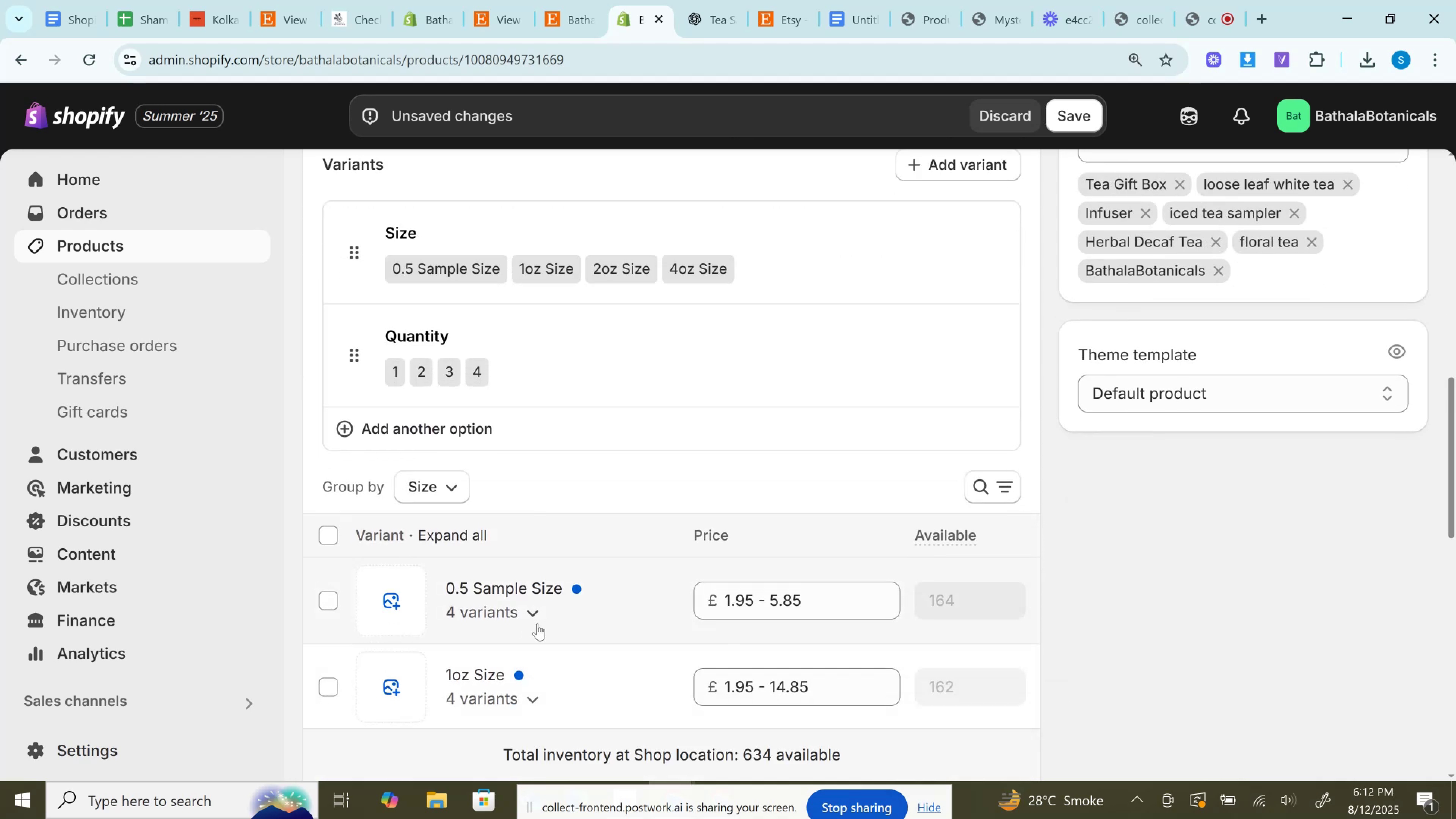 
left_click([537, 621])
 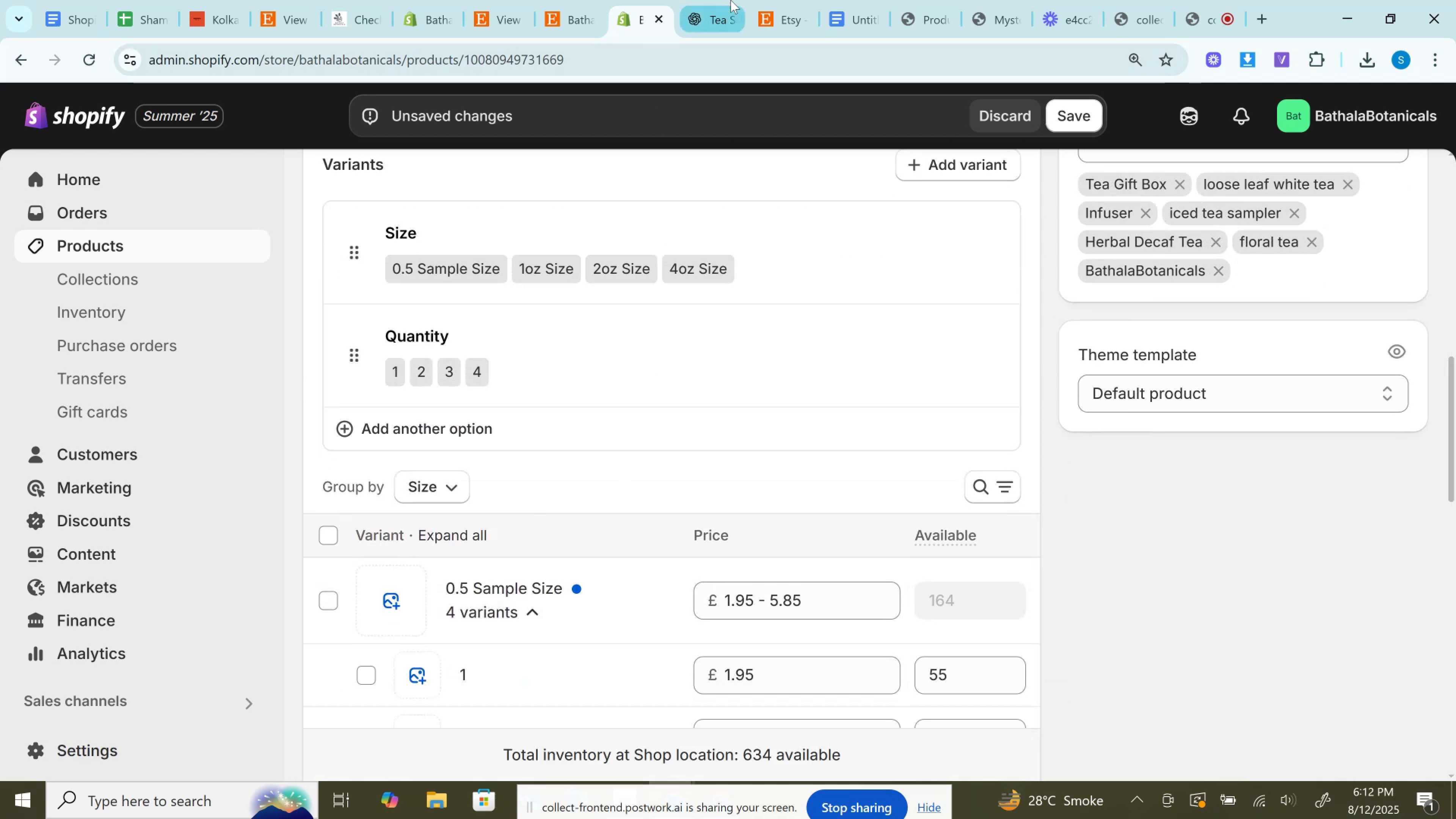 
left_click([576, 0])
 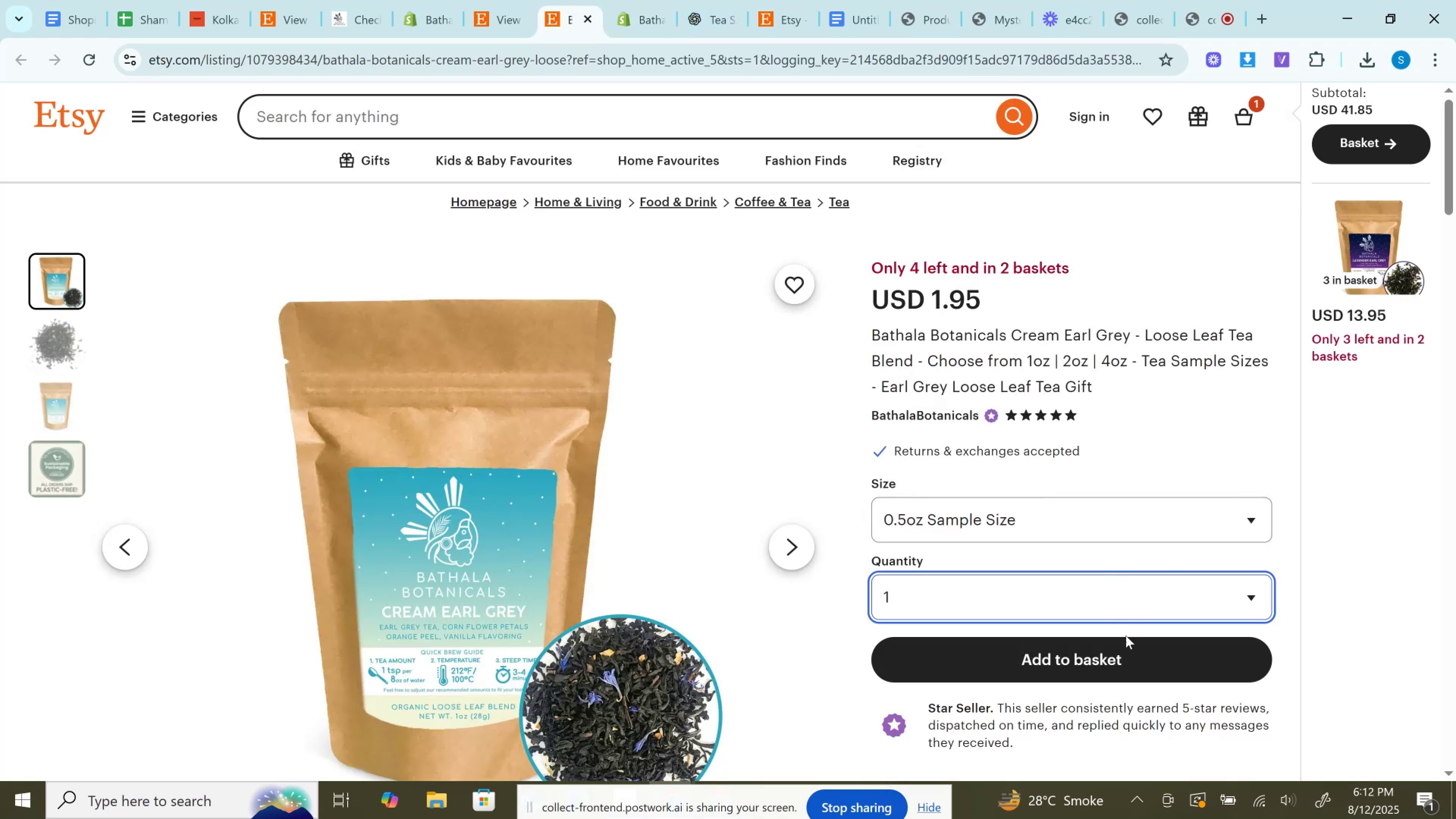 
left_click([1127, 640])
 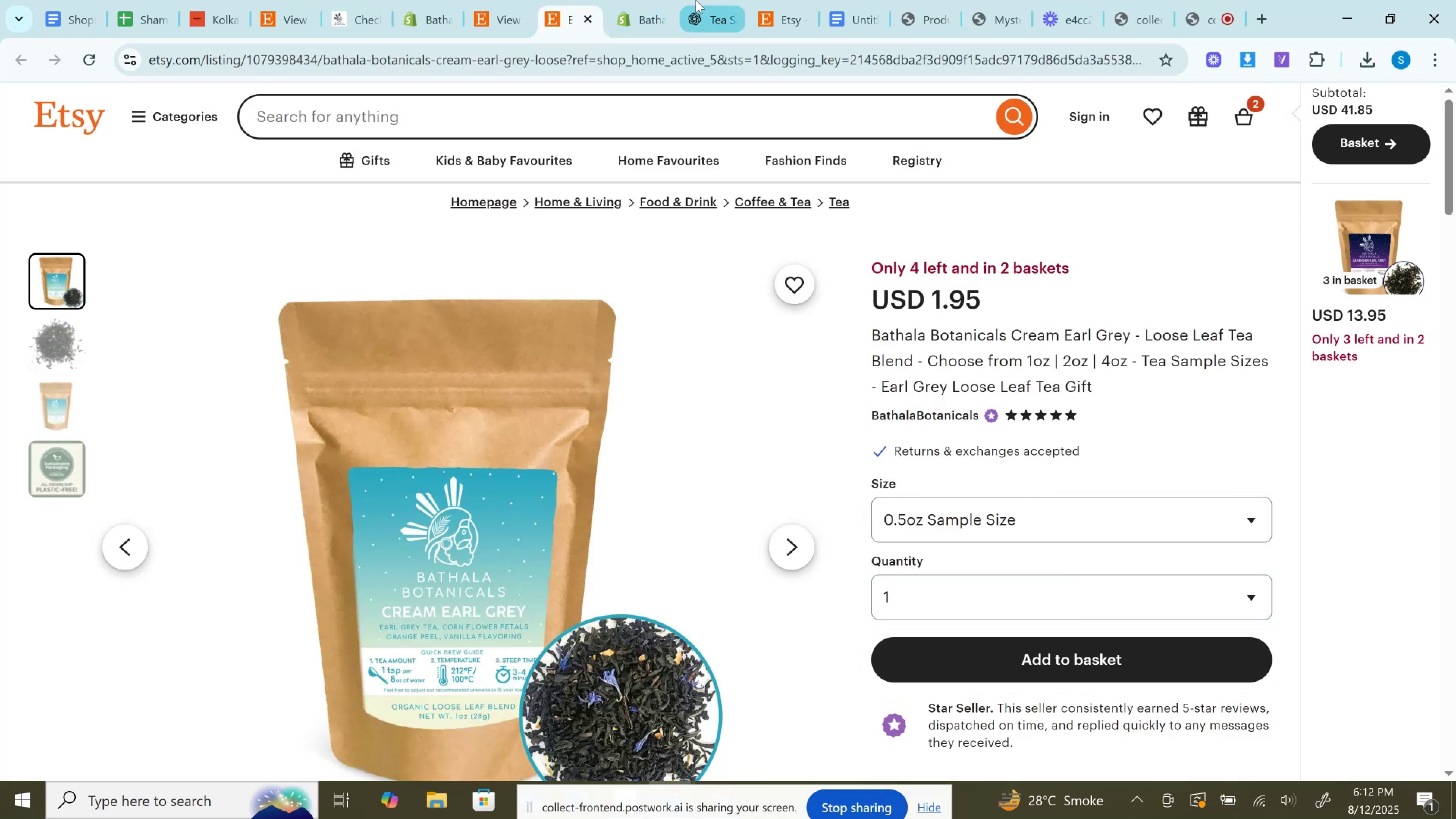 
left_click([702, 0])
 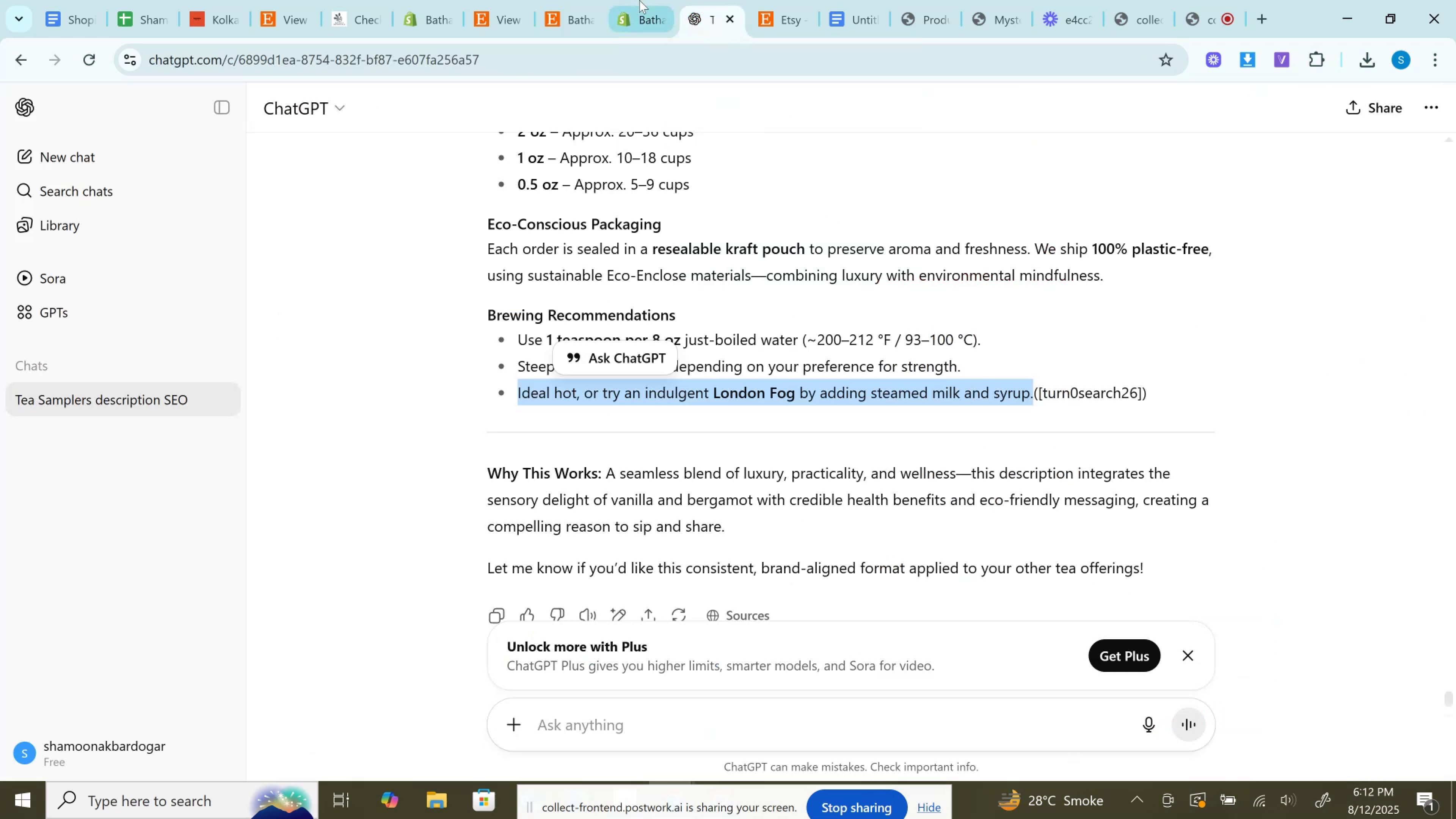 
left_click([639, 0])
 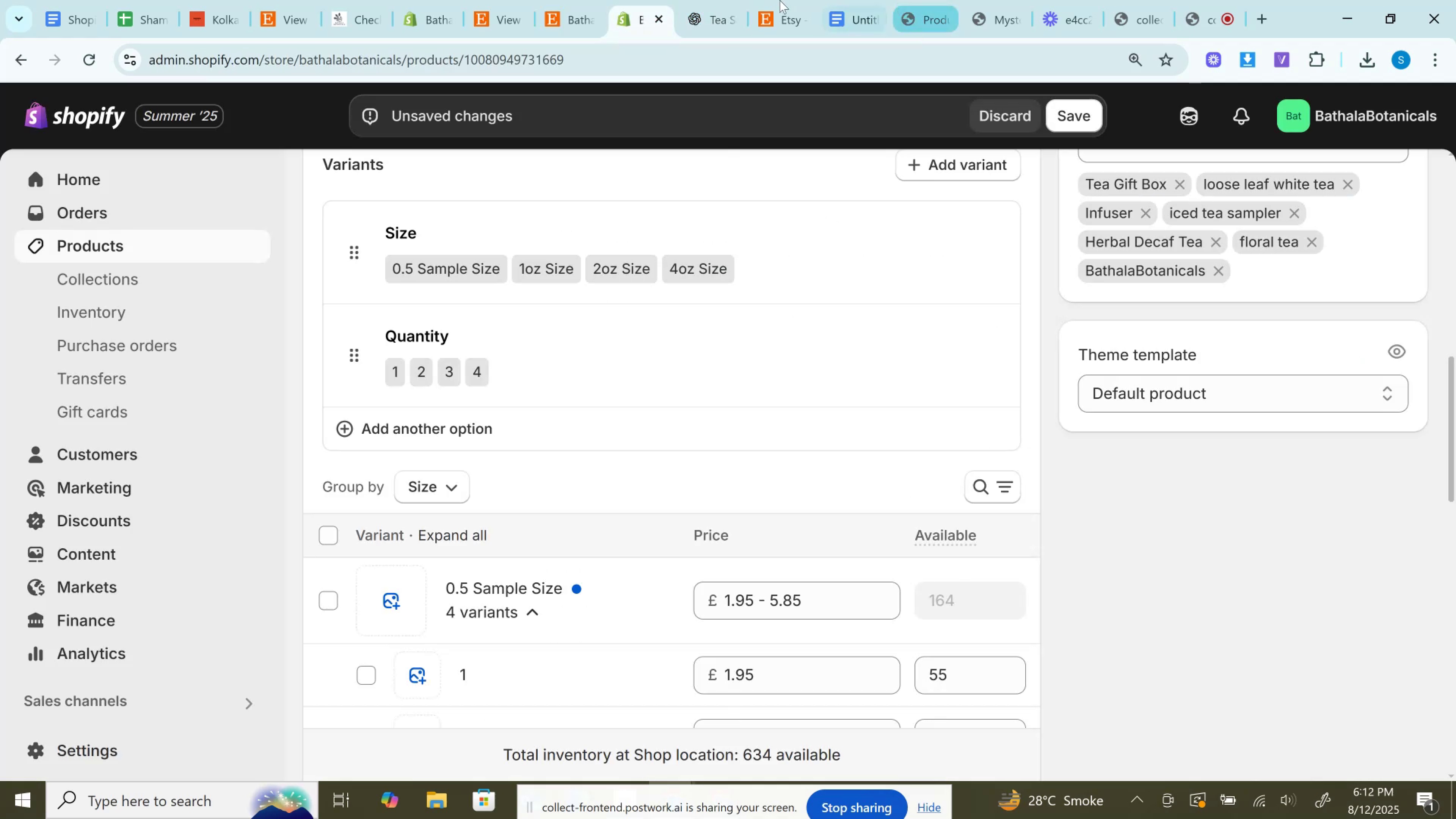 
left_click([780, 0])
 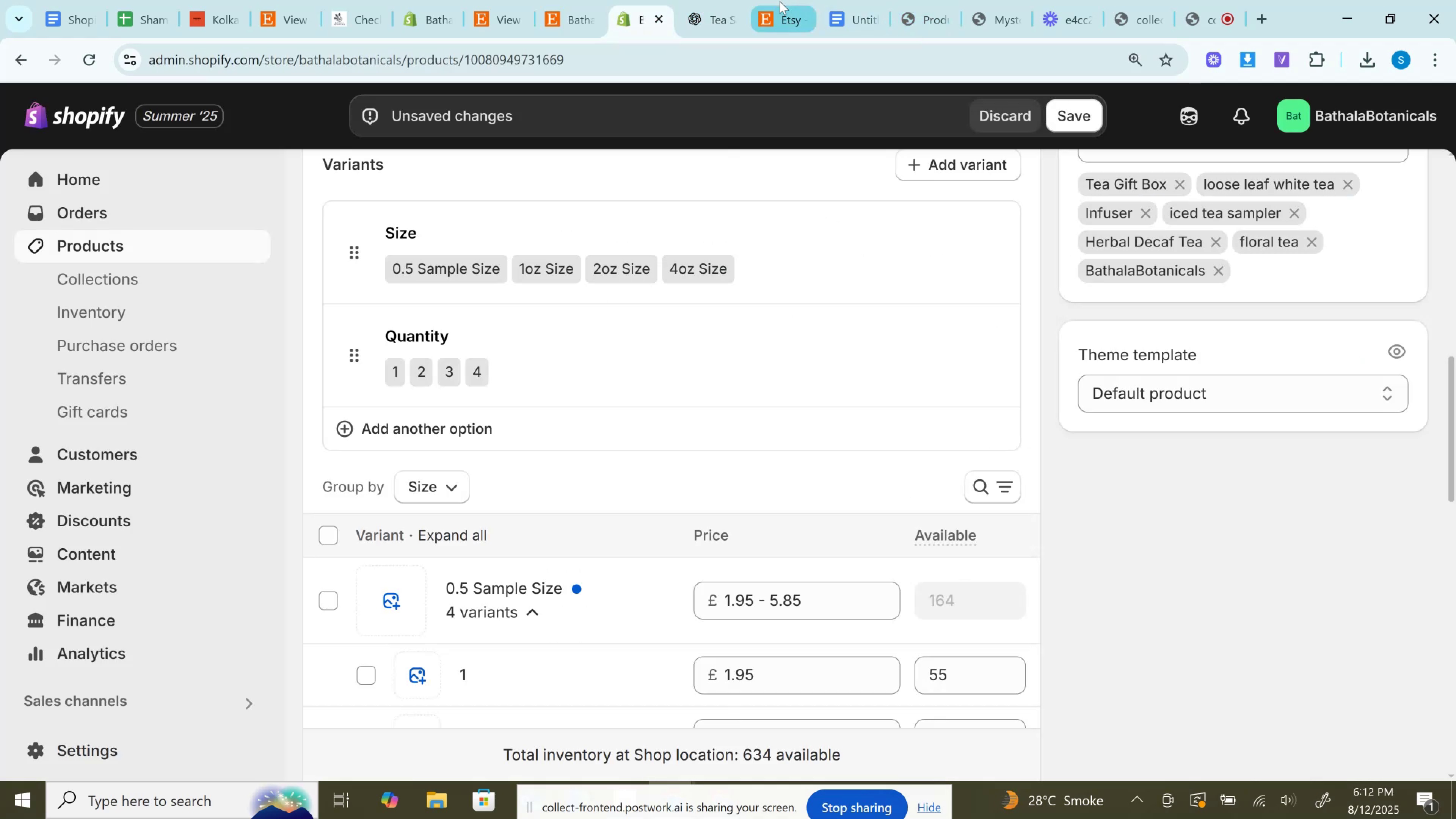 
left_click_drag(start_coordinate=[781, 3], to_coordinate=[643, 0])
 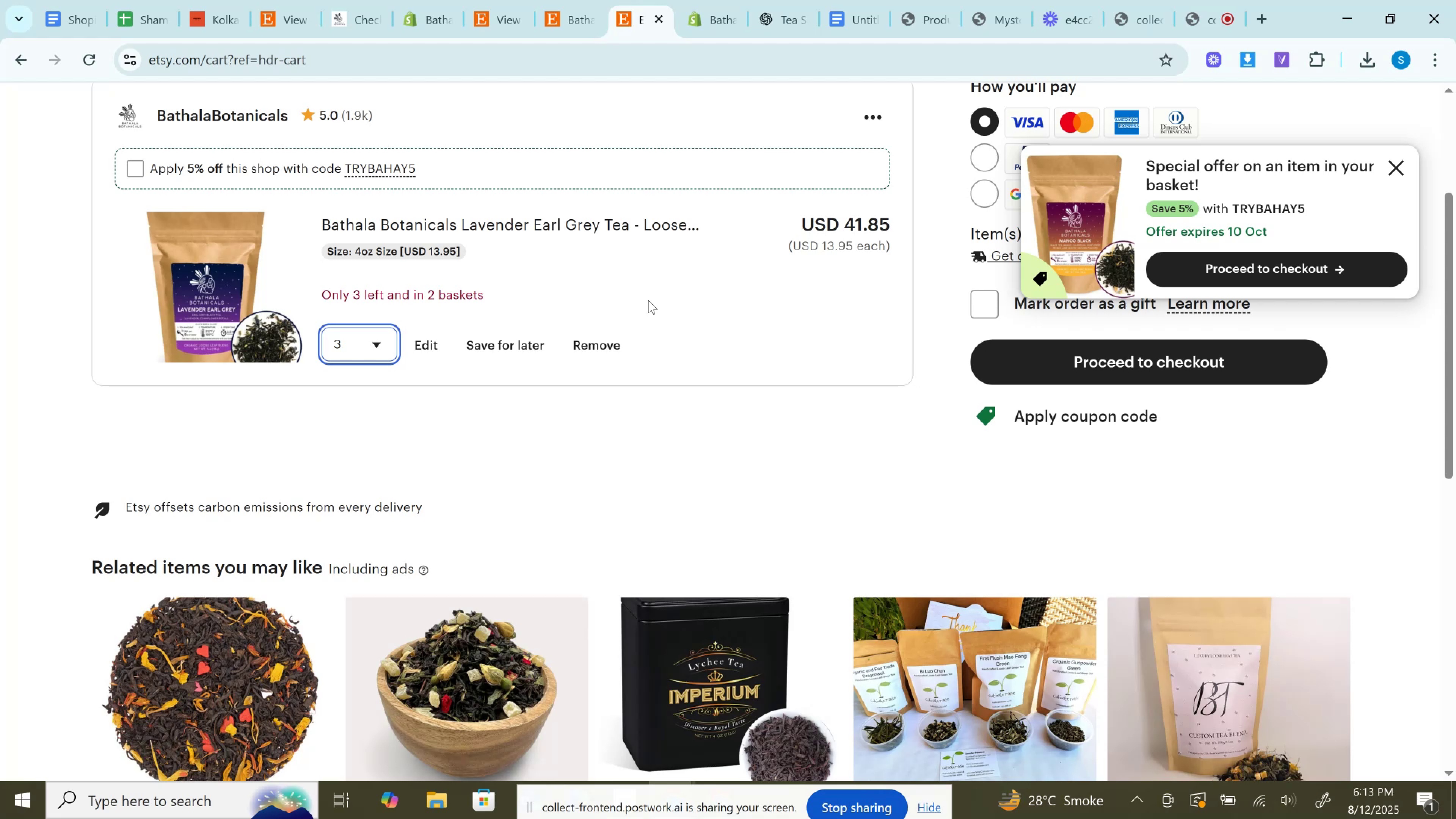 
wait(23.79)
 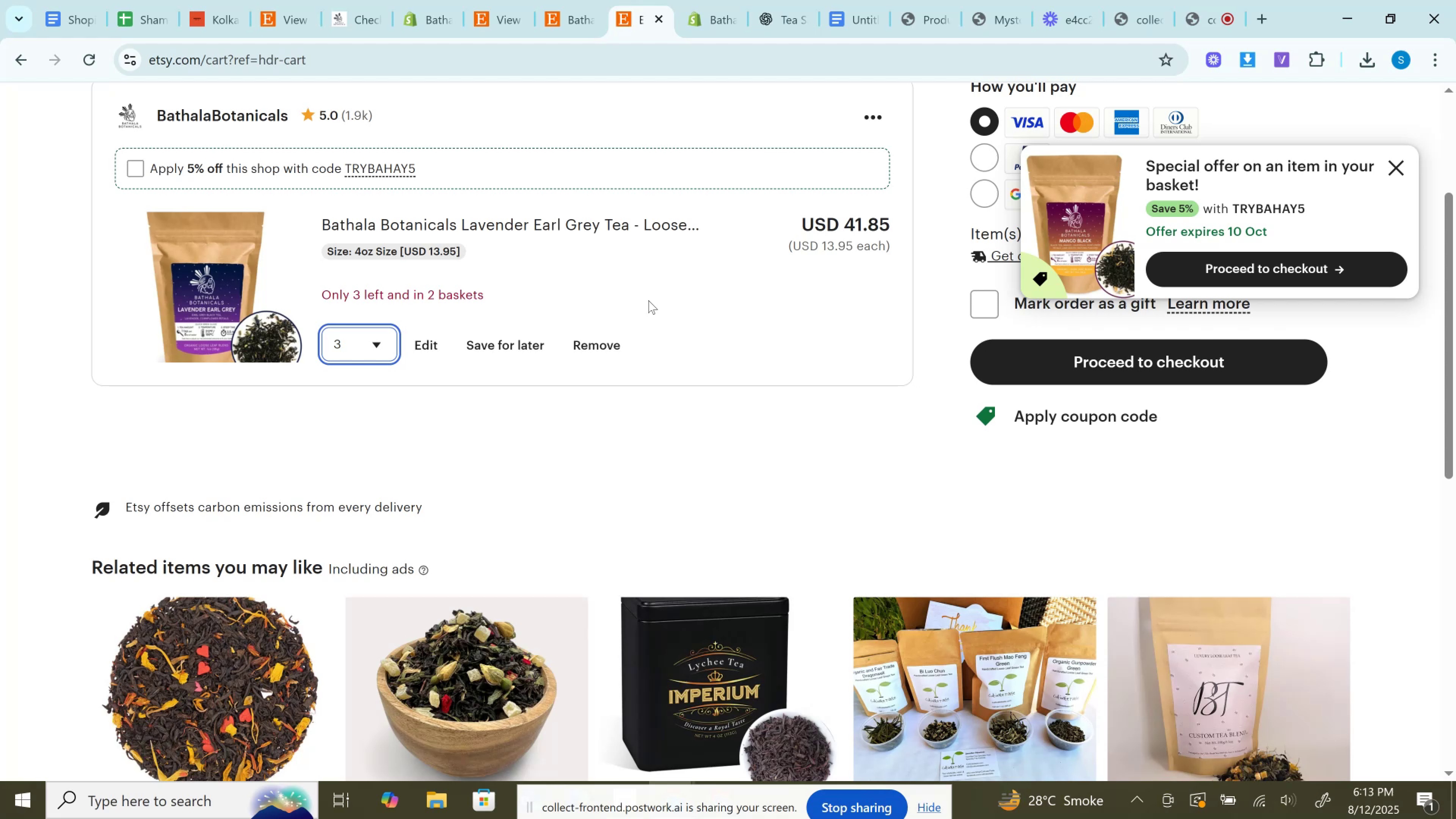 
left_click([574, 0])
 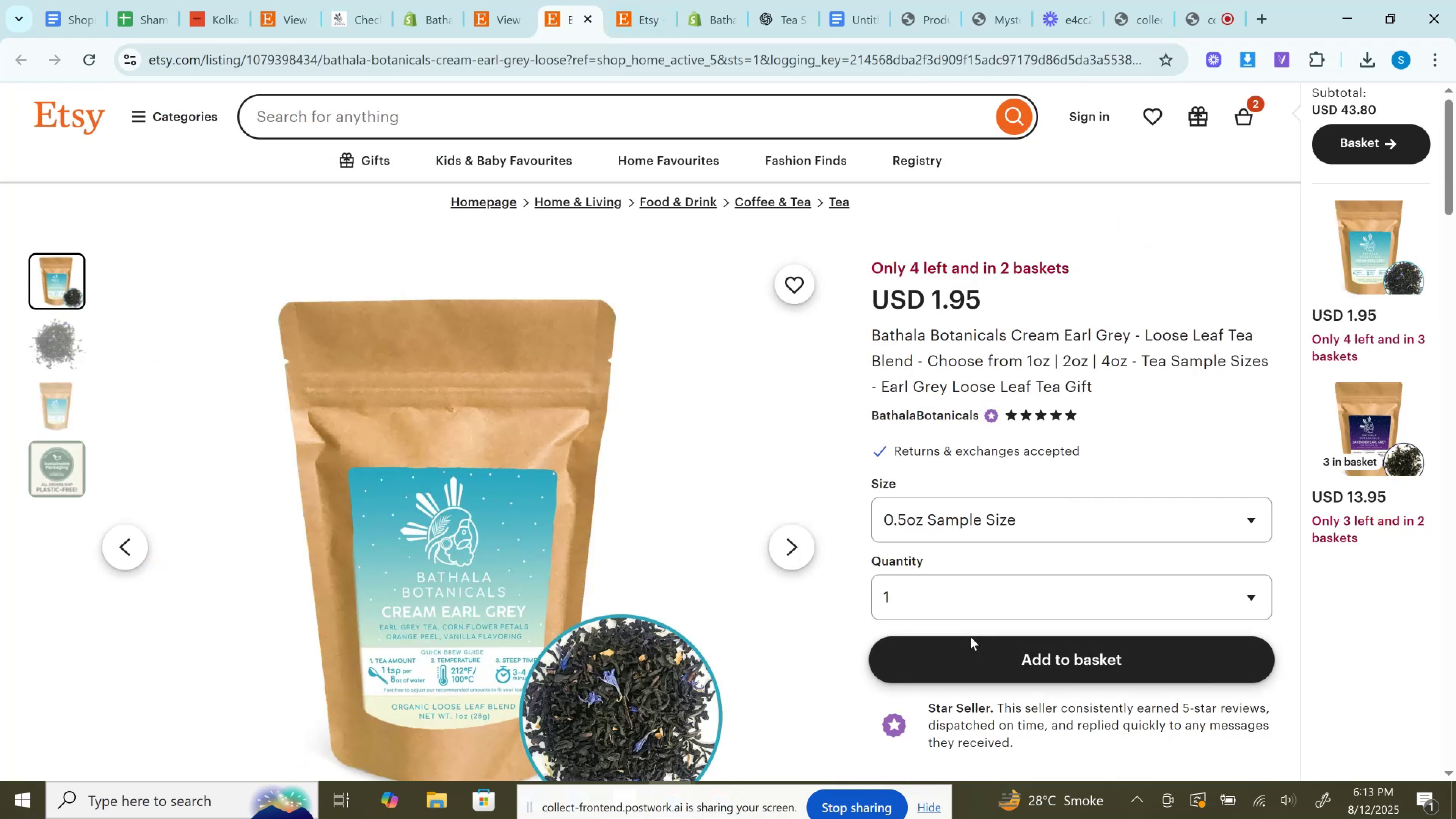 
left_click([975, 670])
 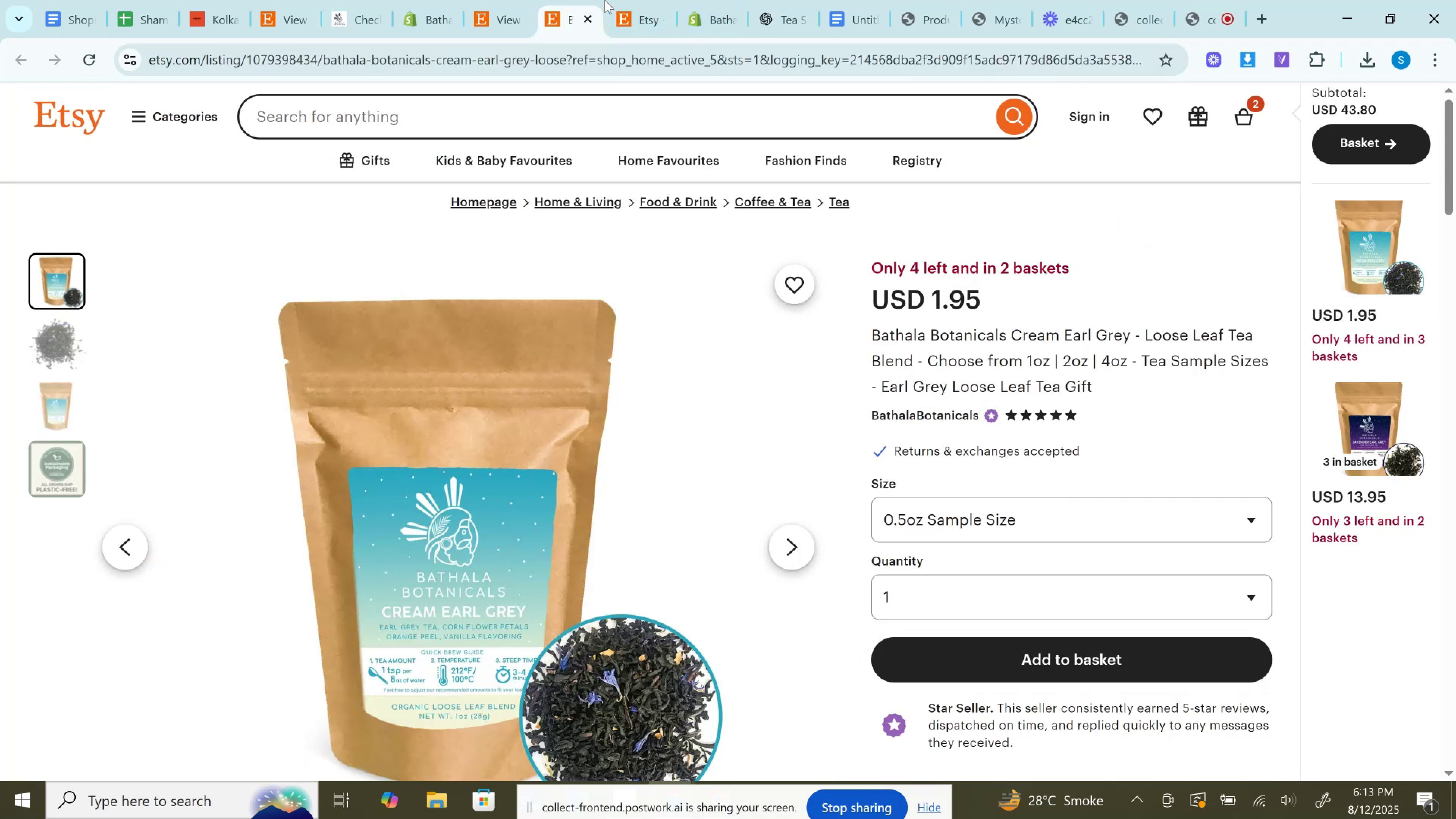 
left_click([636, 2])
 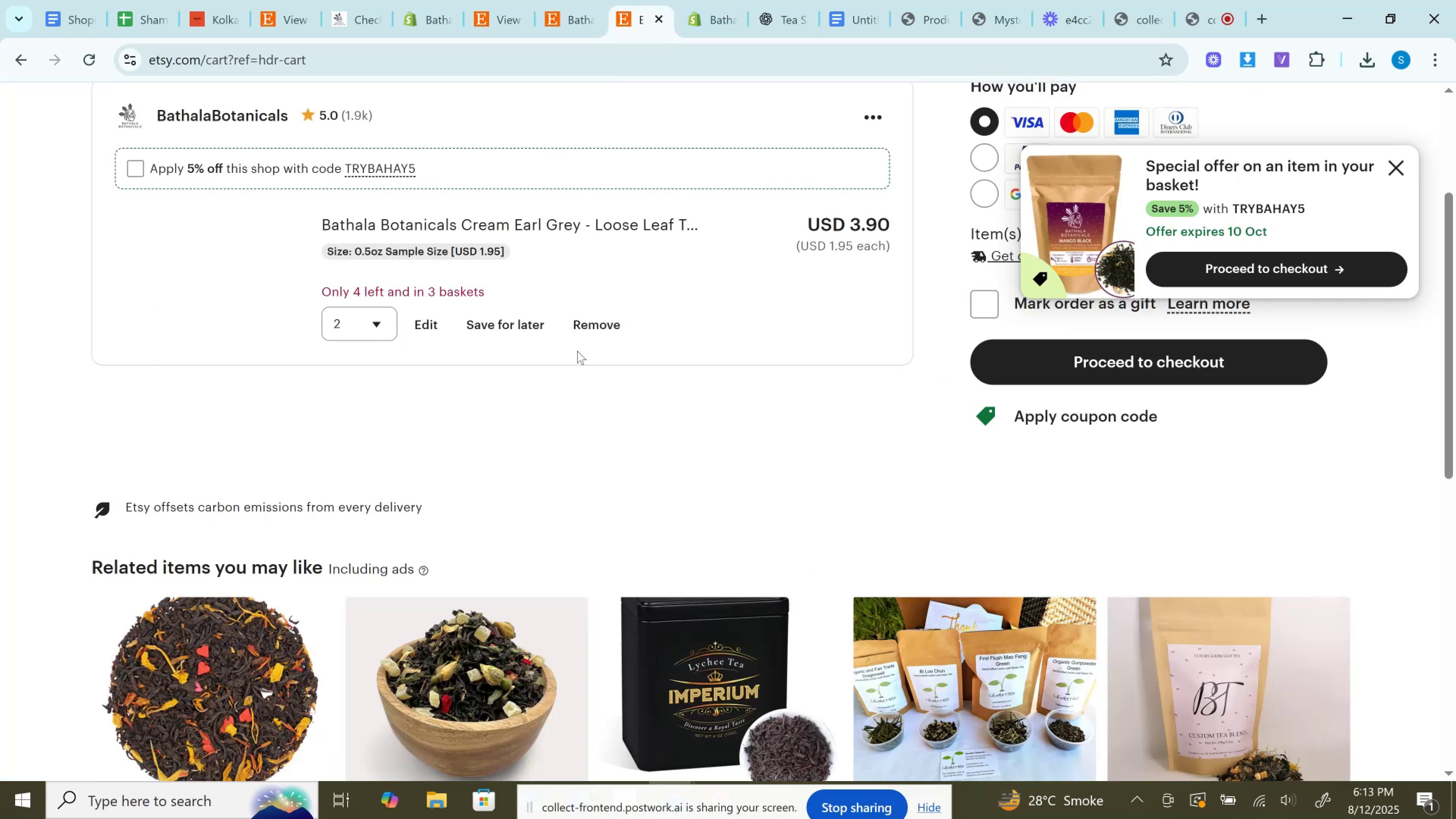 
left_click([364, 319])
 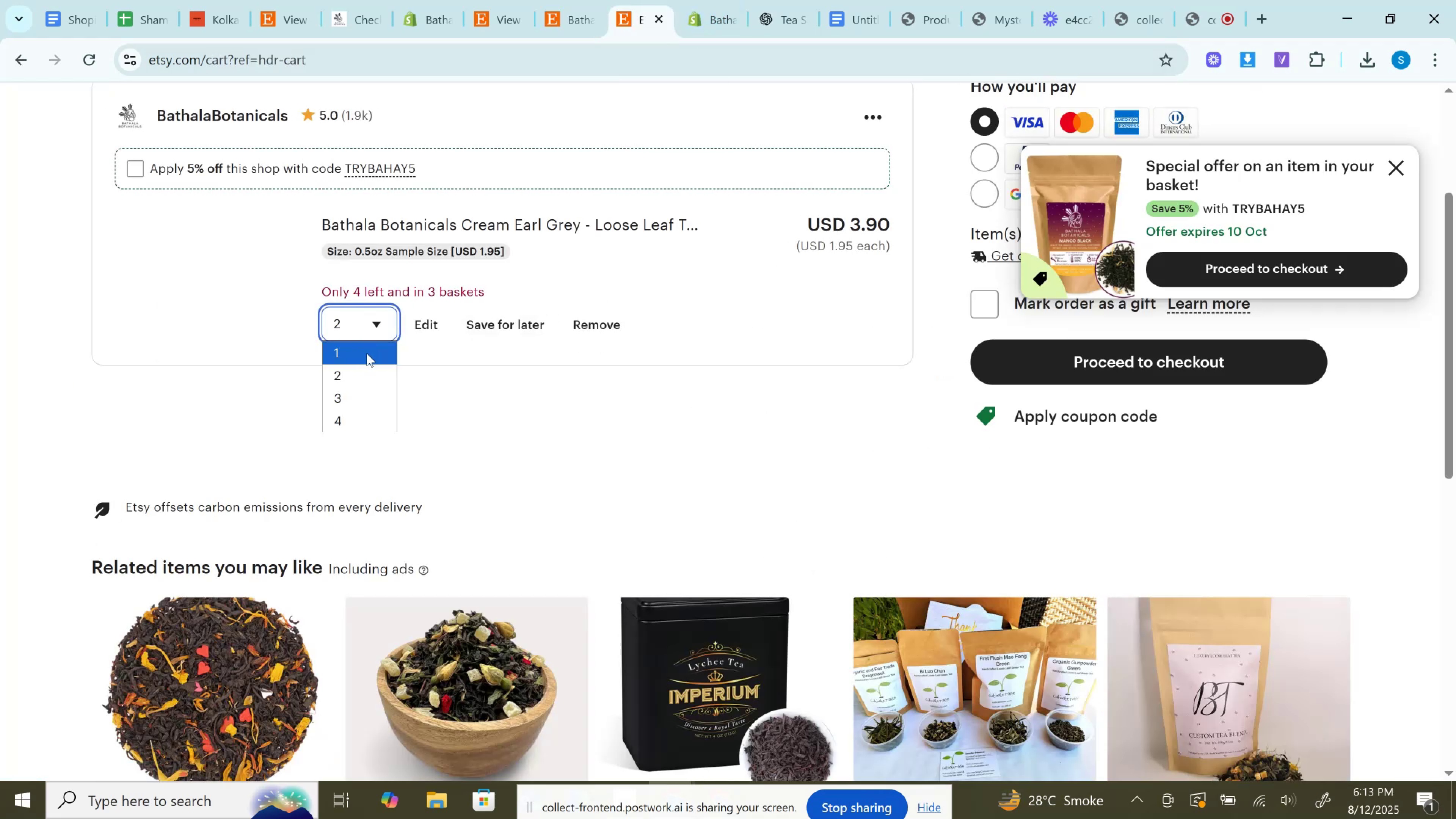 
left_click([367, 353])
 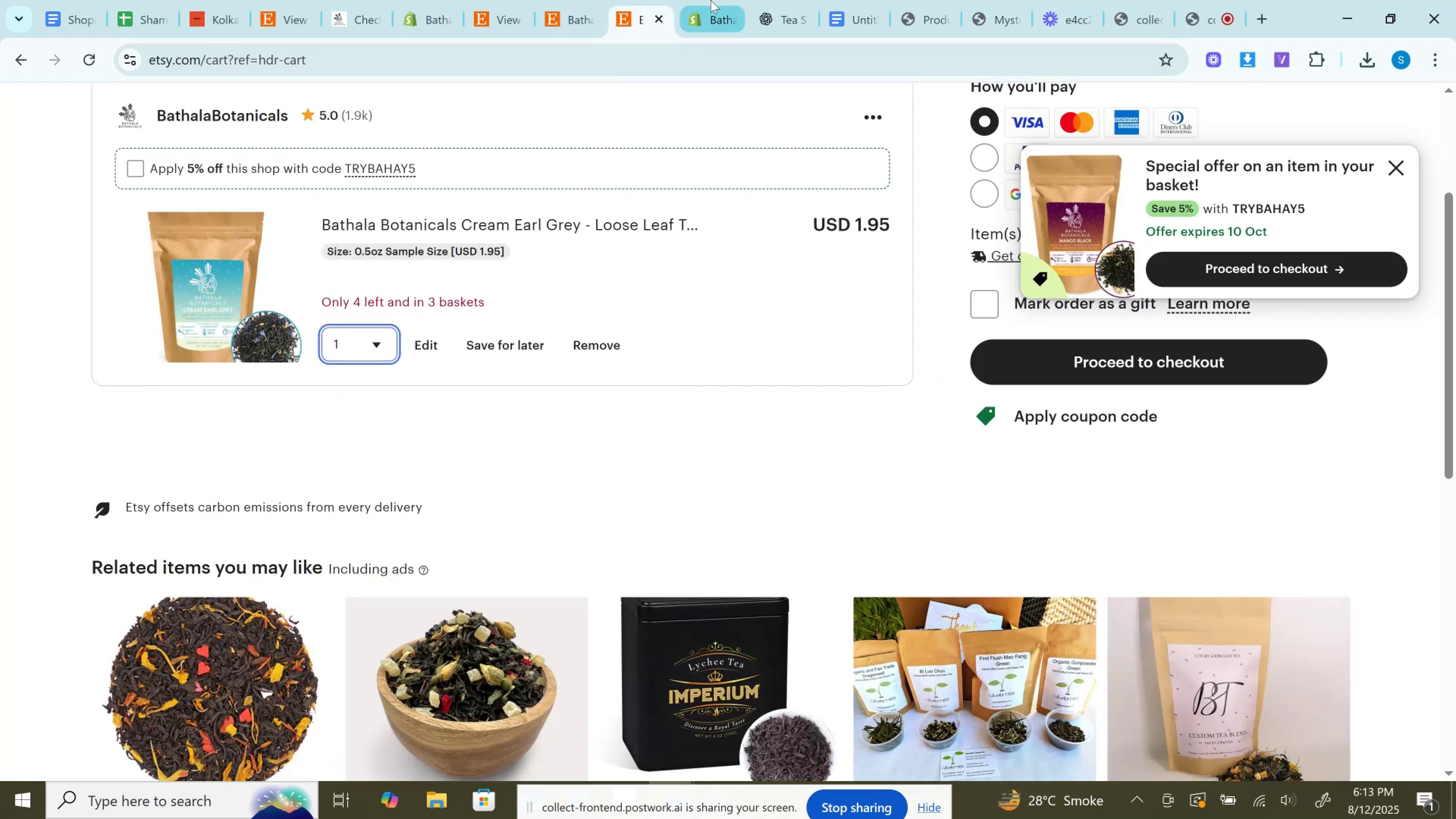 
left_click([711, 0])
 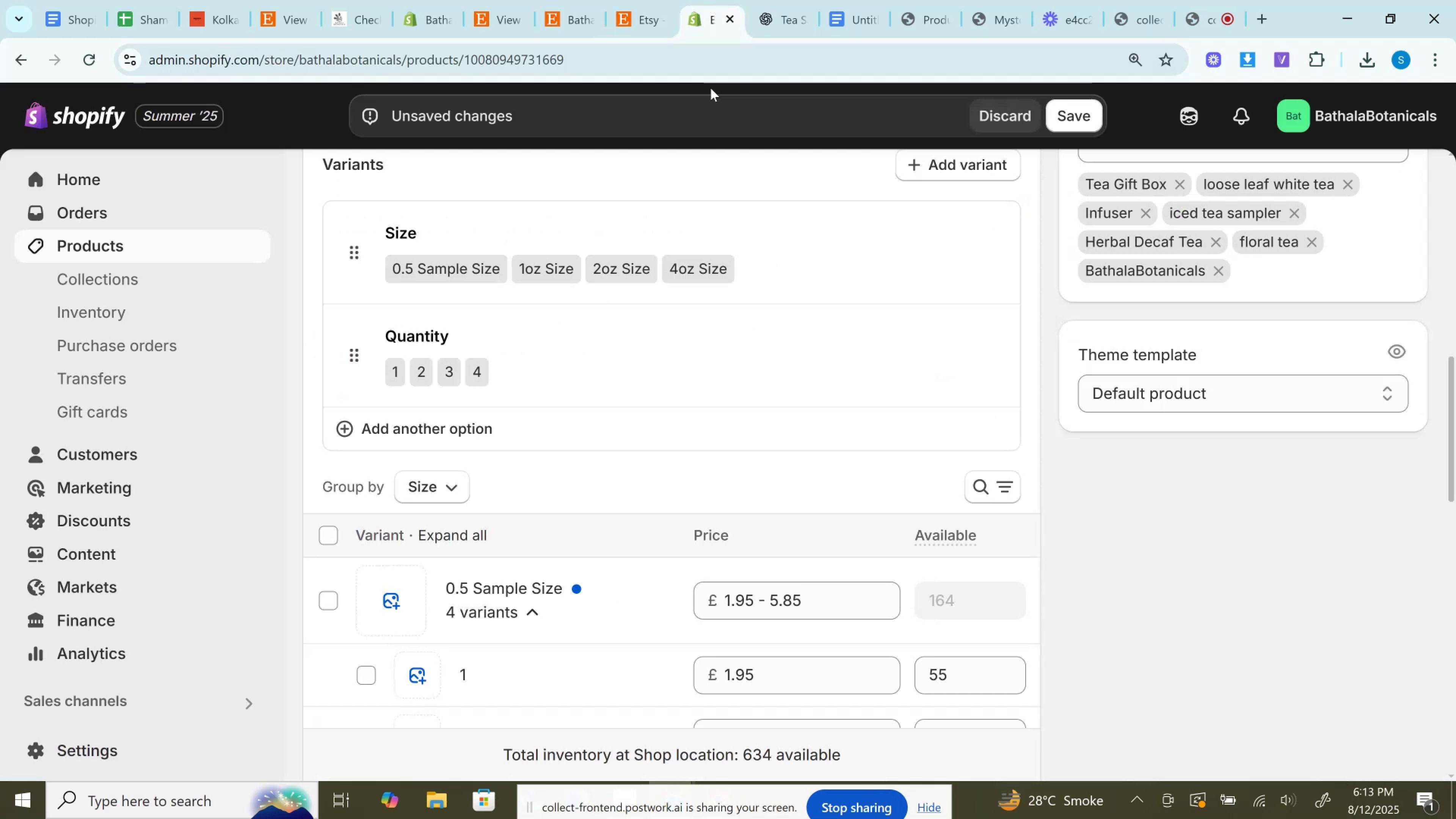 
scroll: coordinate [745, 380], scroll_direction: down, amount: 3.0
 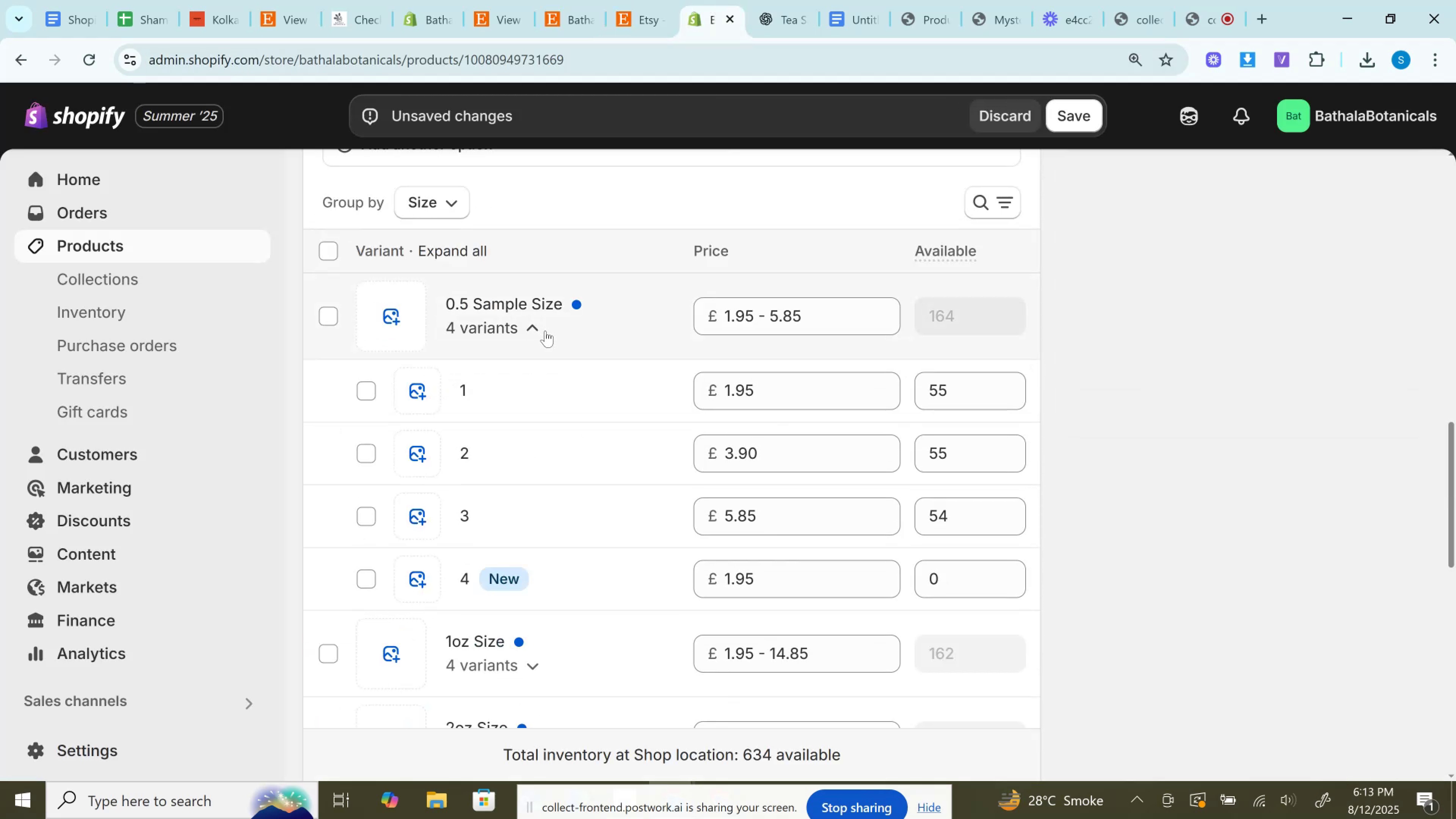 
left_click([545, 331])
 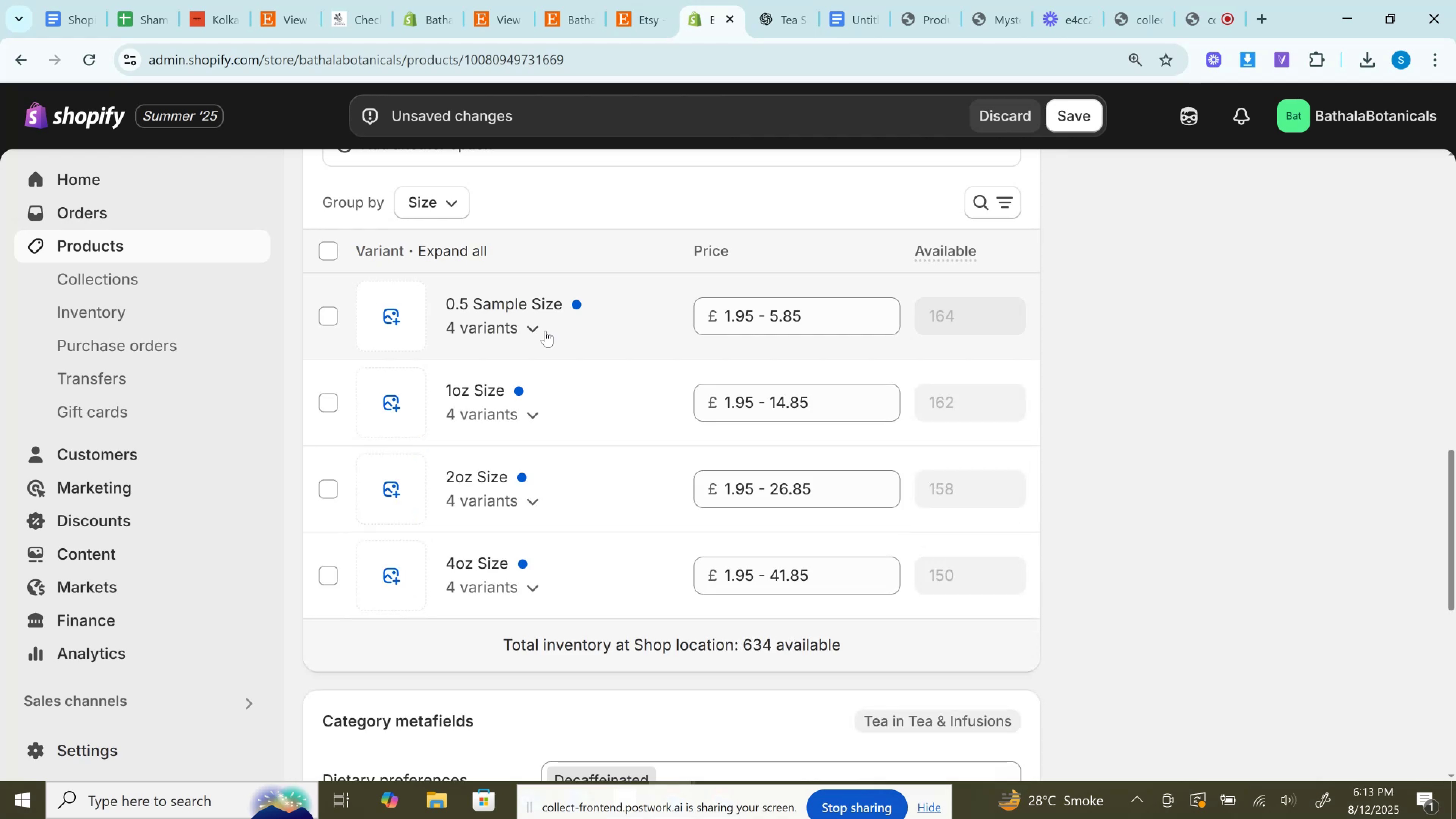 
left_click([545, 331])
 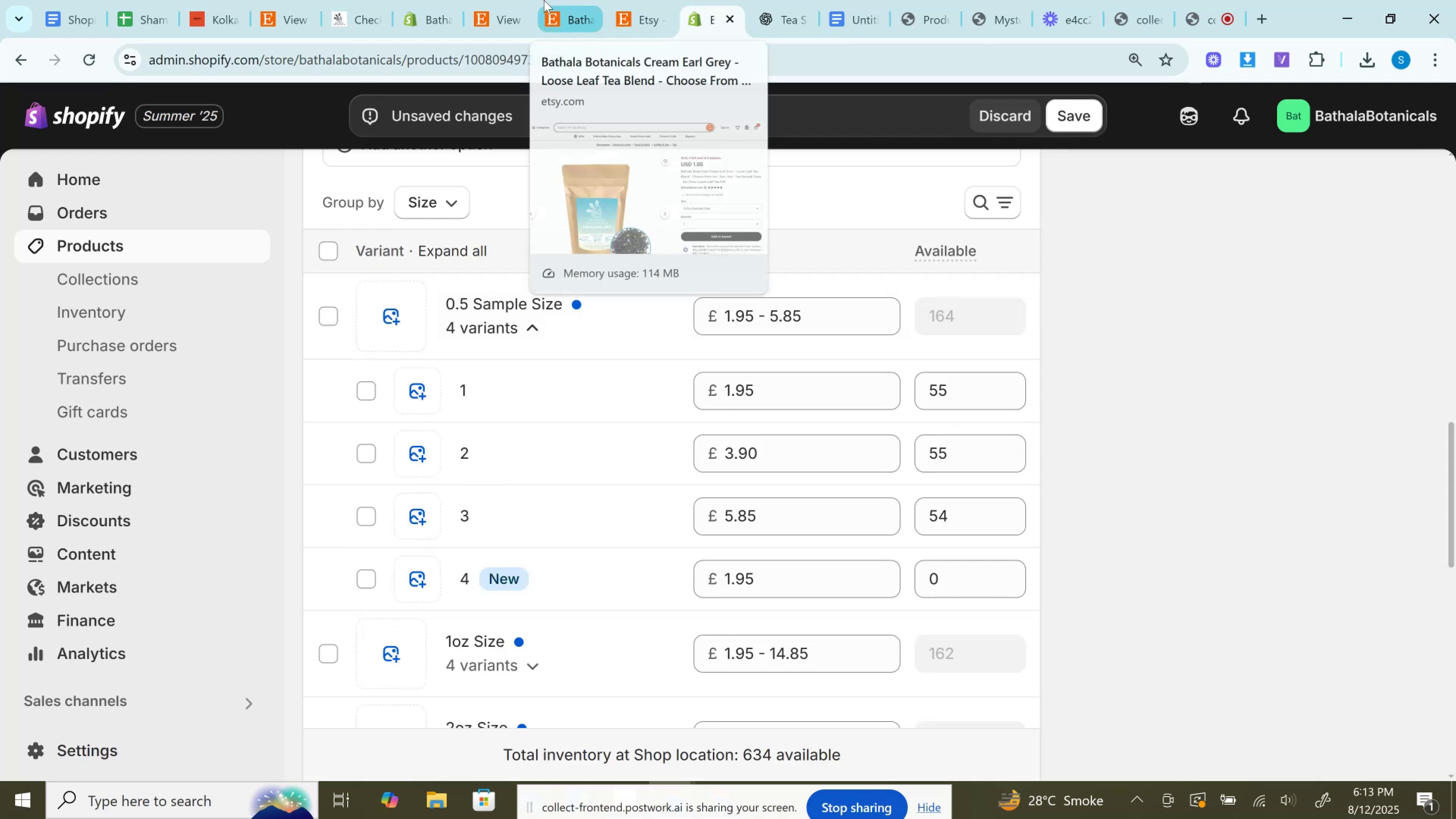 
left_click([631, 0])
 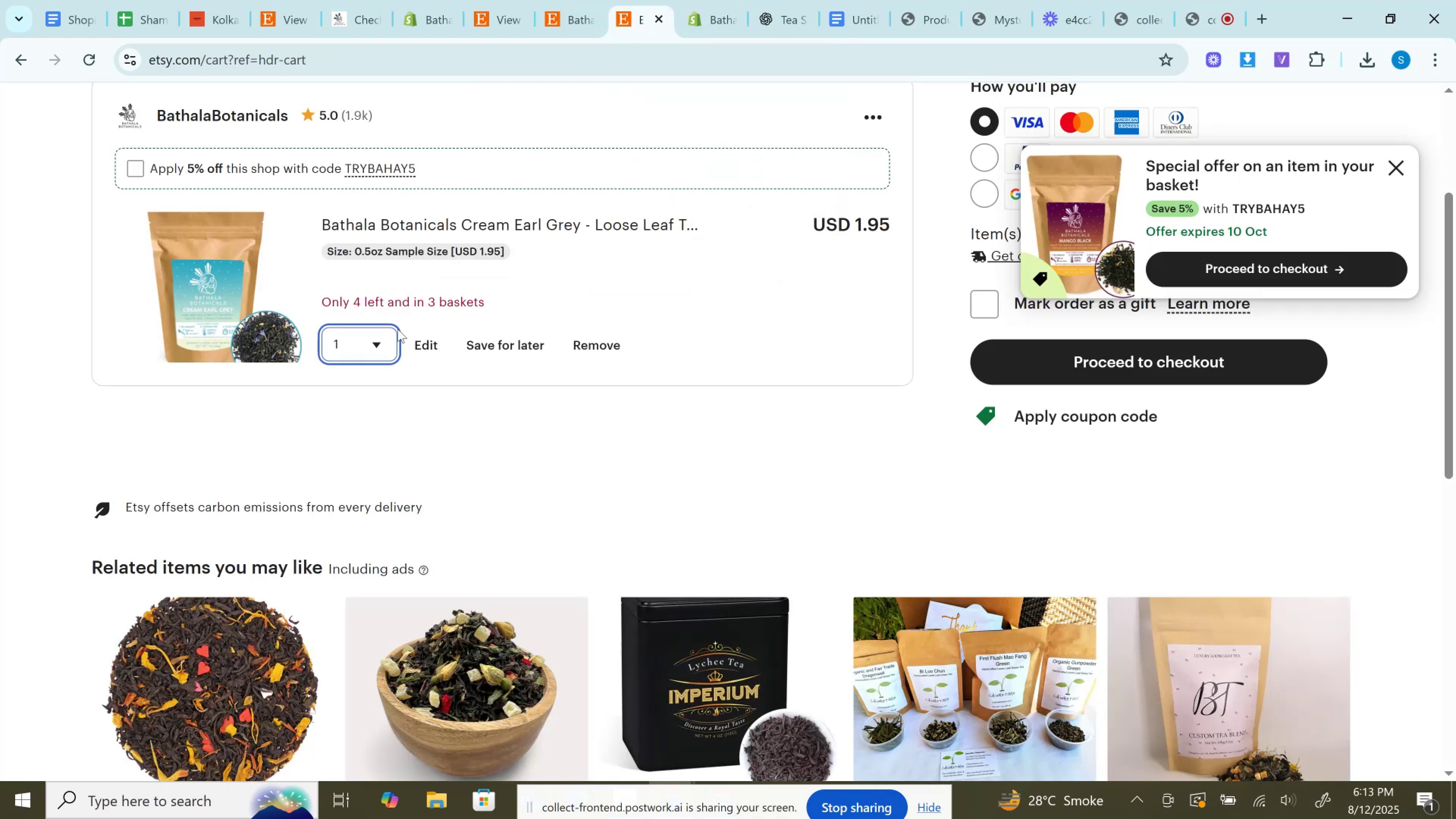 
left_click([328, 350])
 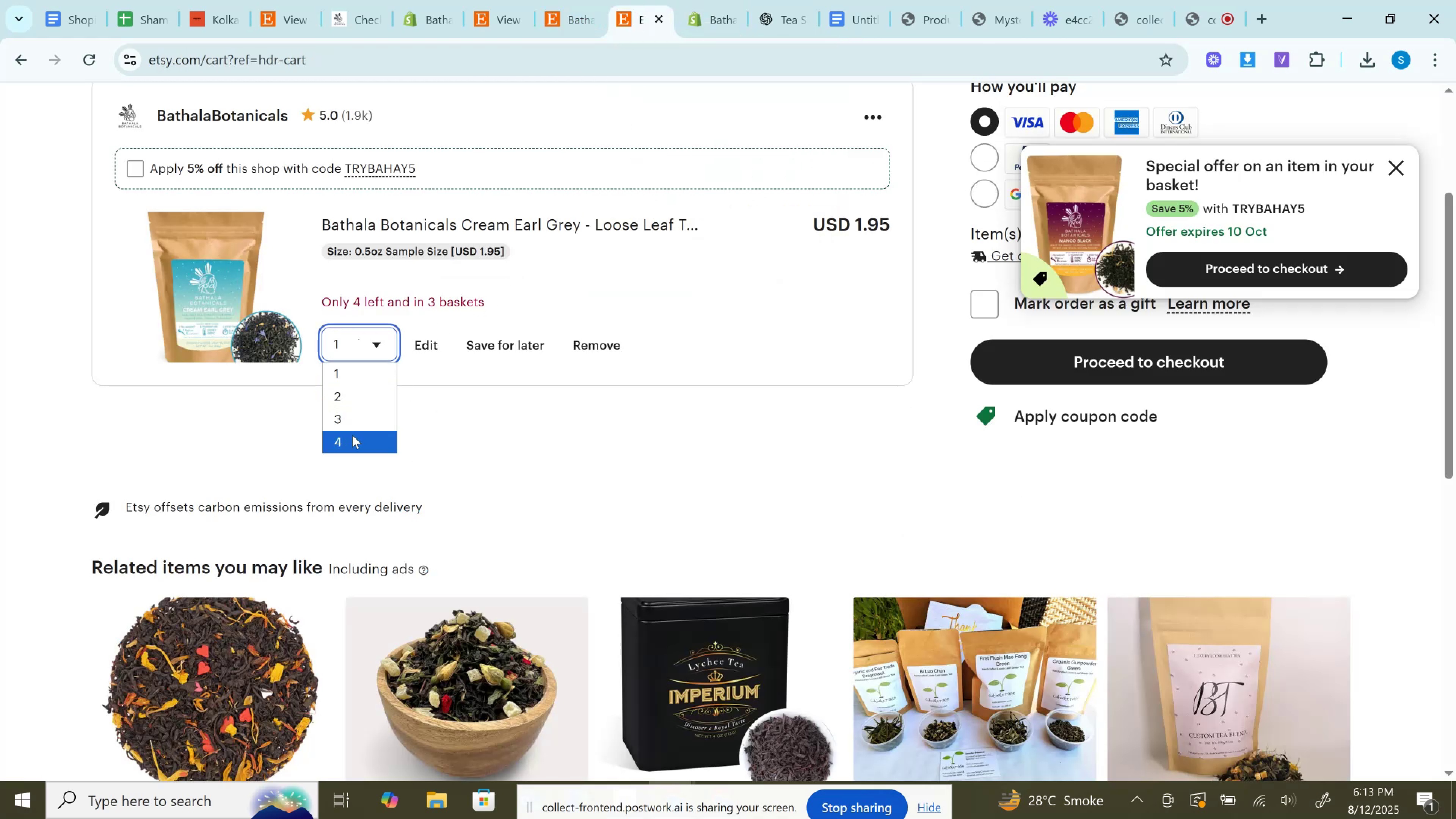 
left_click([358, 424])
 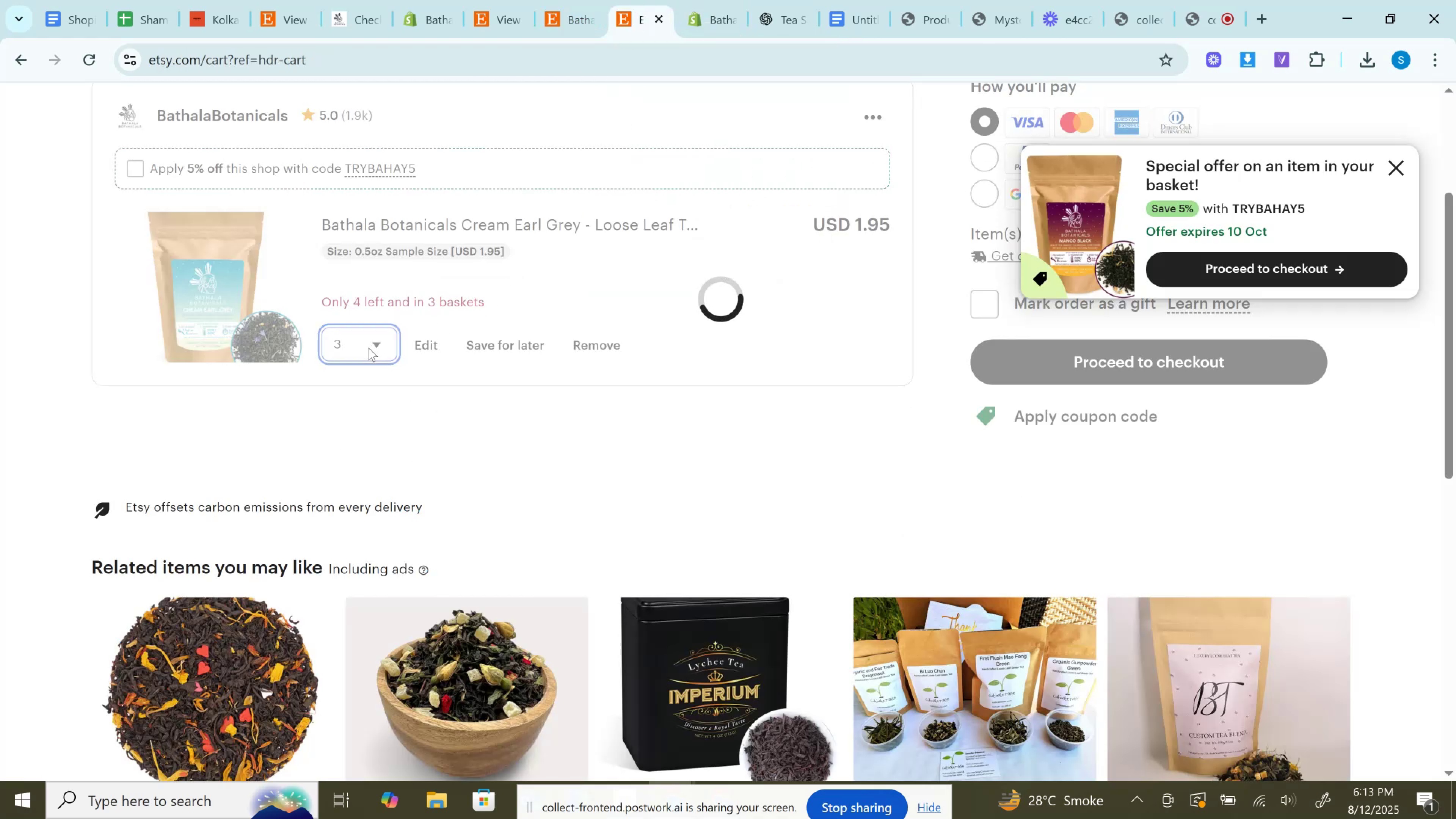 
left_click([369, 348])
 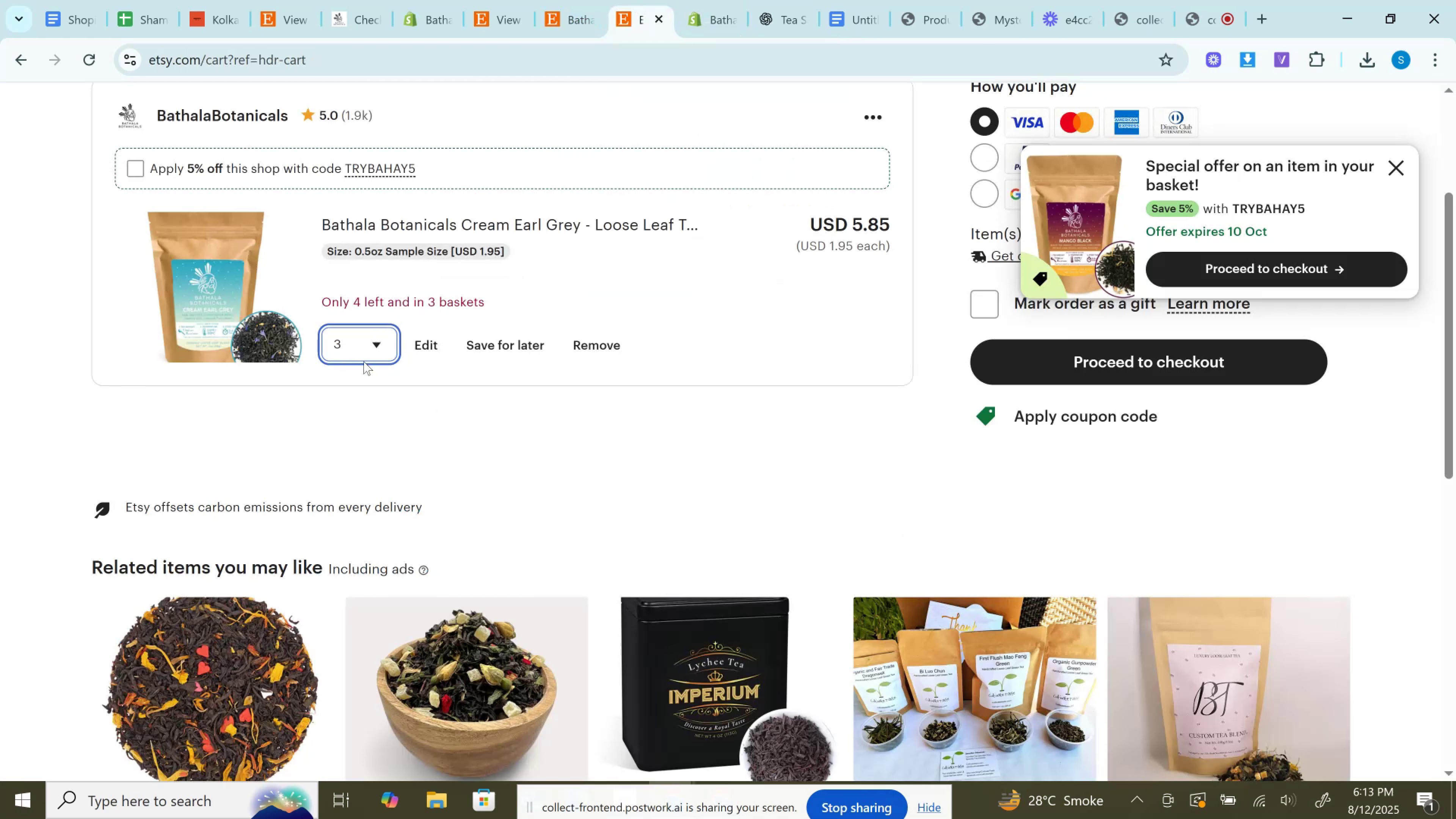 
left_click([367, 344])
 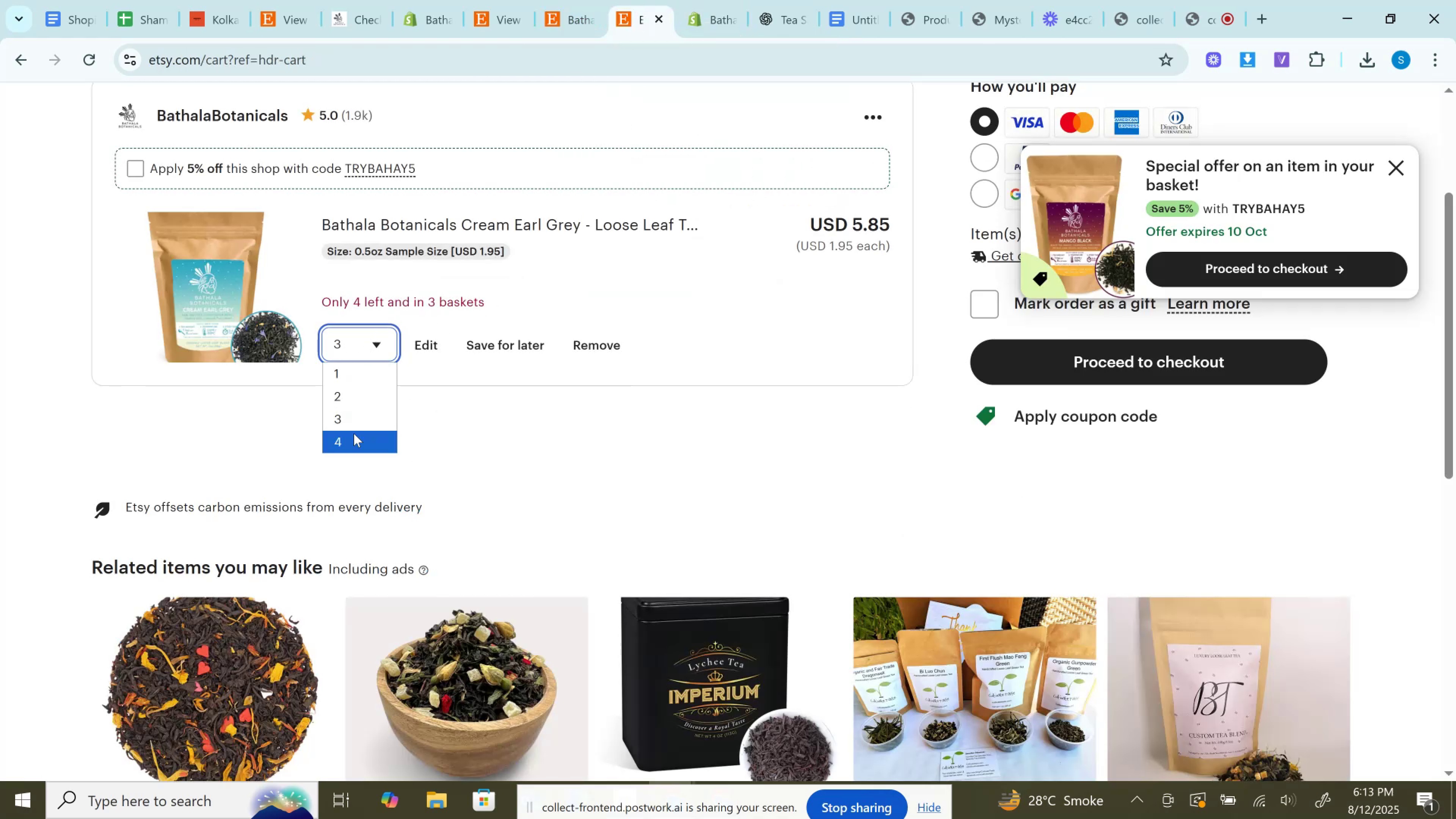 
left_click([354, 433])
 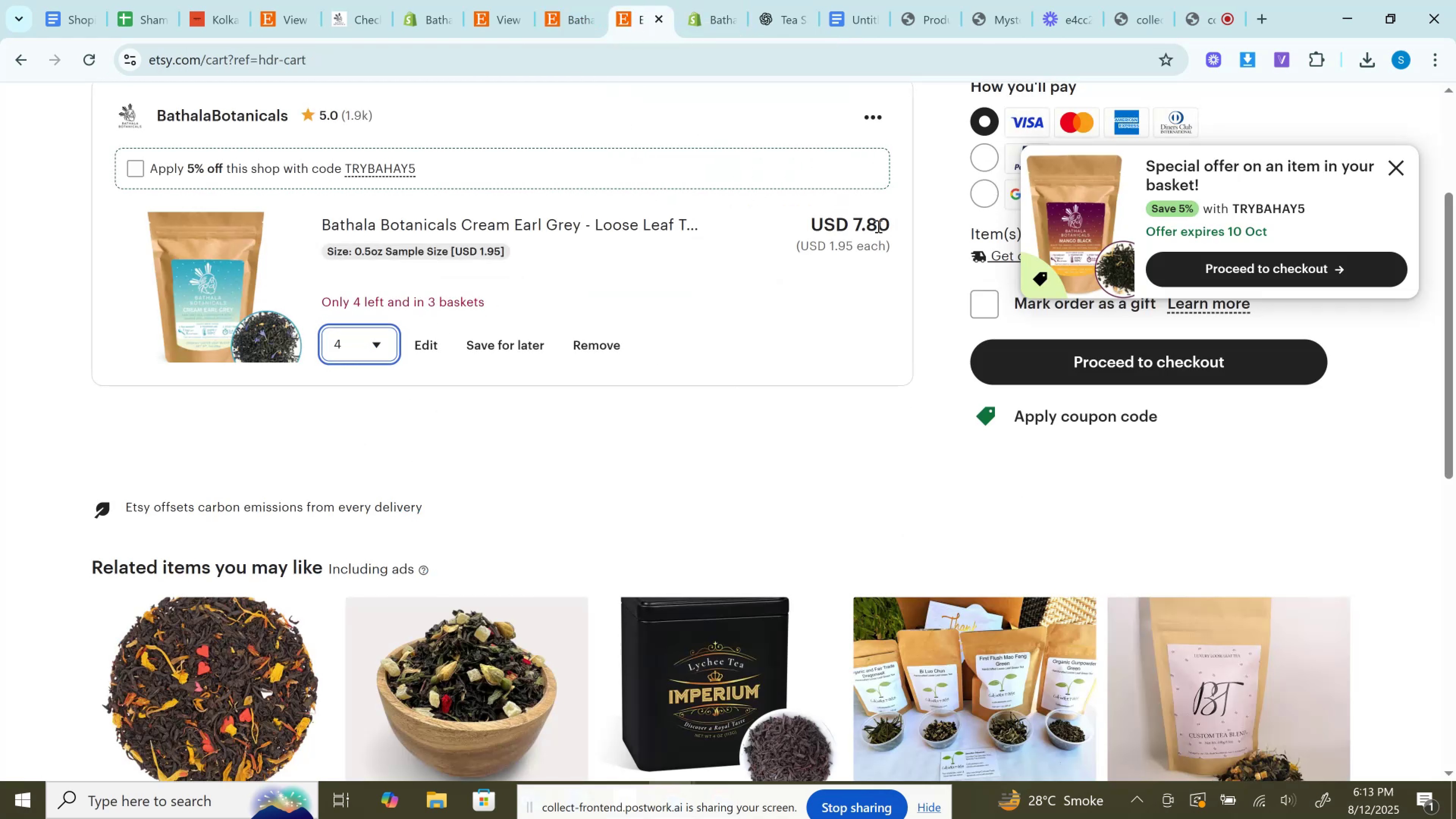 
double_click([877, 226])
 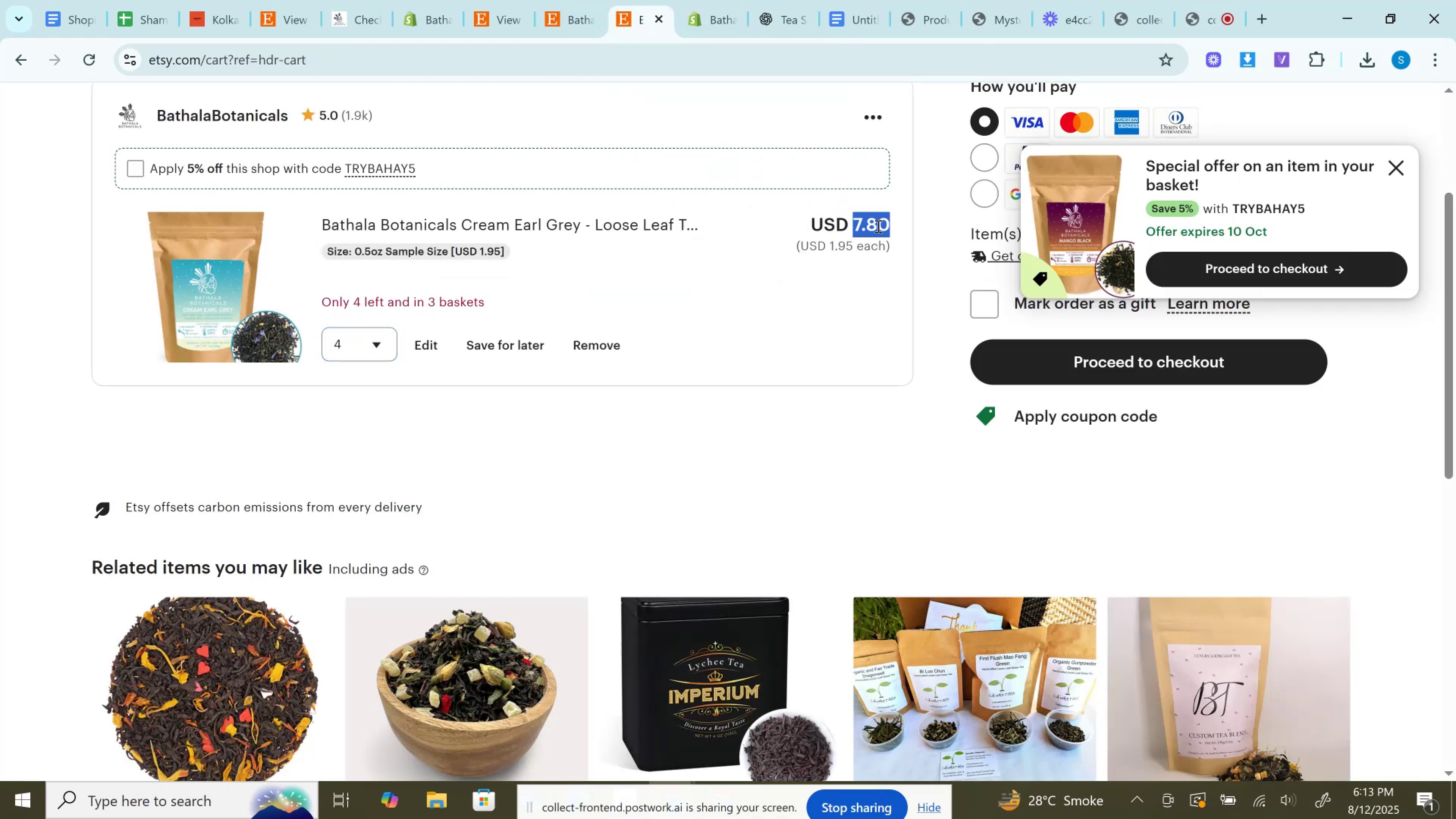 
key(Control+C)
 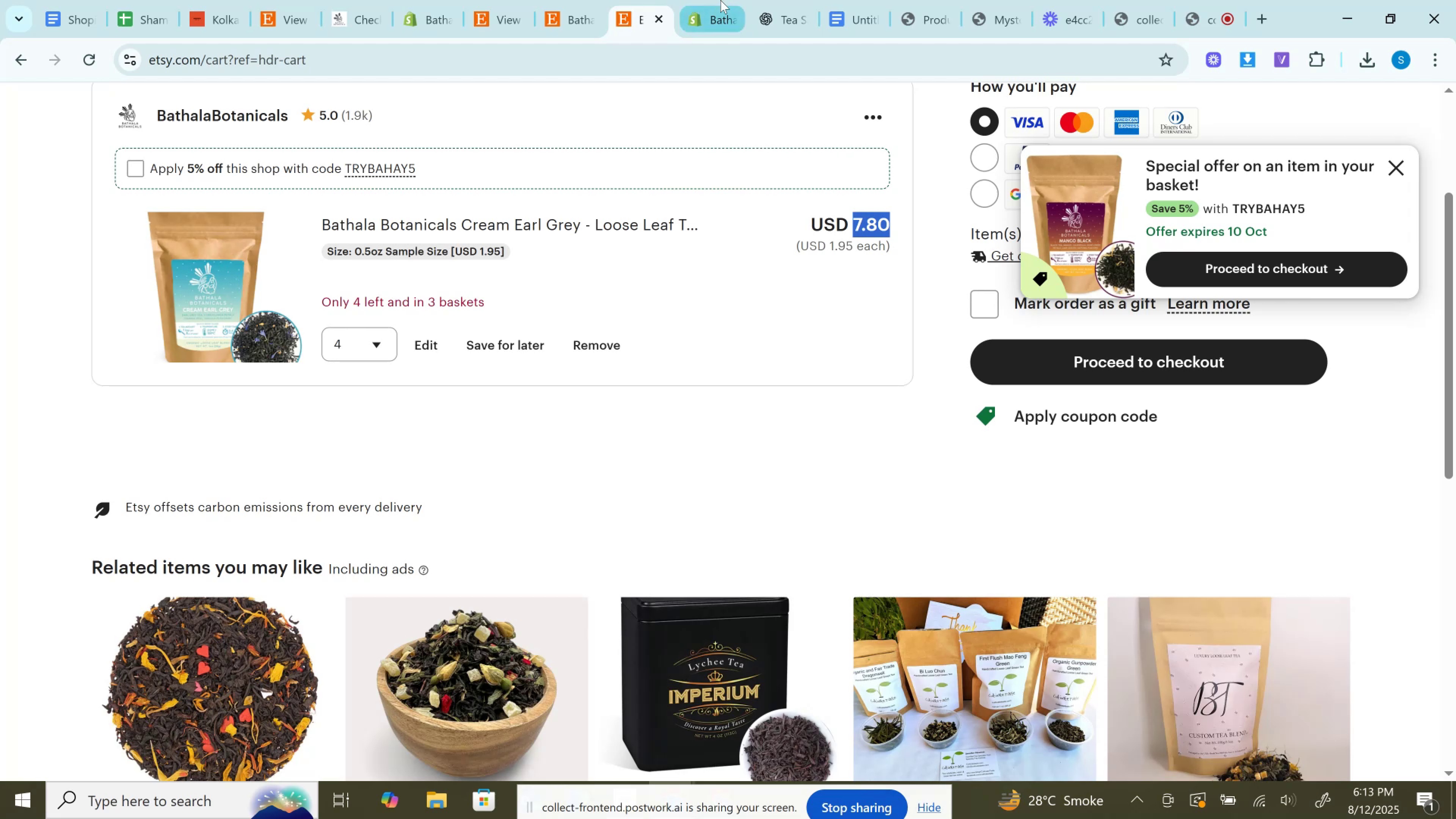 
left_click([720, 0])
 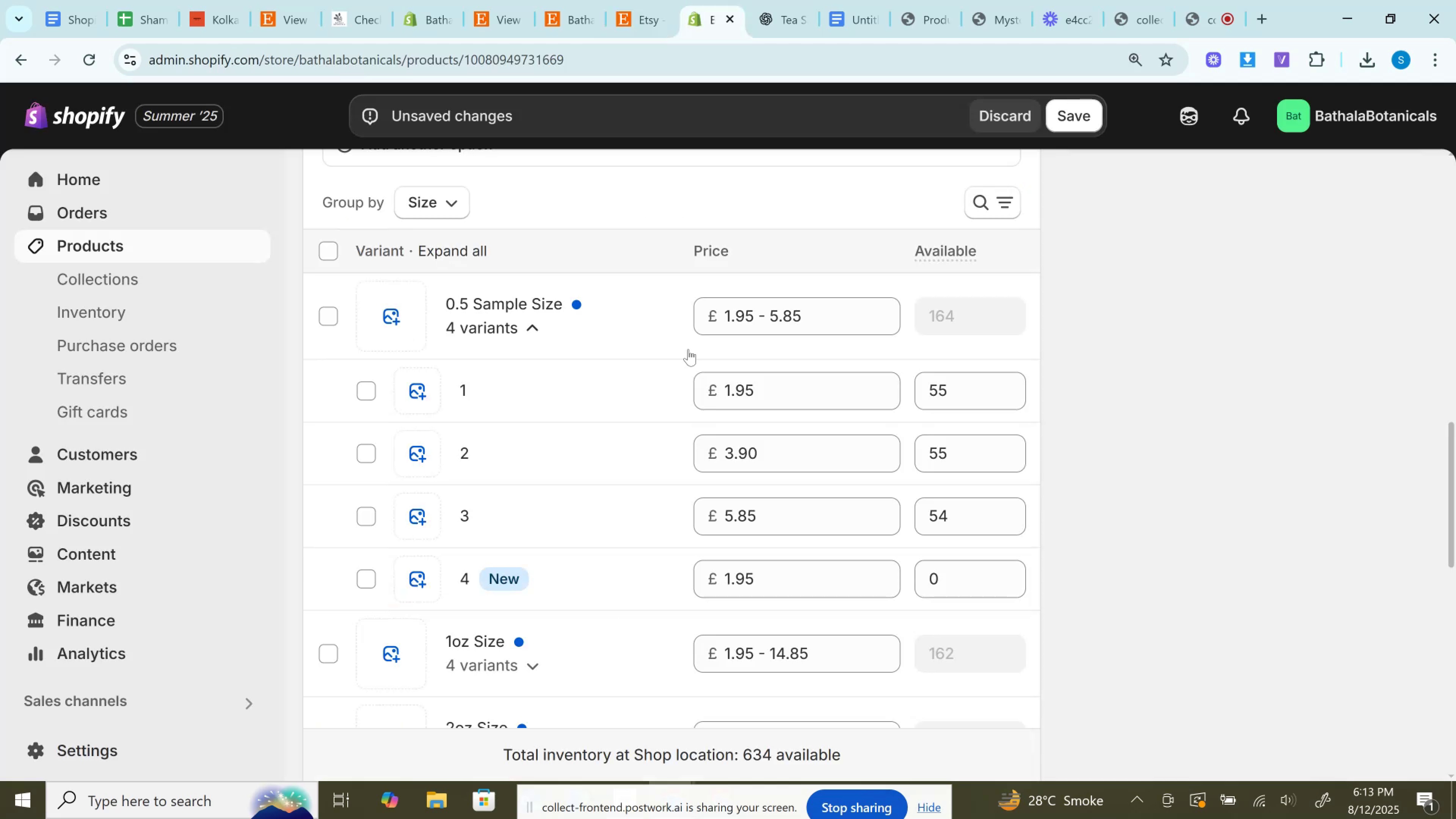 
scroll: coordinate [688, 350], scroll_direction: down, amount: 2.0
 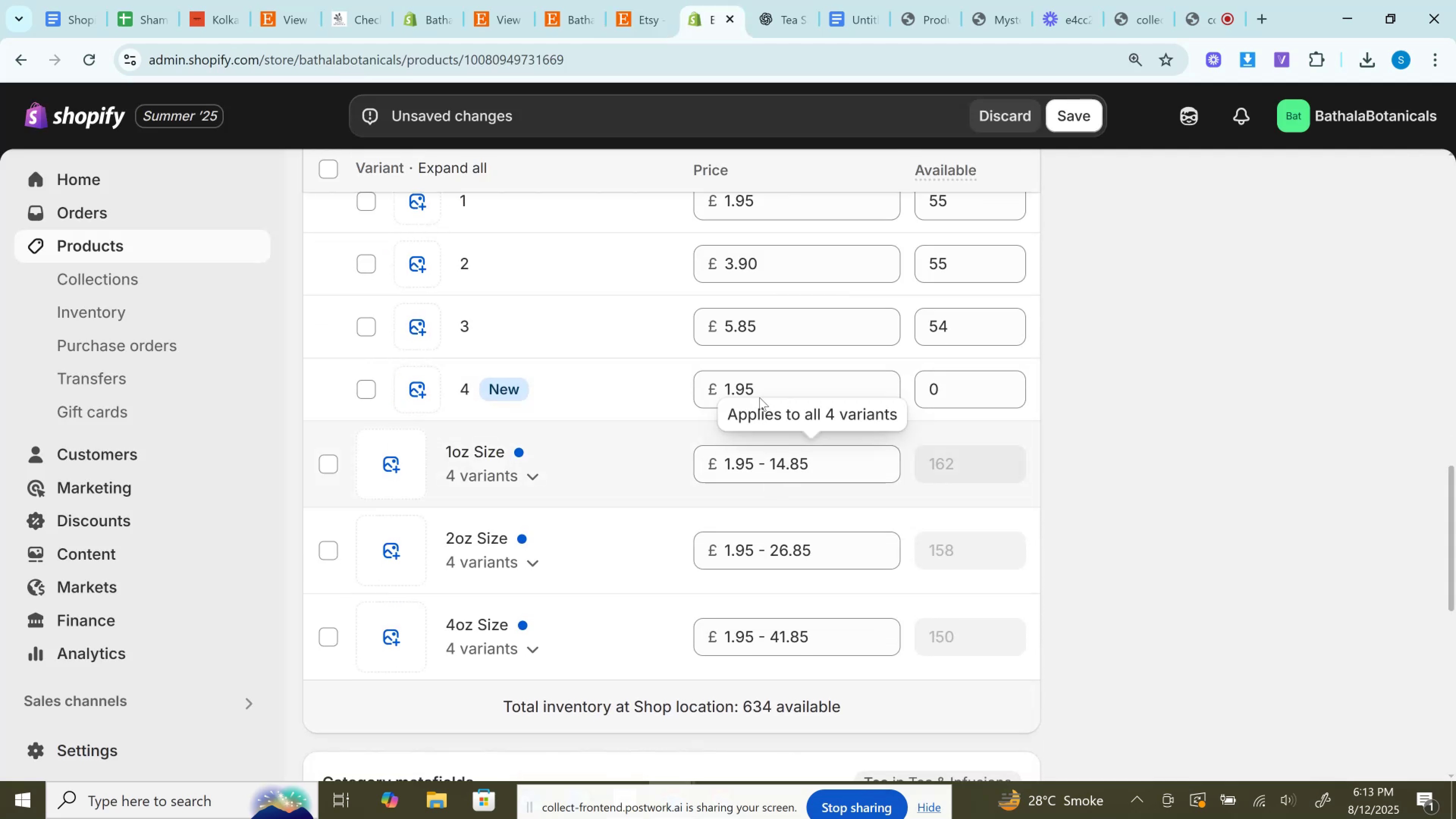 
left_click([763, 383])
 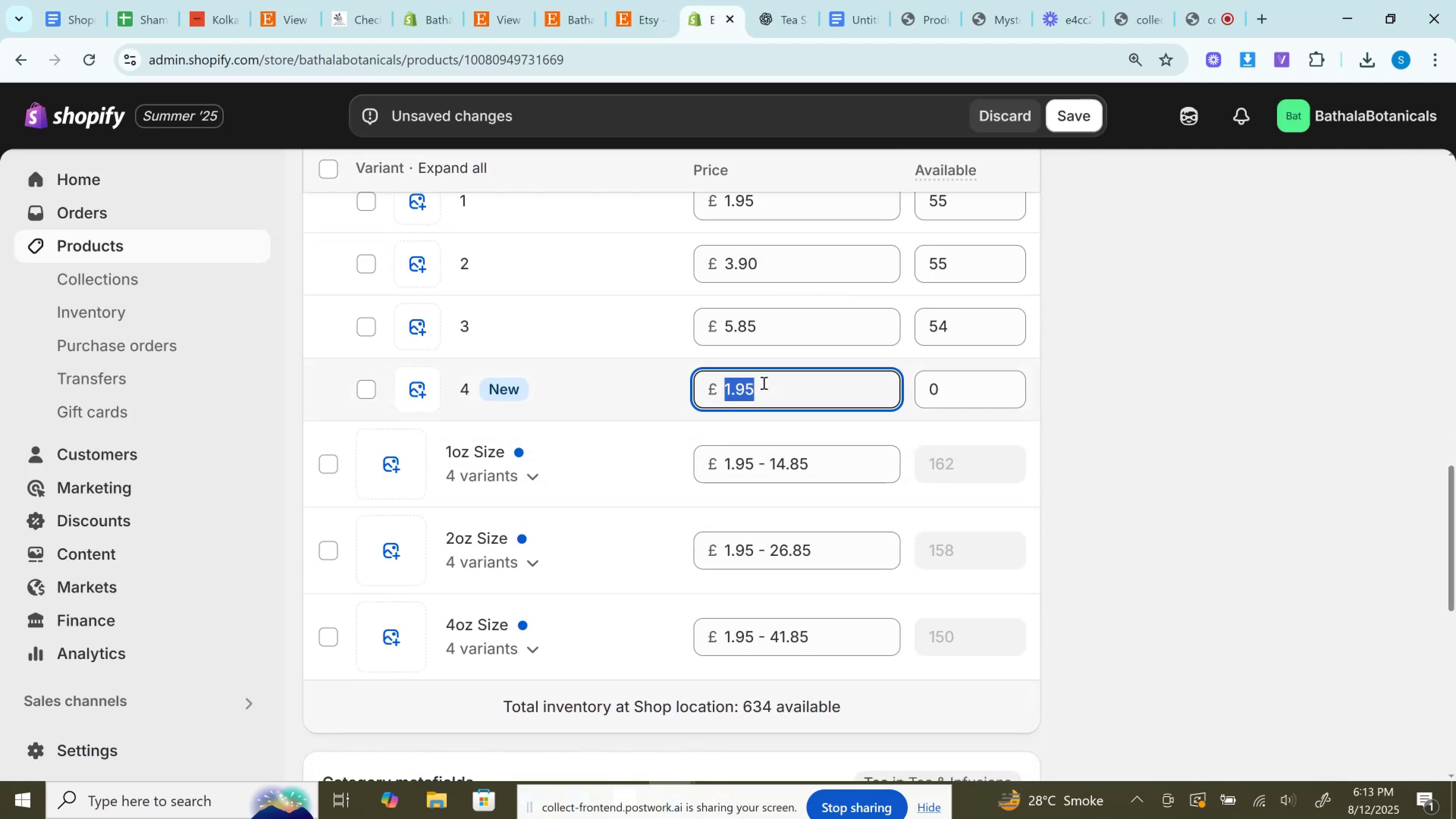 
key(Control+V)
 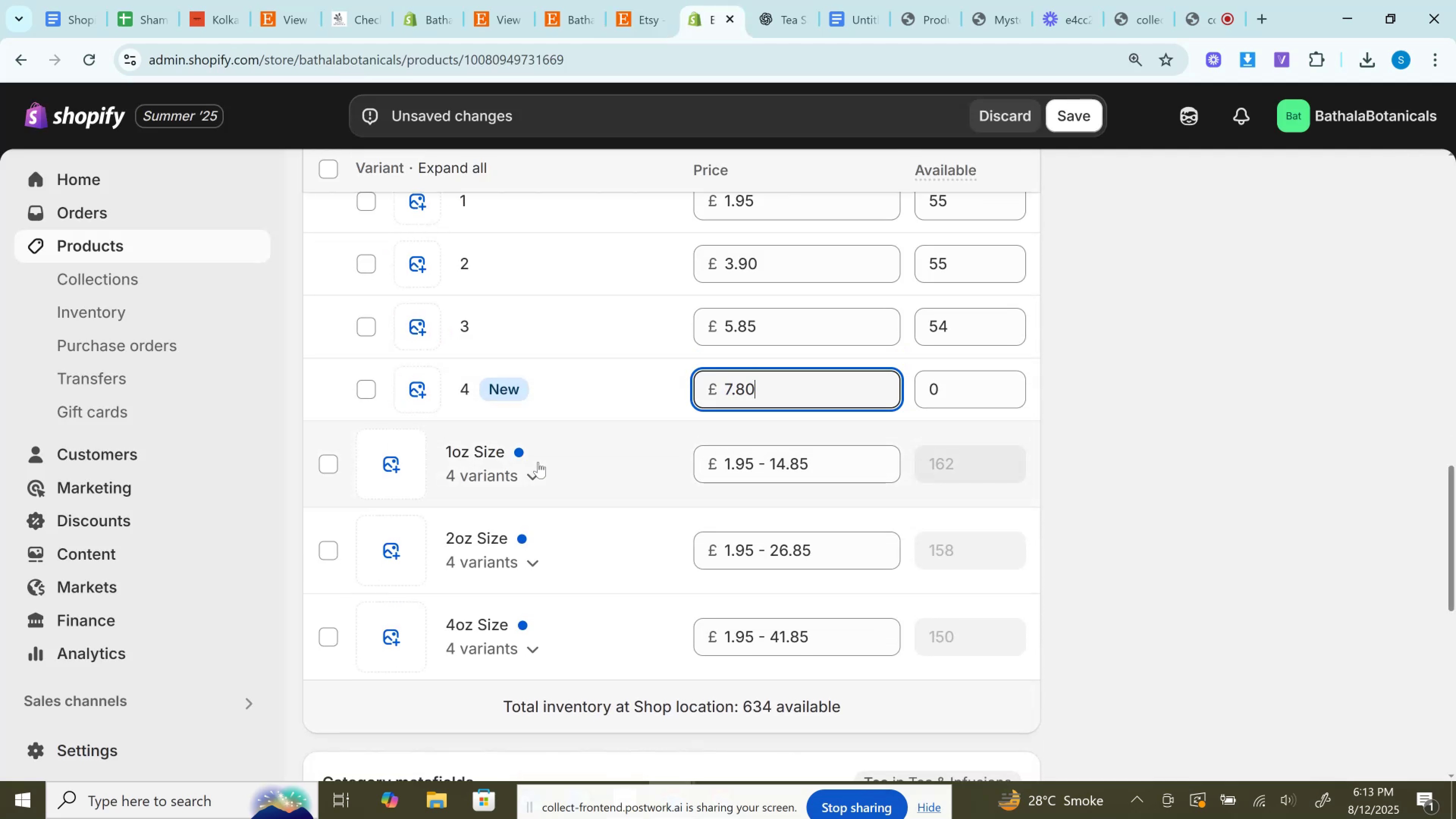 
left_click([532, 478])
 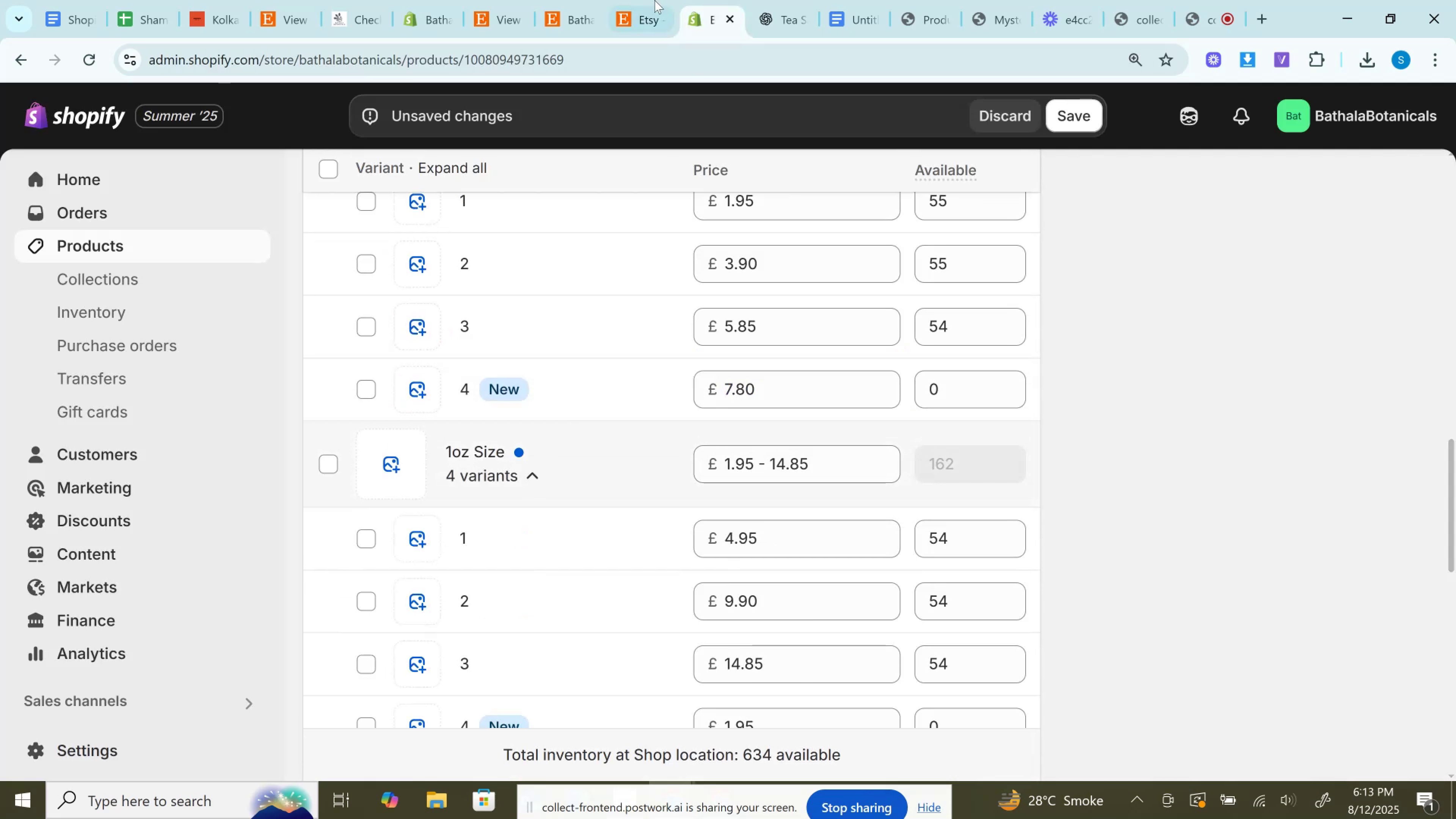 
left_click([654, 0])
 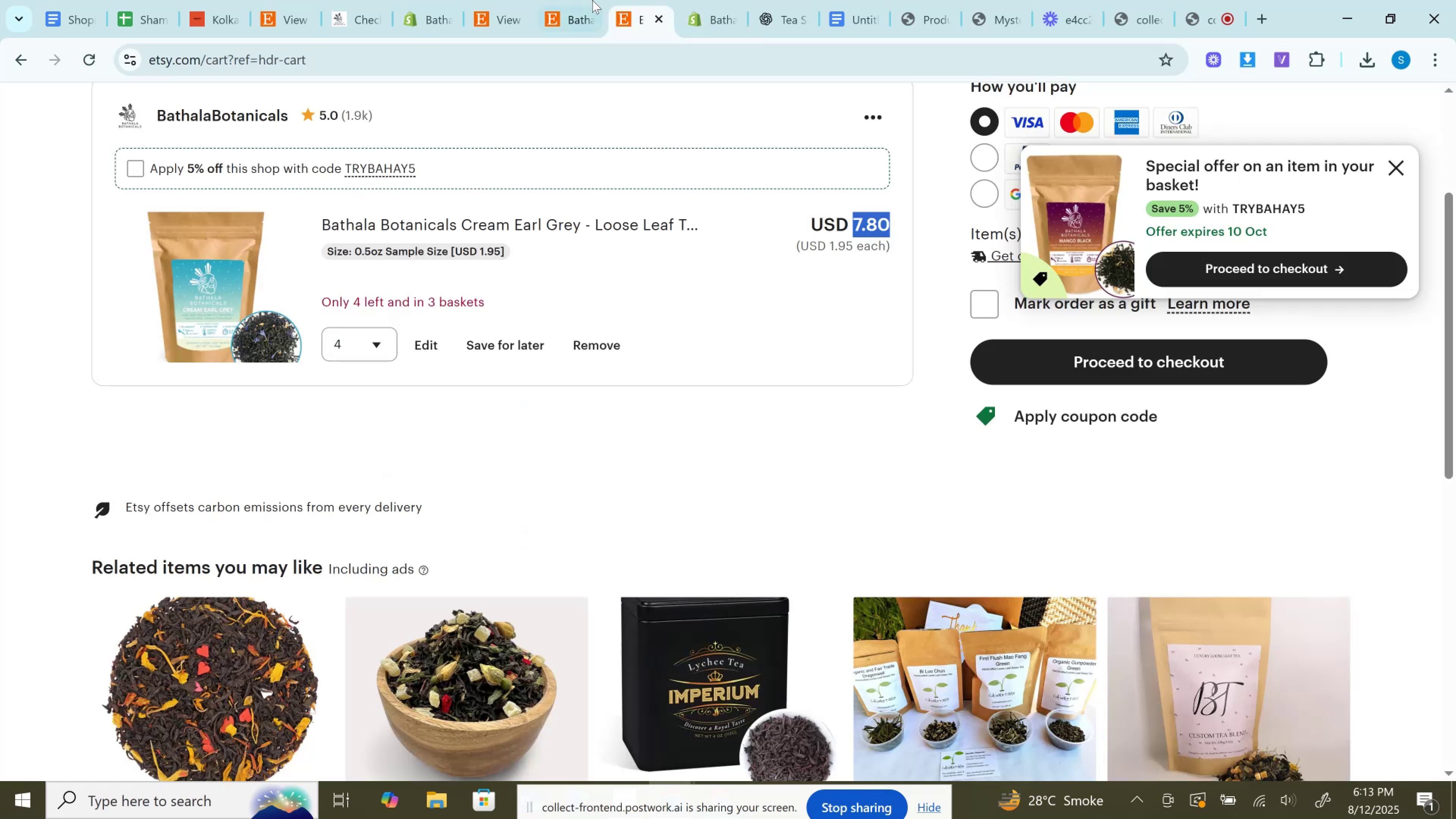 
left_click([577, 0])
 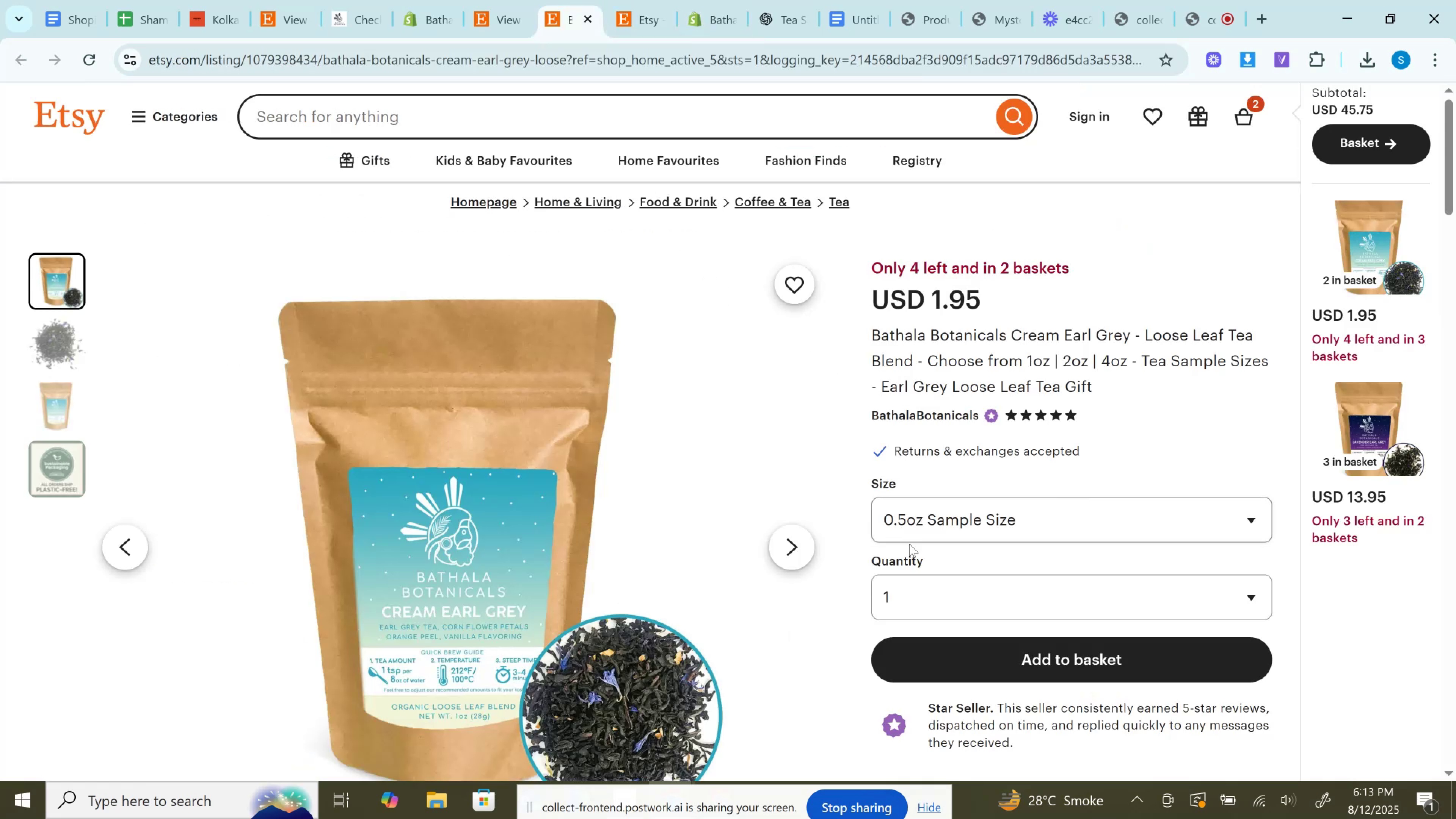 
left_click([915, 522])
 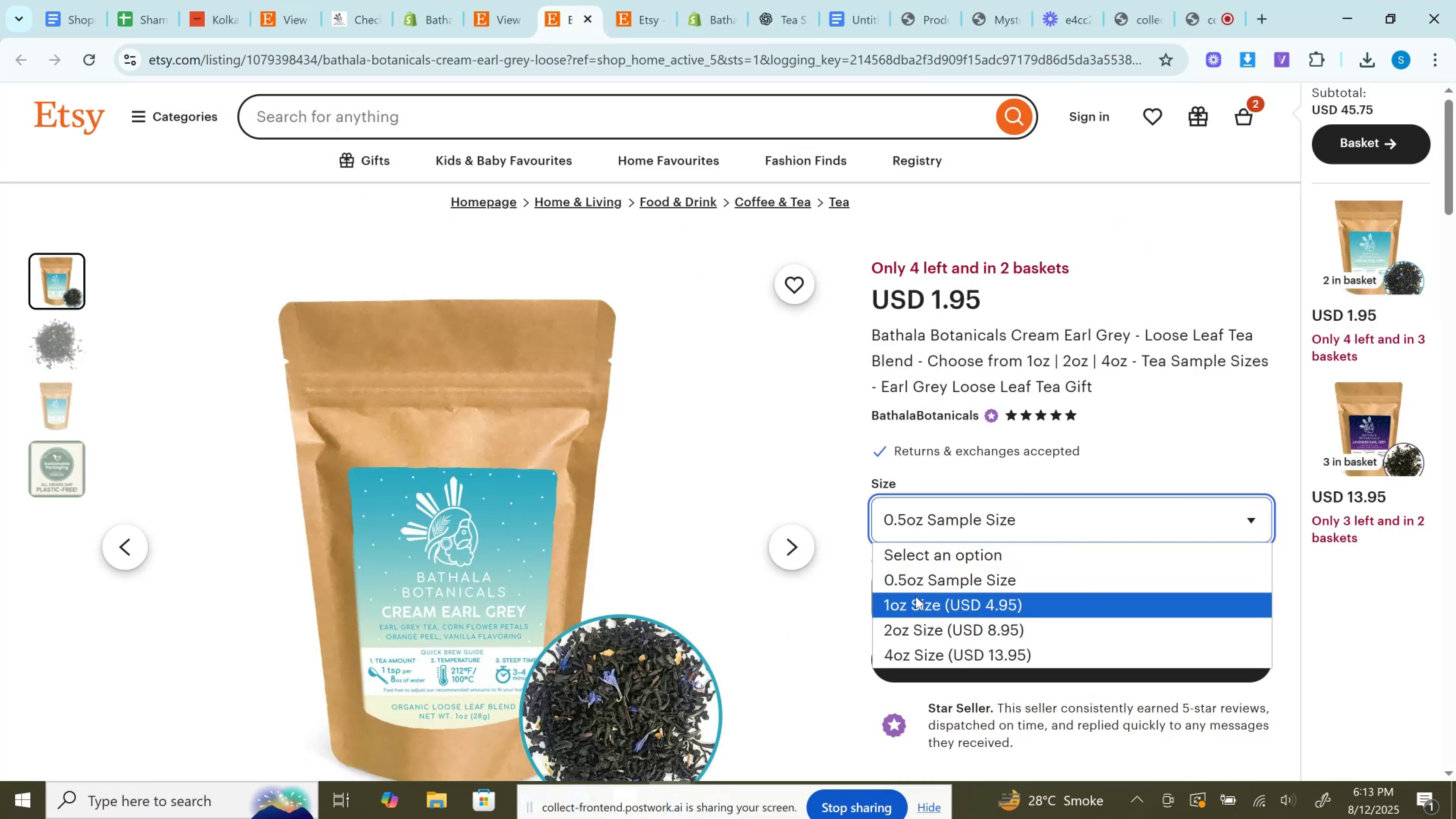 
left_click([916, 596])
 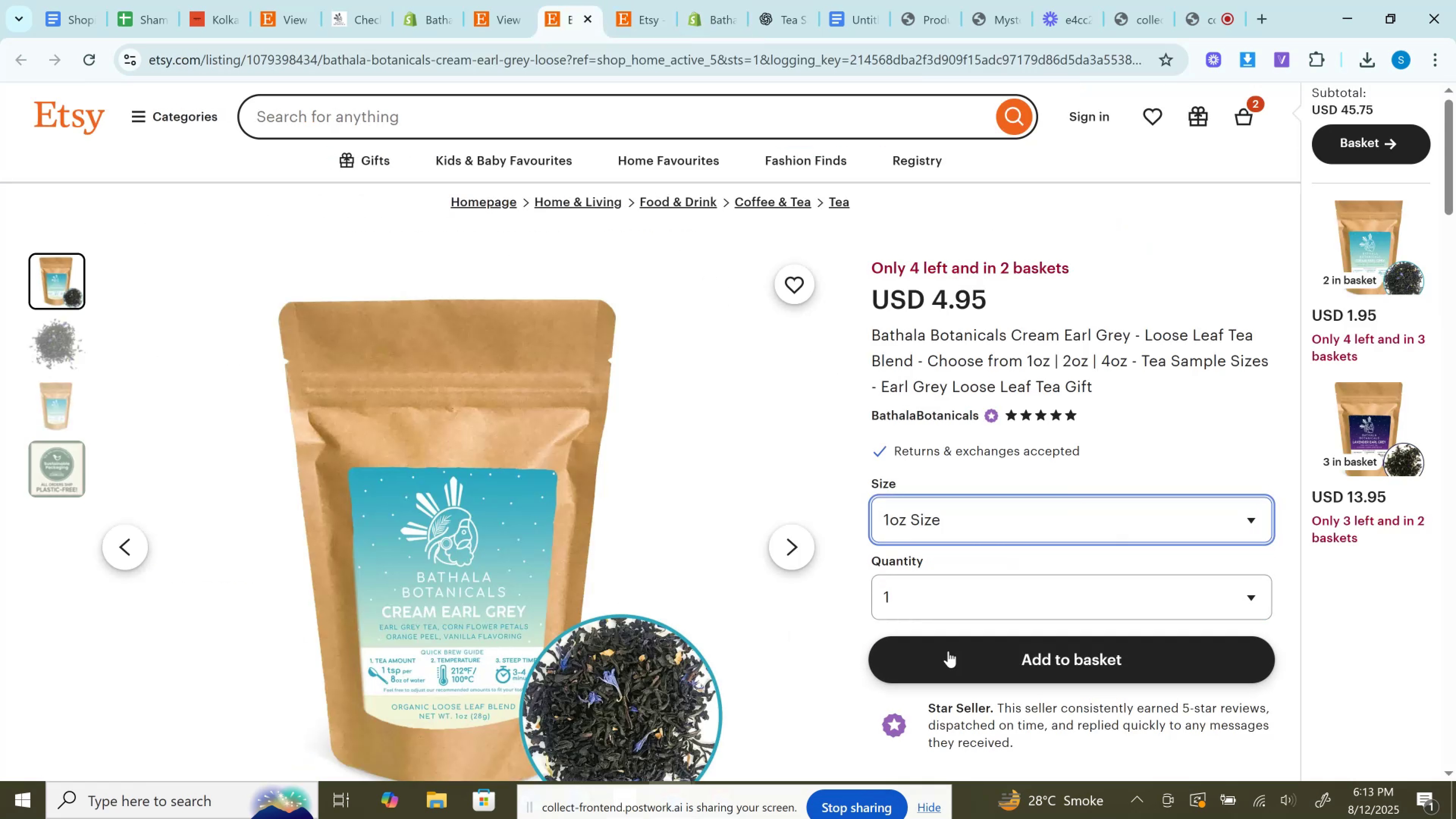 
left_click([950, 654])
 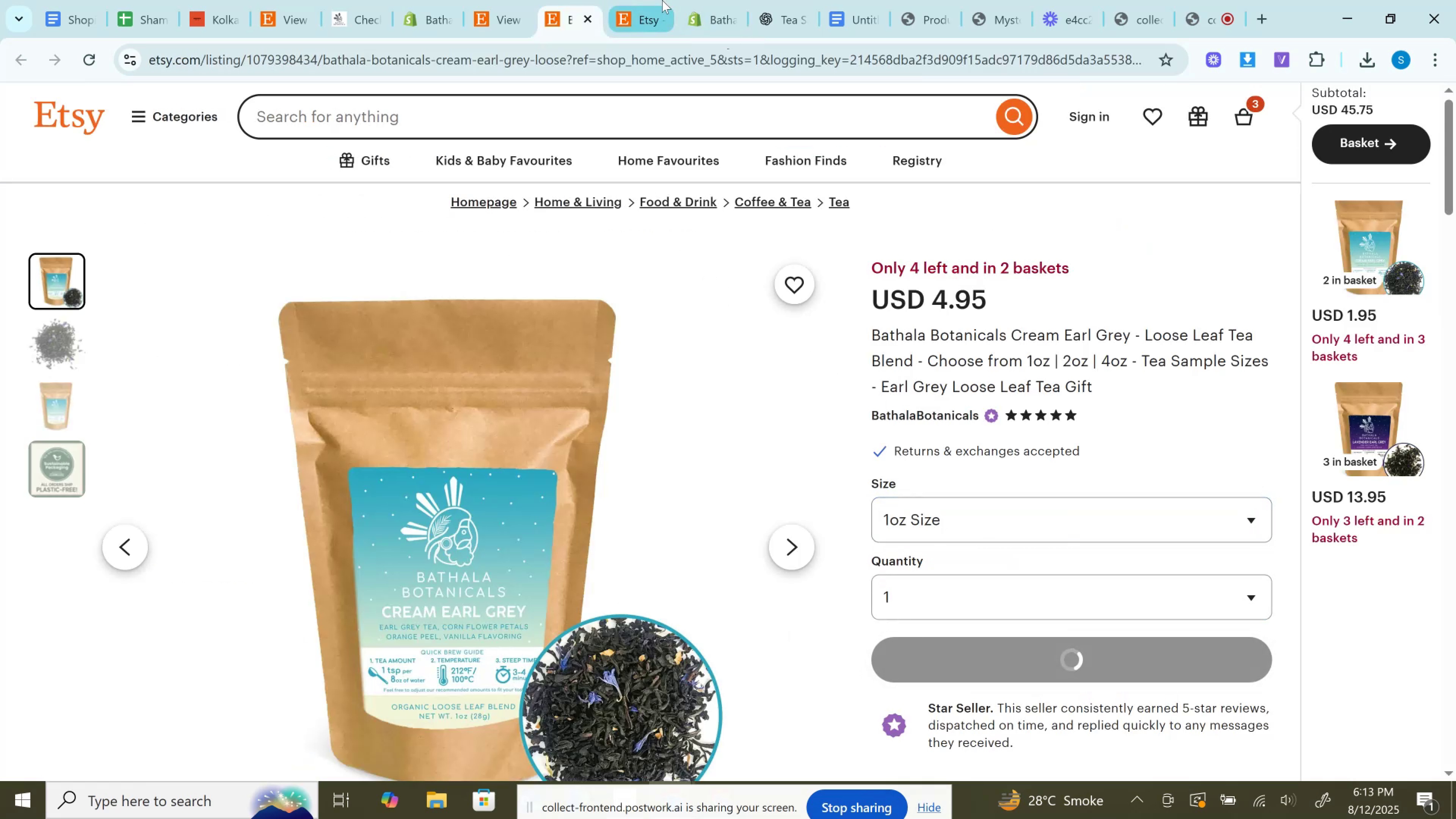 
left_click([657, 0])
 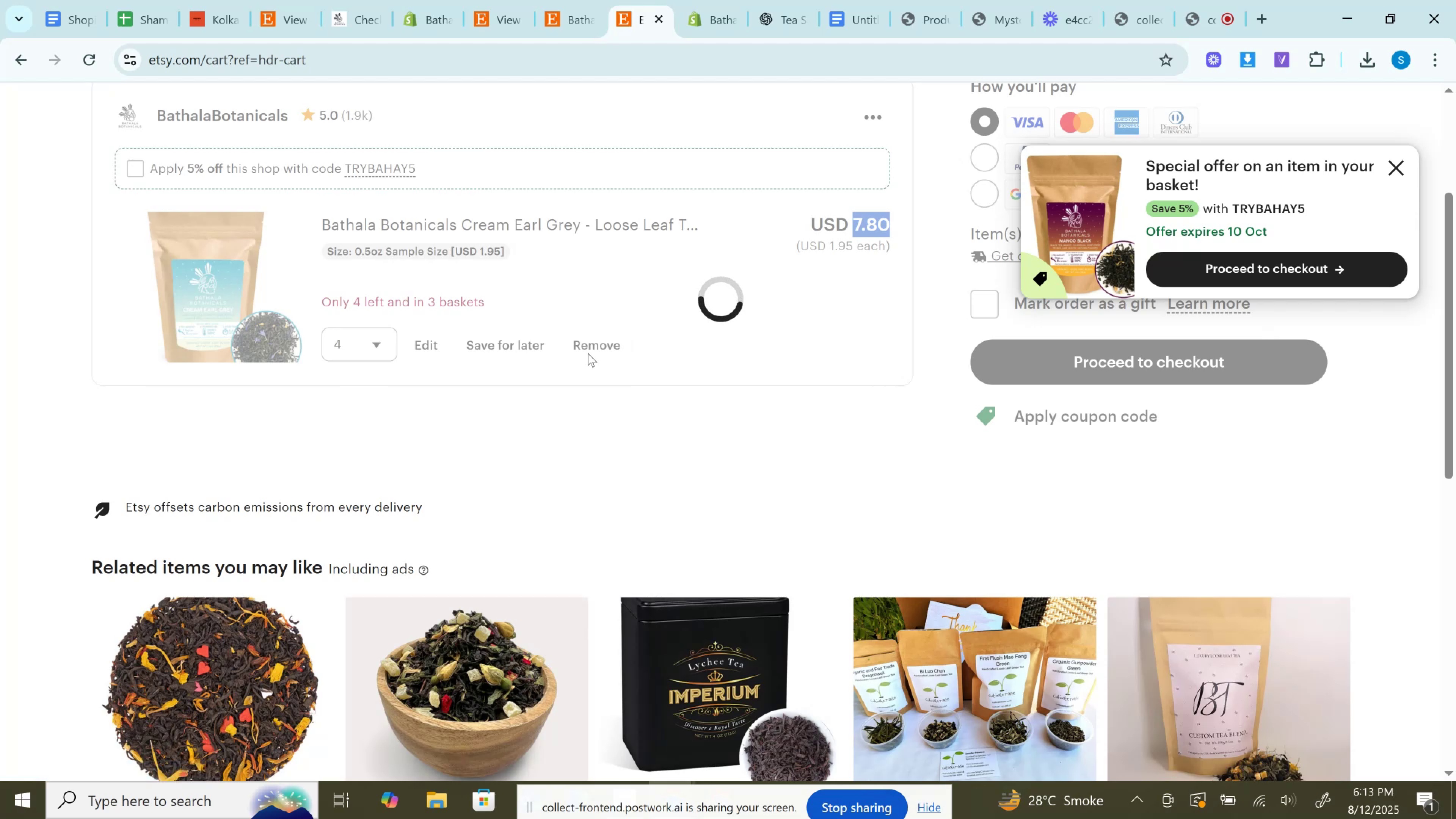 
left_click([368, 356])
 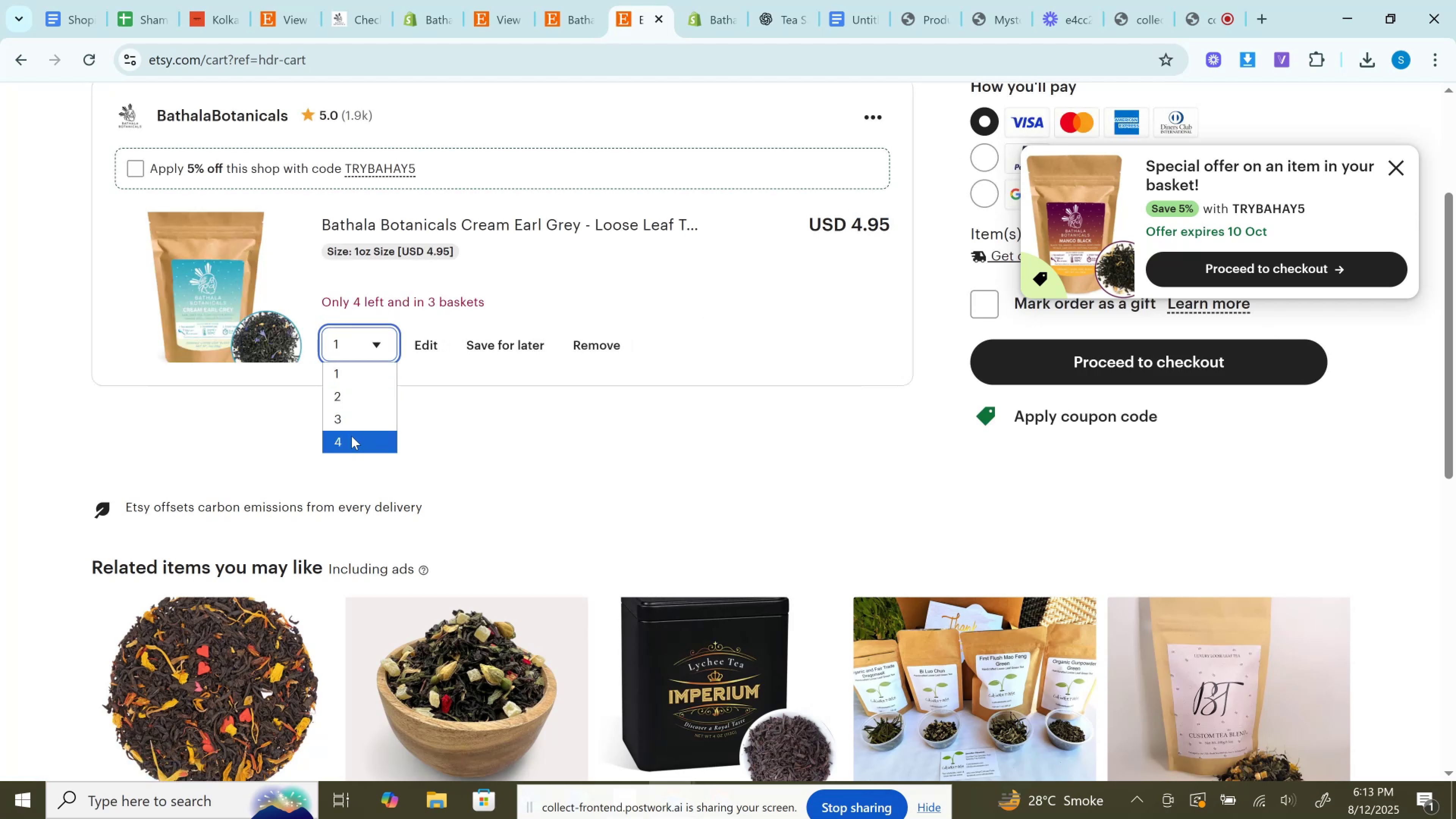 
left_click([351, 436])
 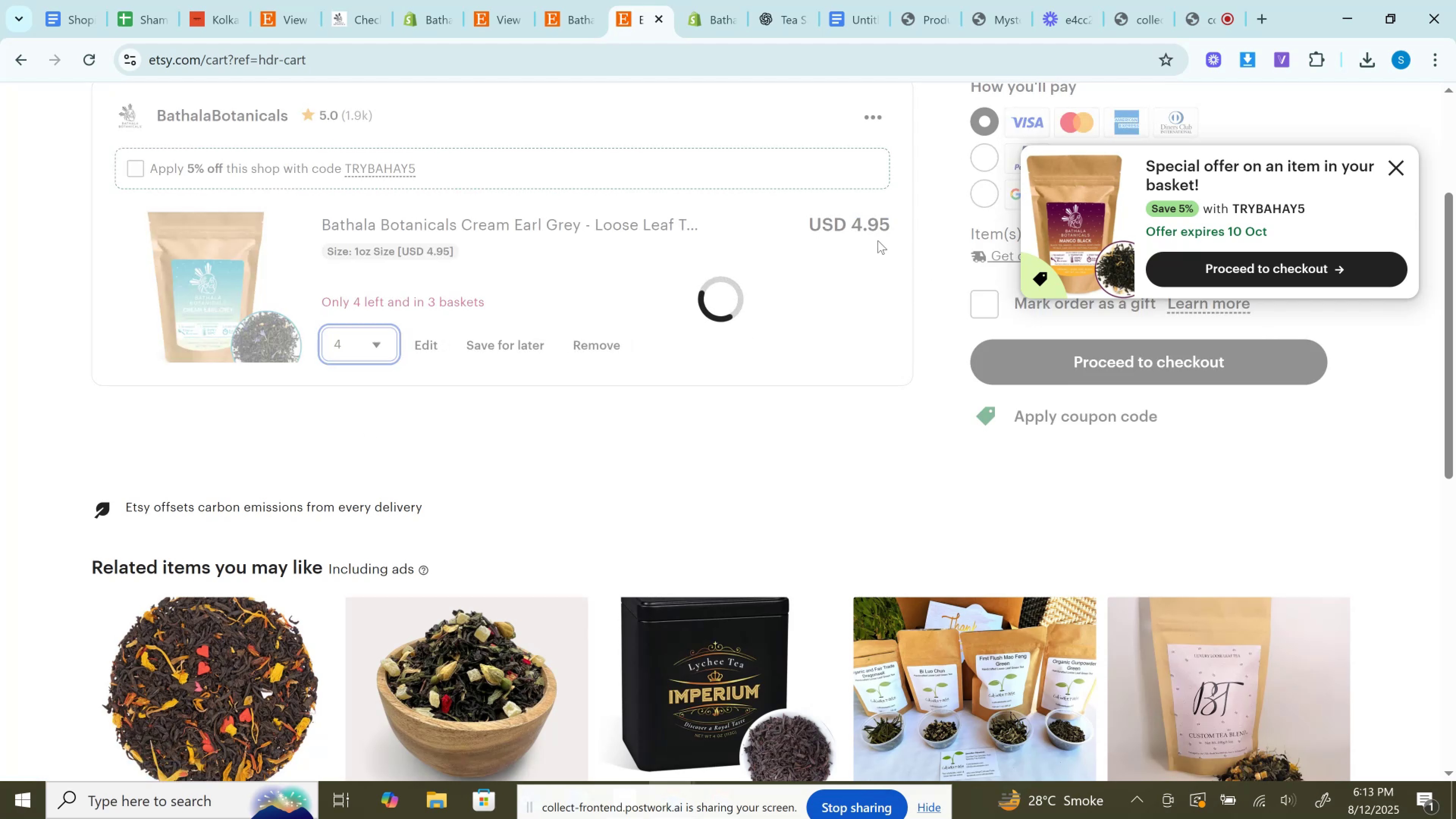 
left_click([870, 226])
 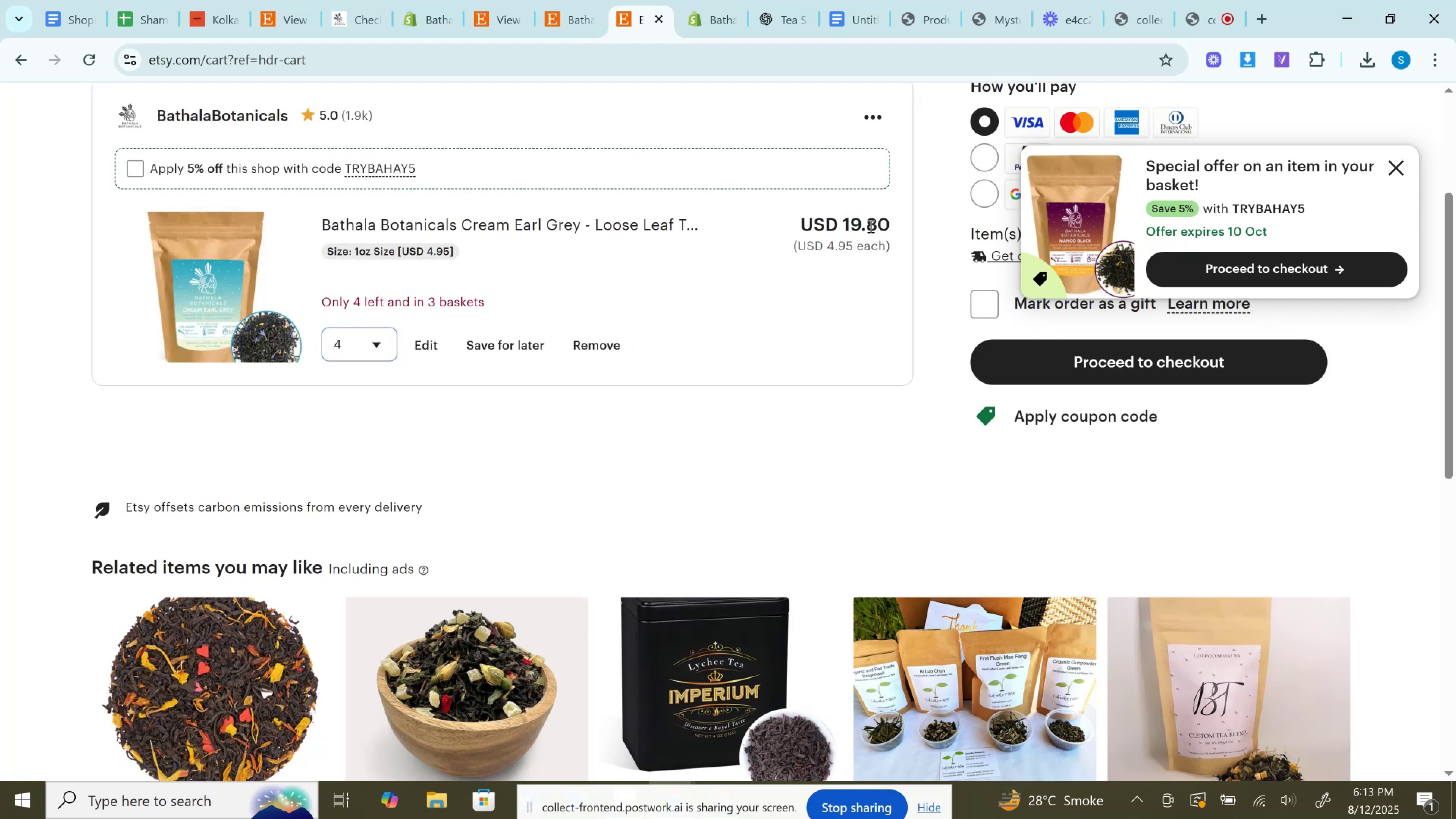 
double_click([870, 226])
 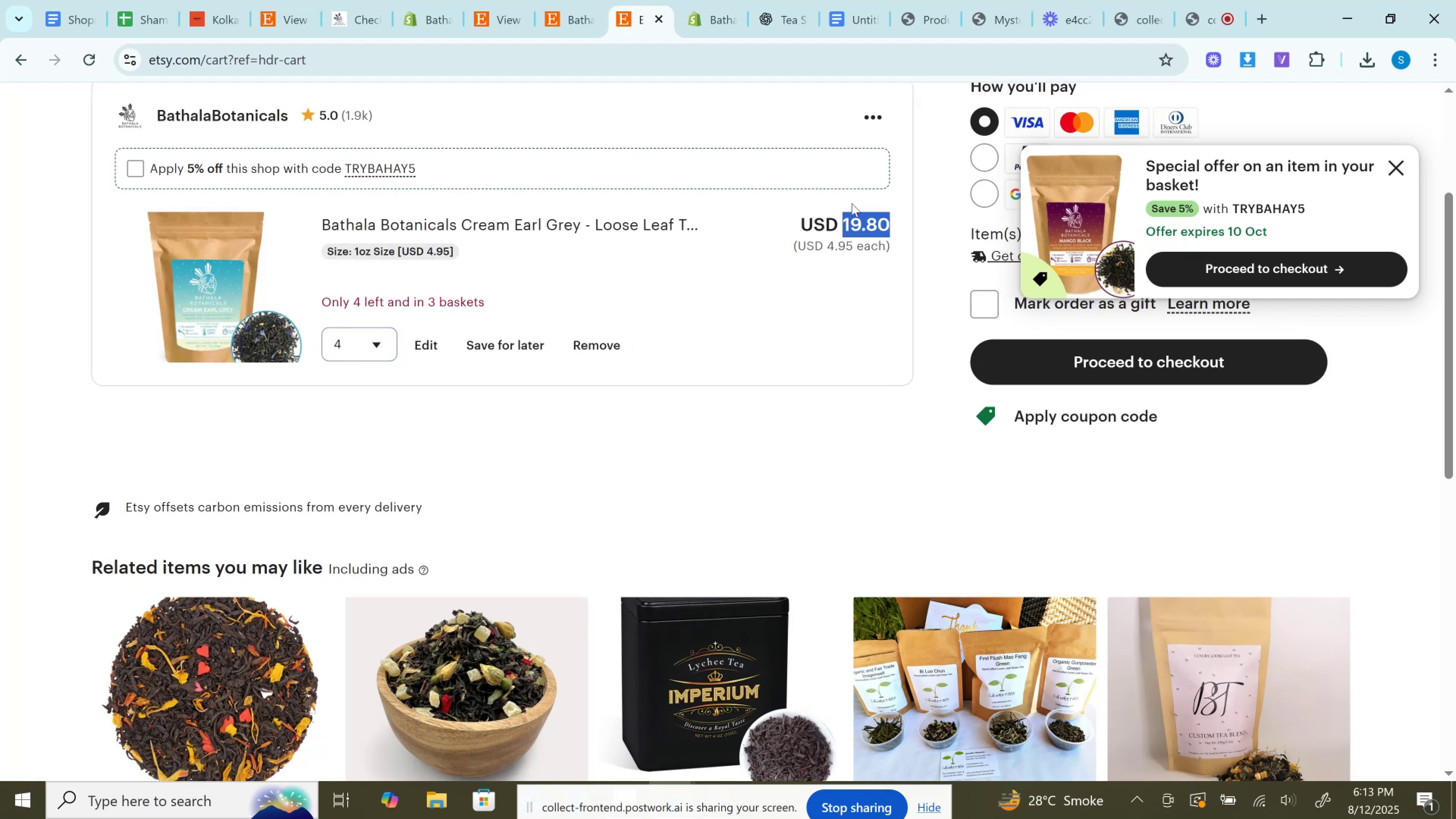 
key(Control+C)
 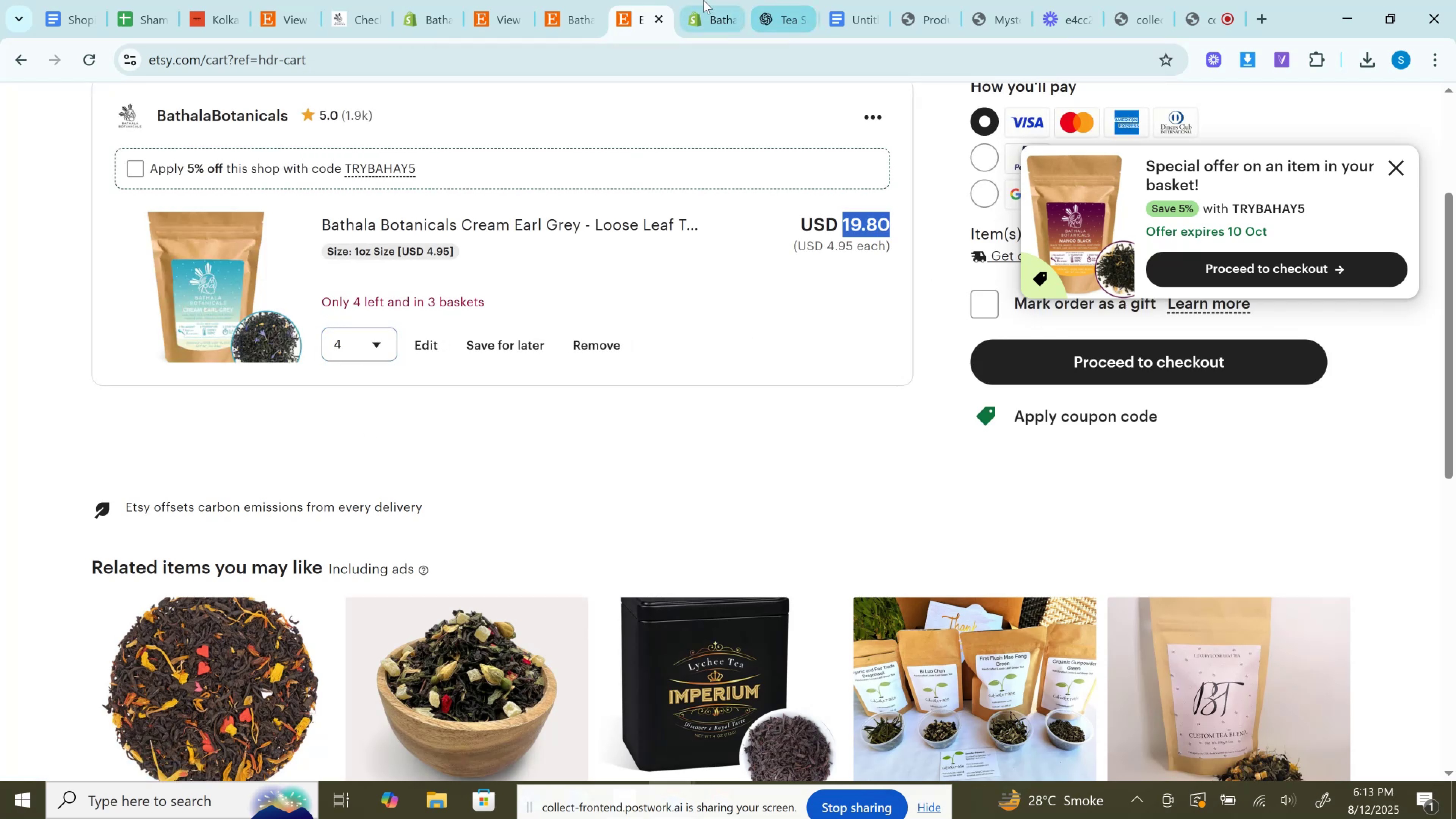 
left_click([703, 0])
 